 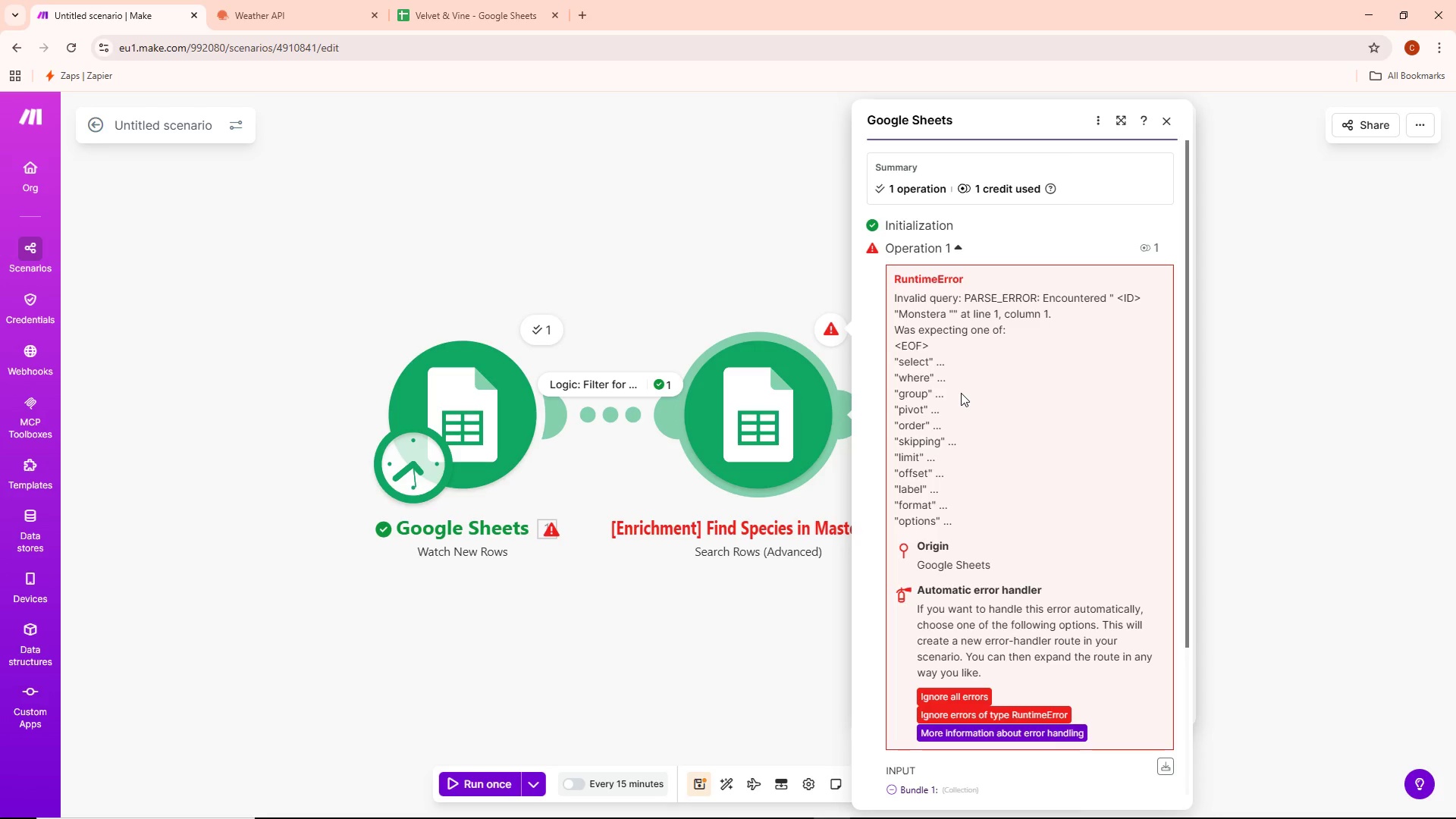 
left_click([776, 639])
 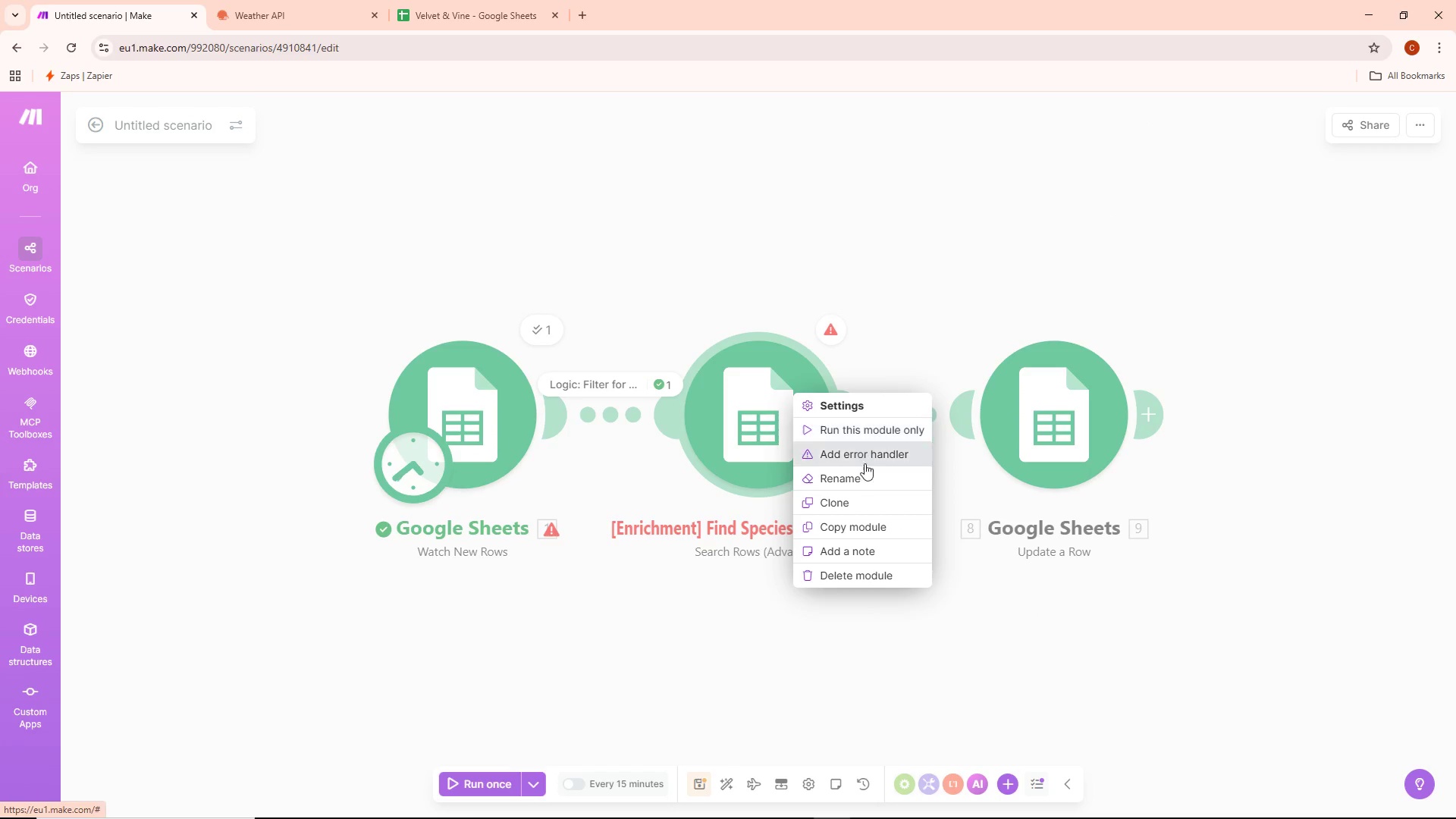 
wait(5.39)
 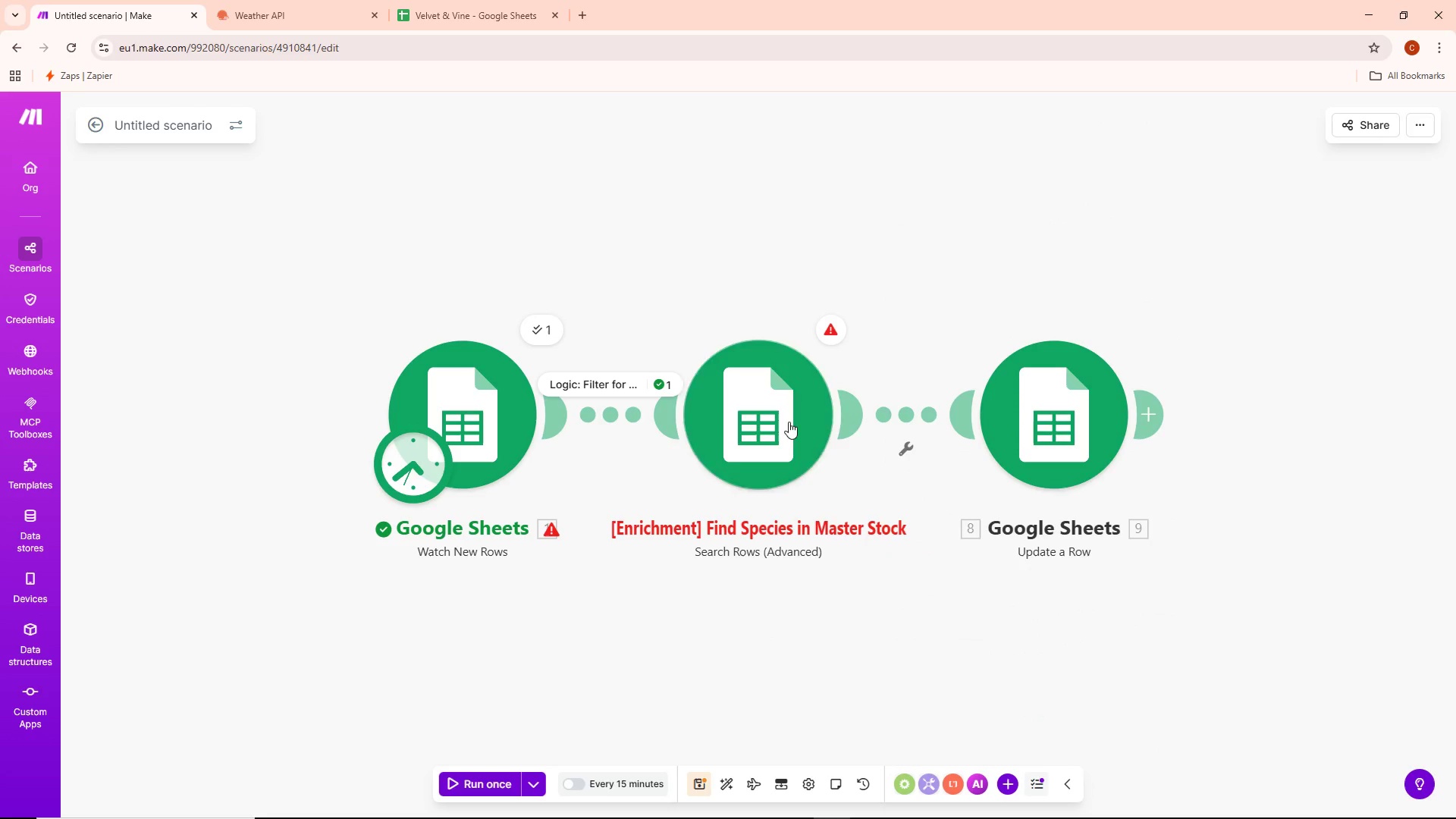 
double_click([761, 435])
 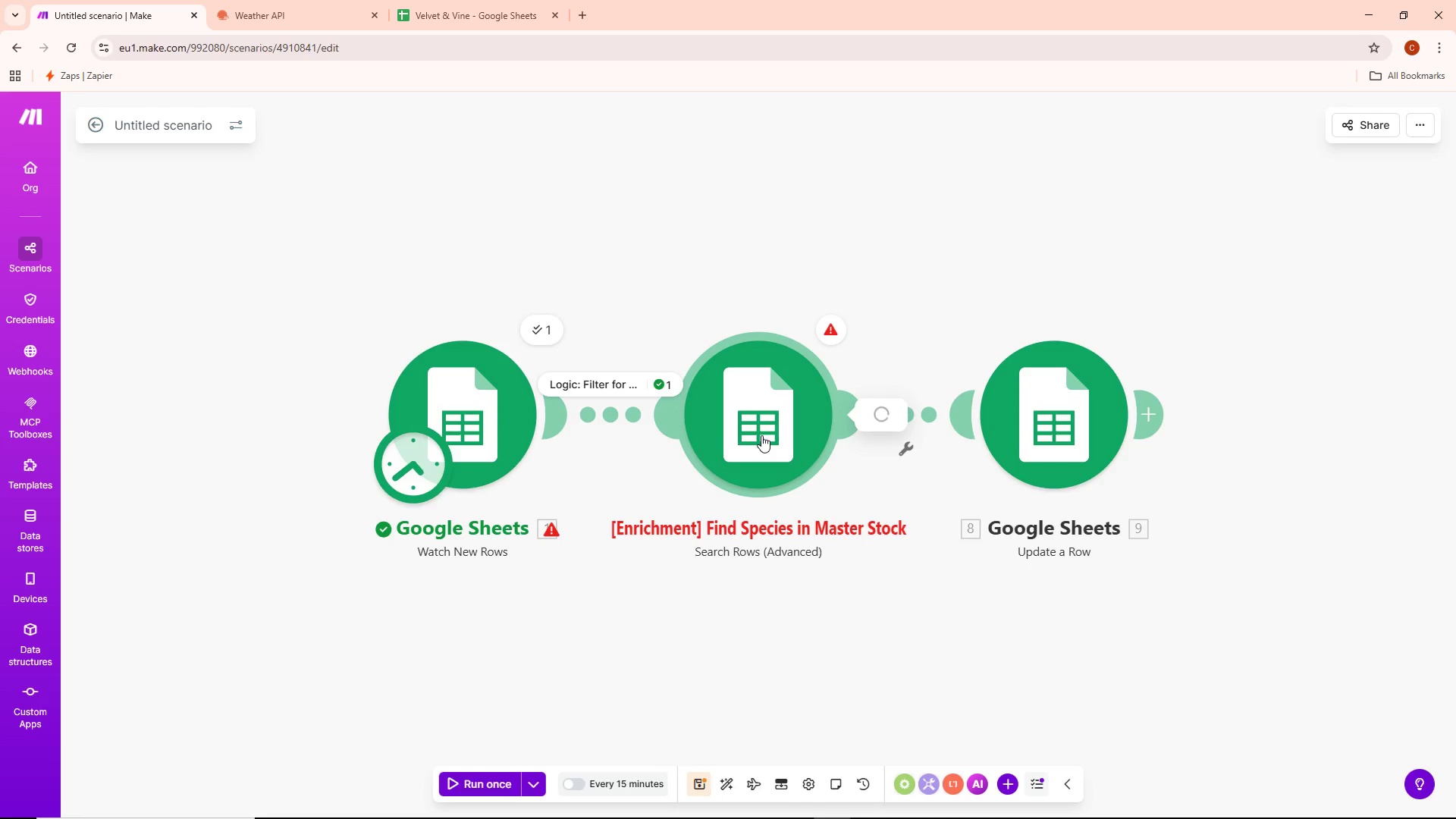 
left_click([761, 435])
 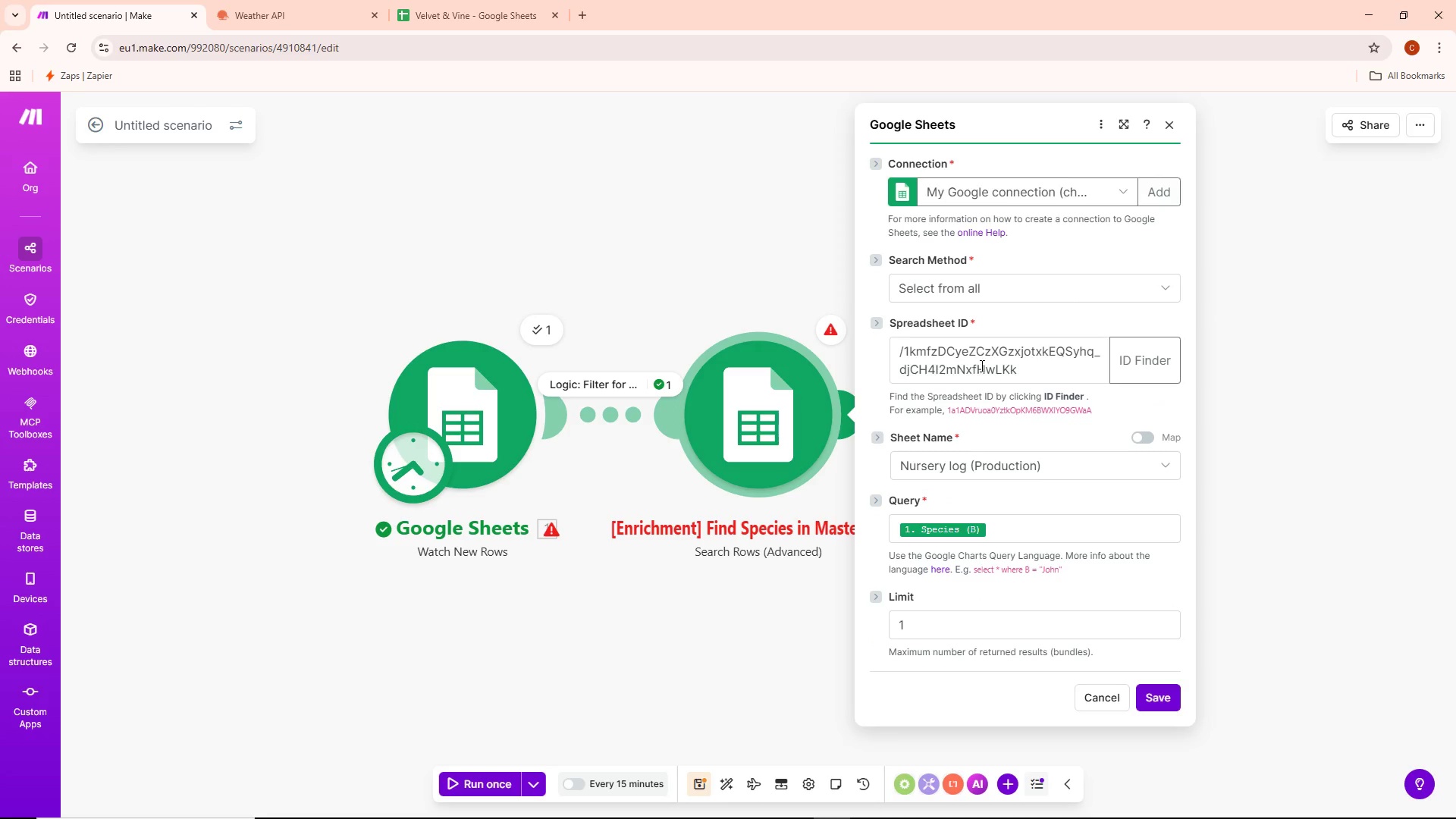 
wait(8.25)
 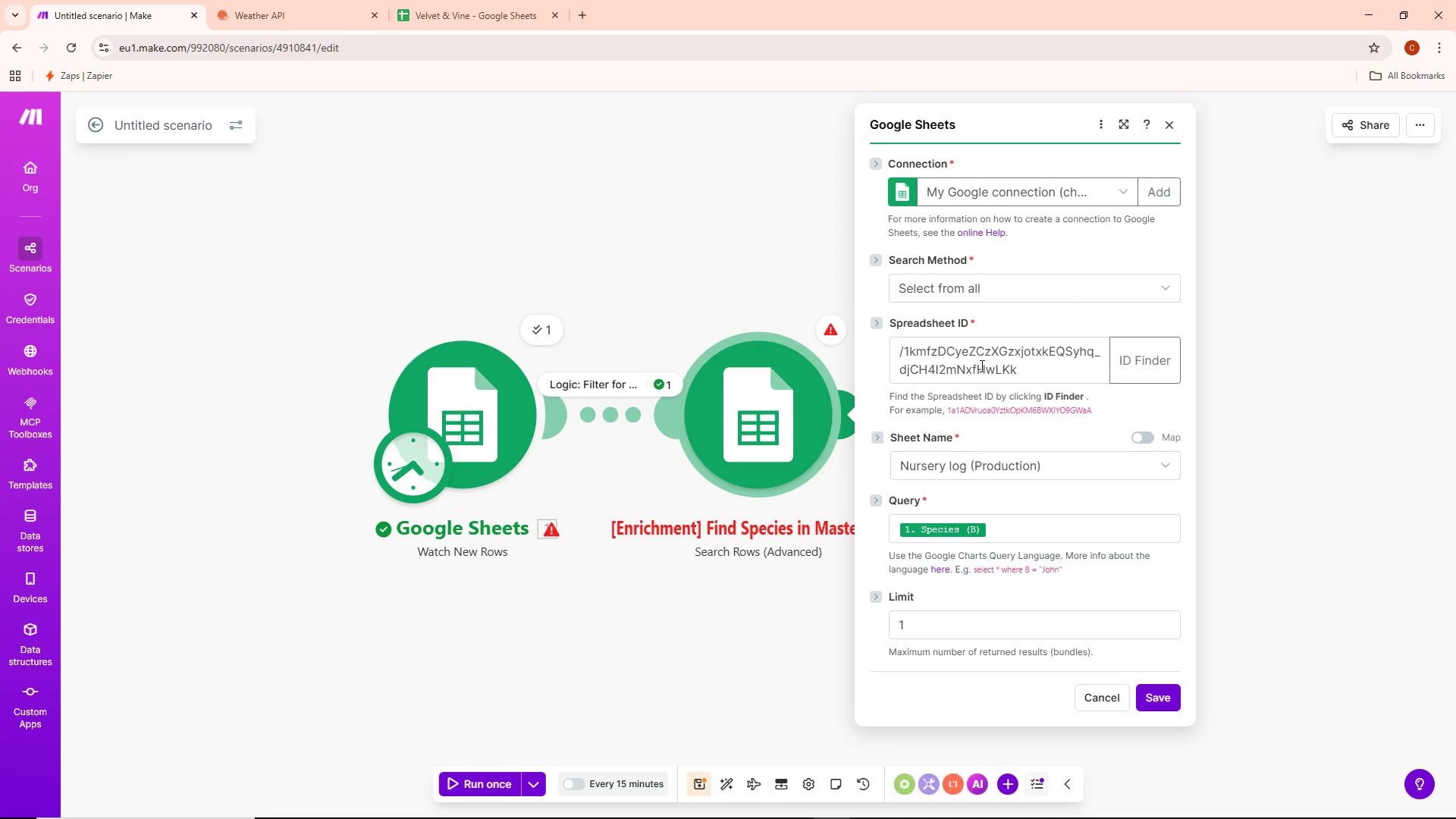 
left_click([1271, 322])
 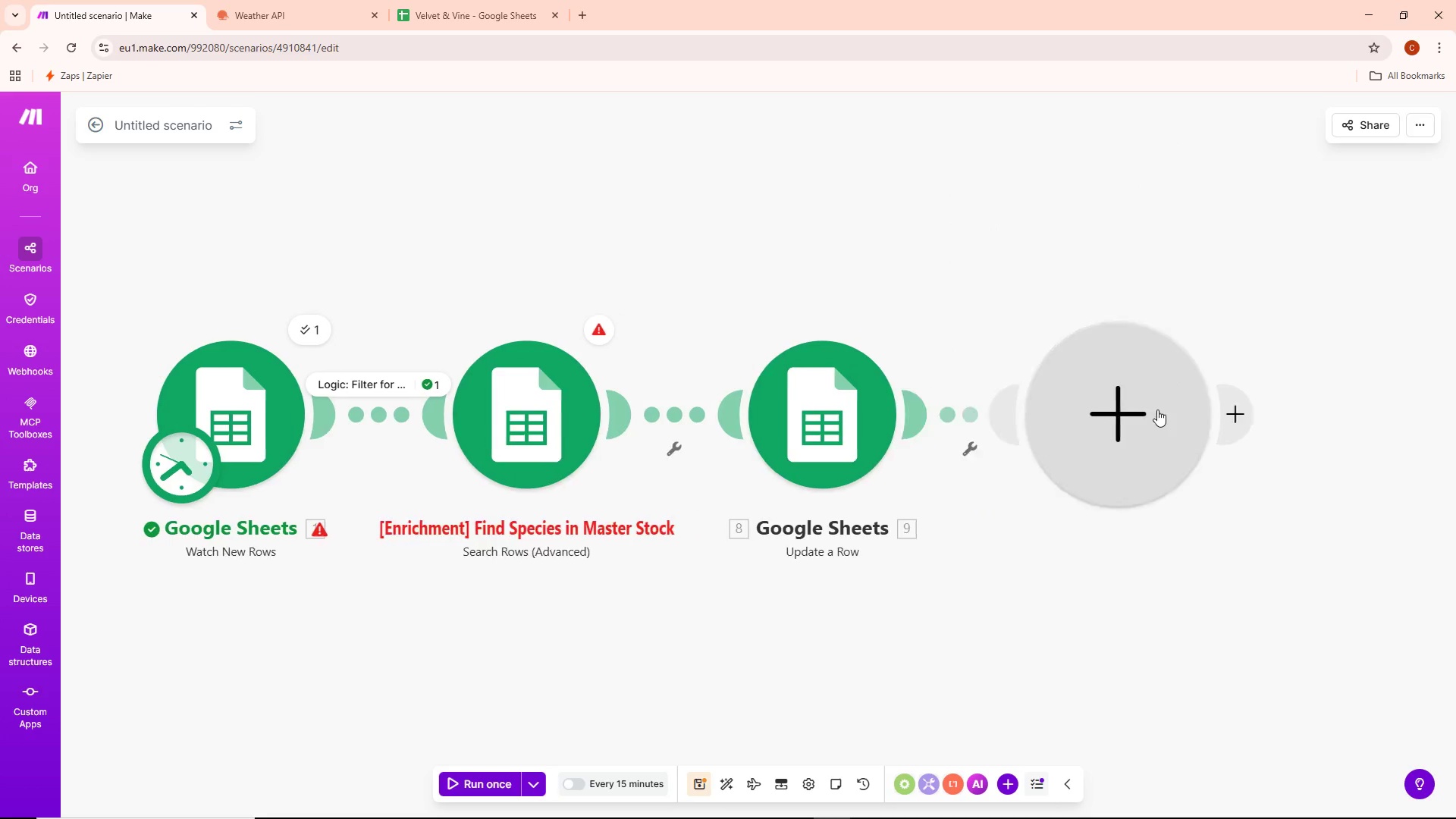 
left_click_drag(start_coordinate=[1055, 369], to_coordinate=[1056, 373])
 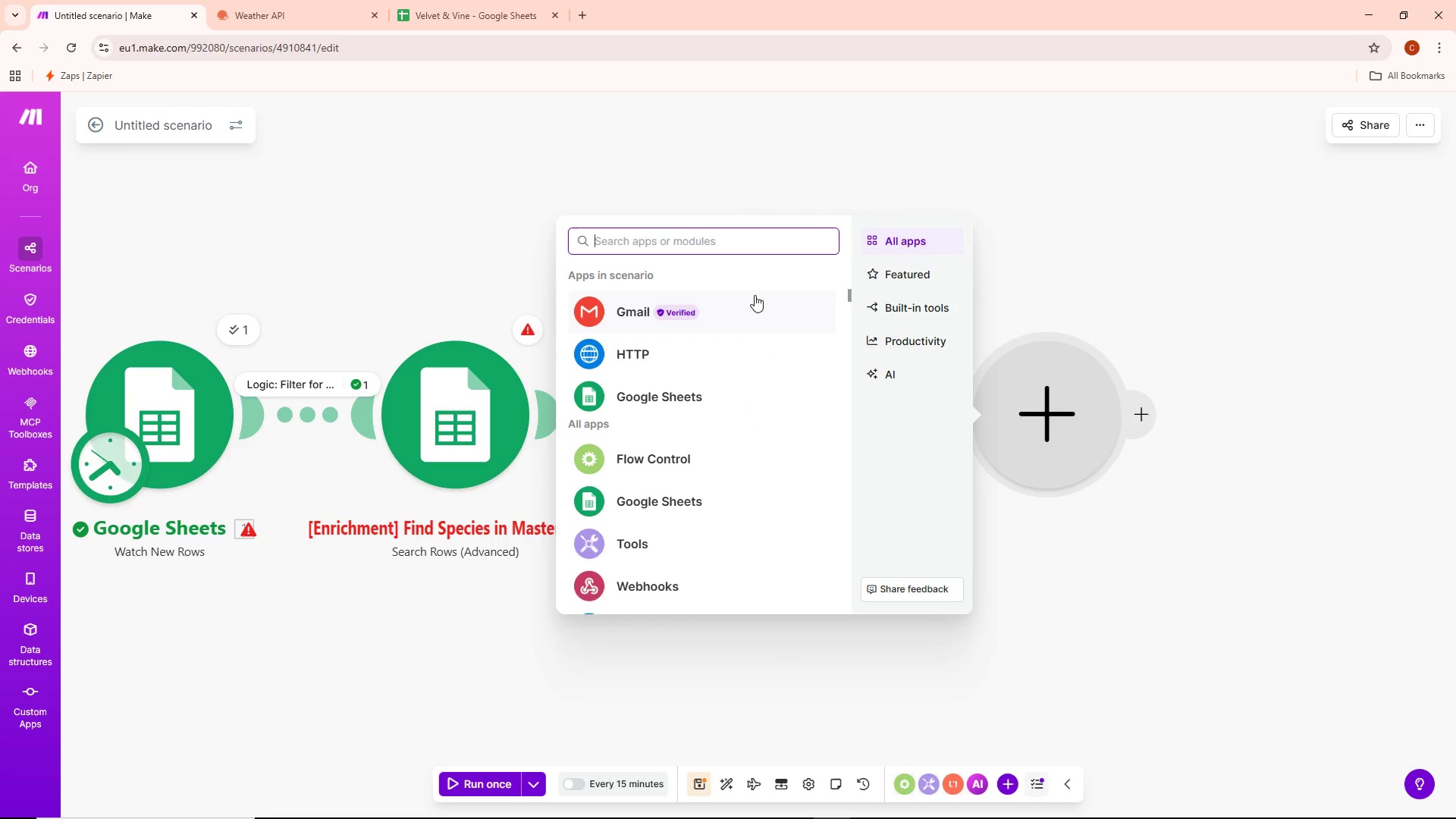 
type(se)
key(Backspace)
key(Backspace)
 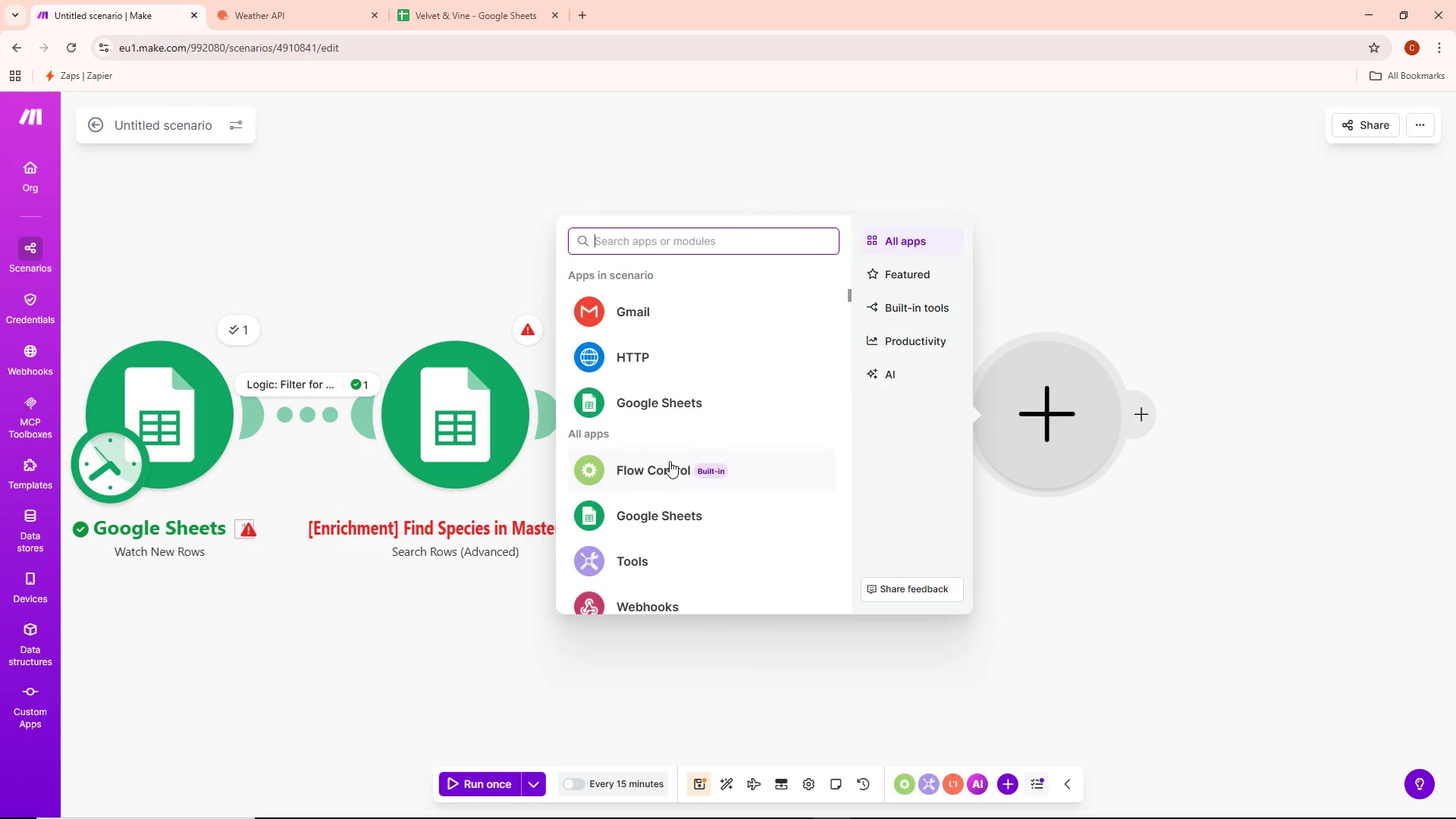 
left_click([667, 411])
 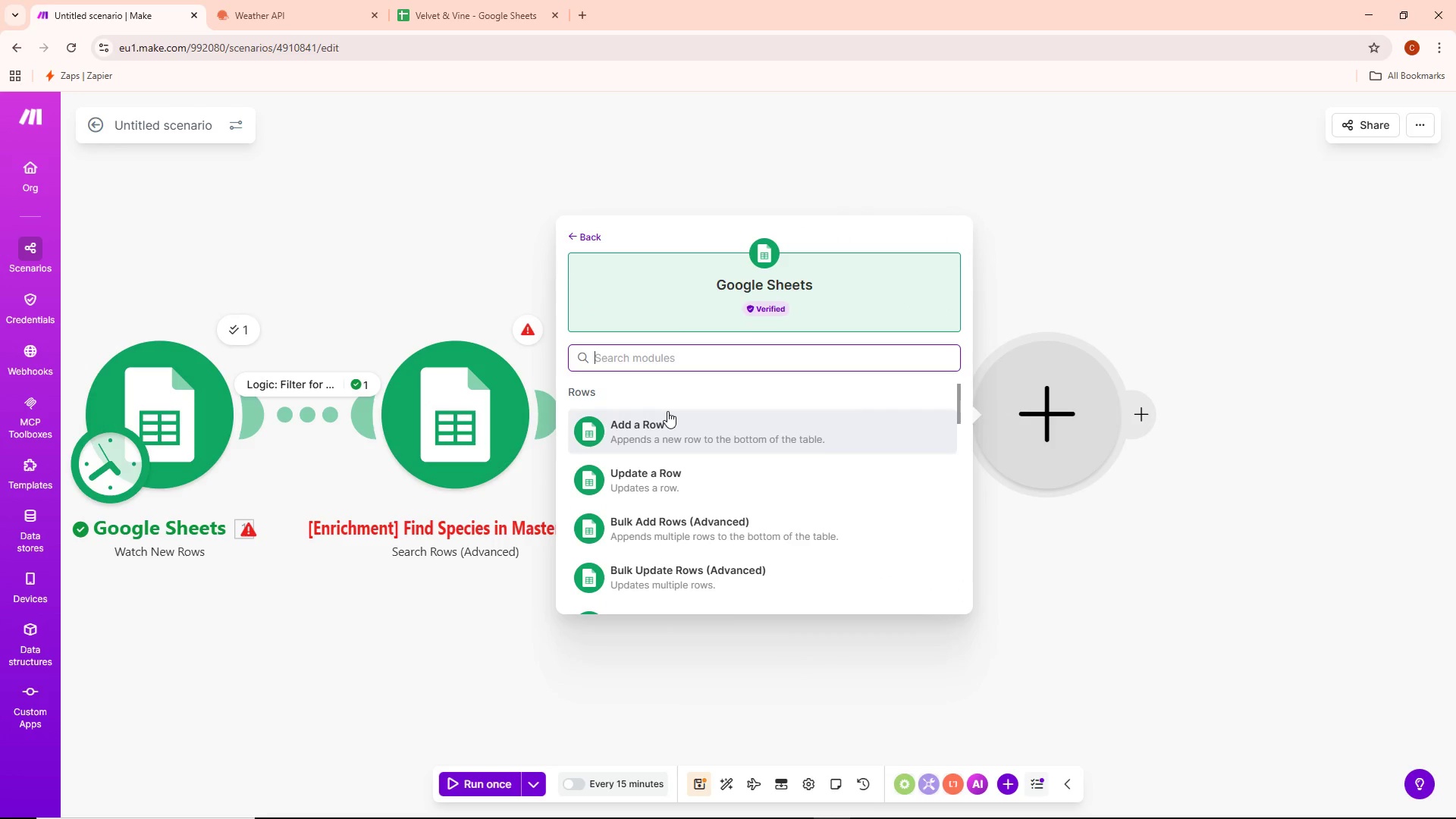 
key(S)
 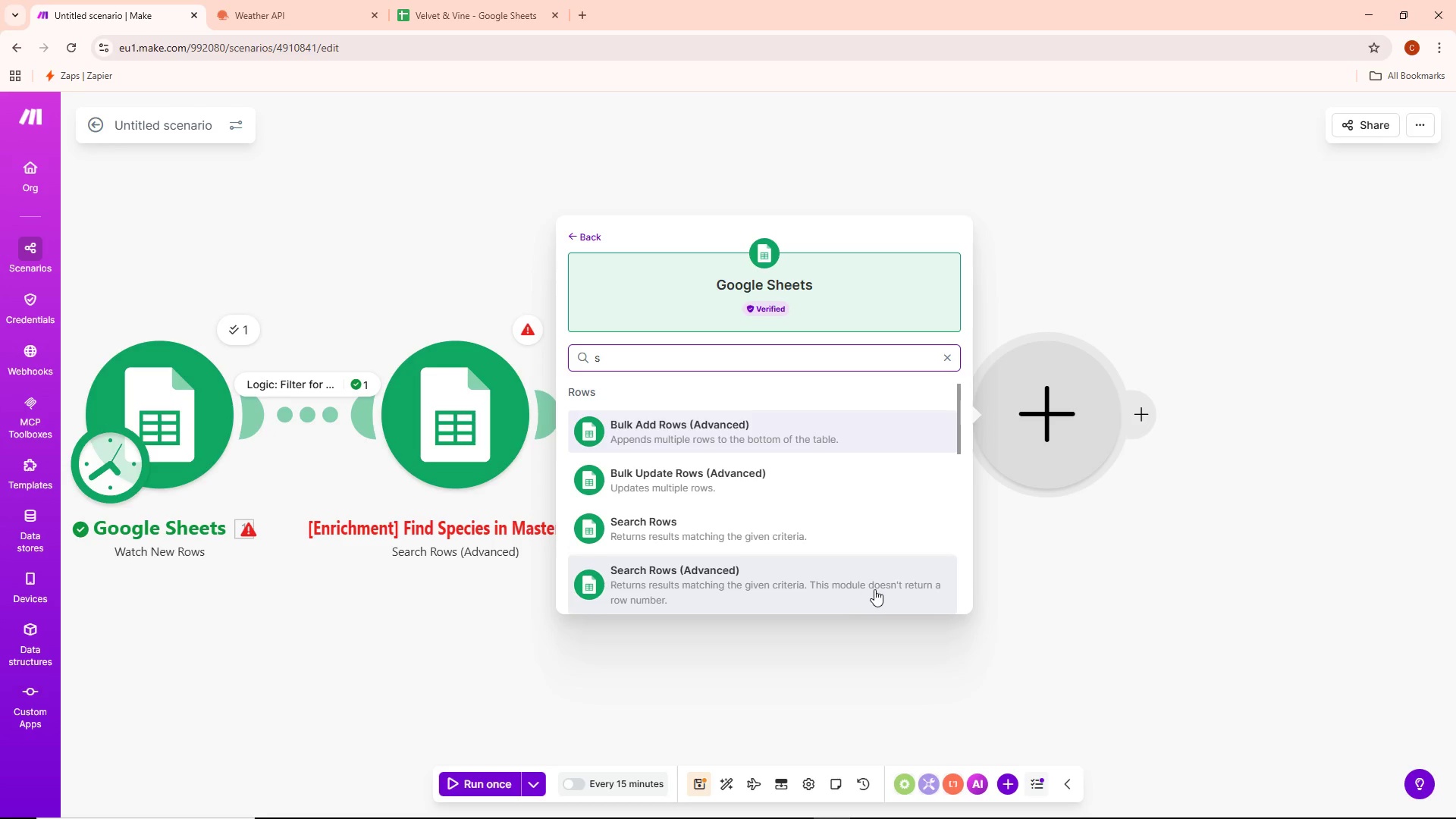 
wait(14.3)
 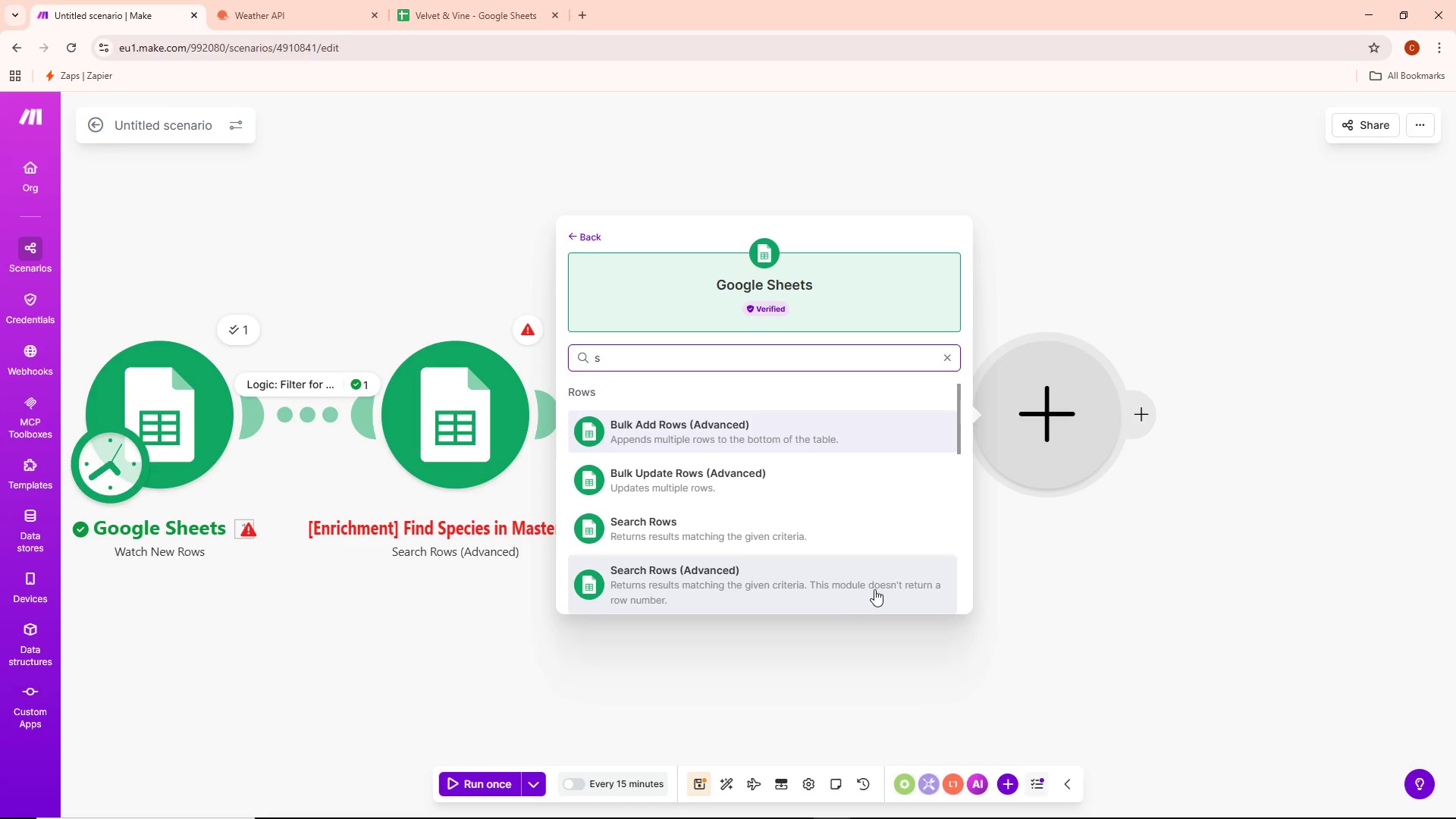 
left_click([683, 522])
 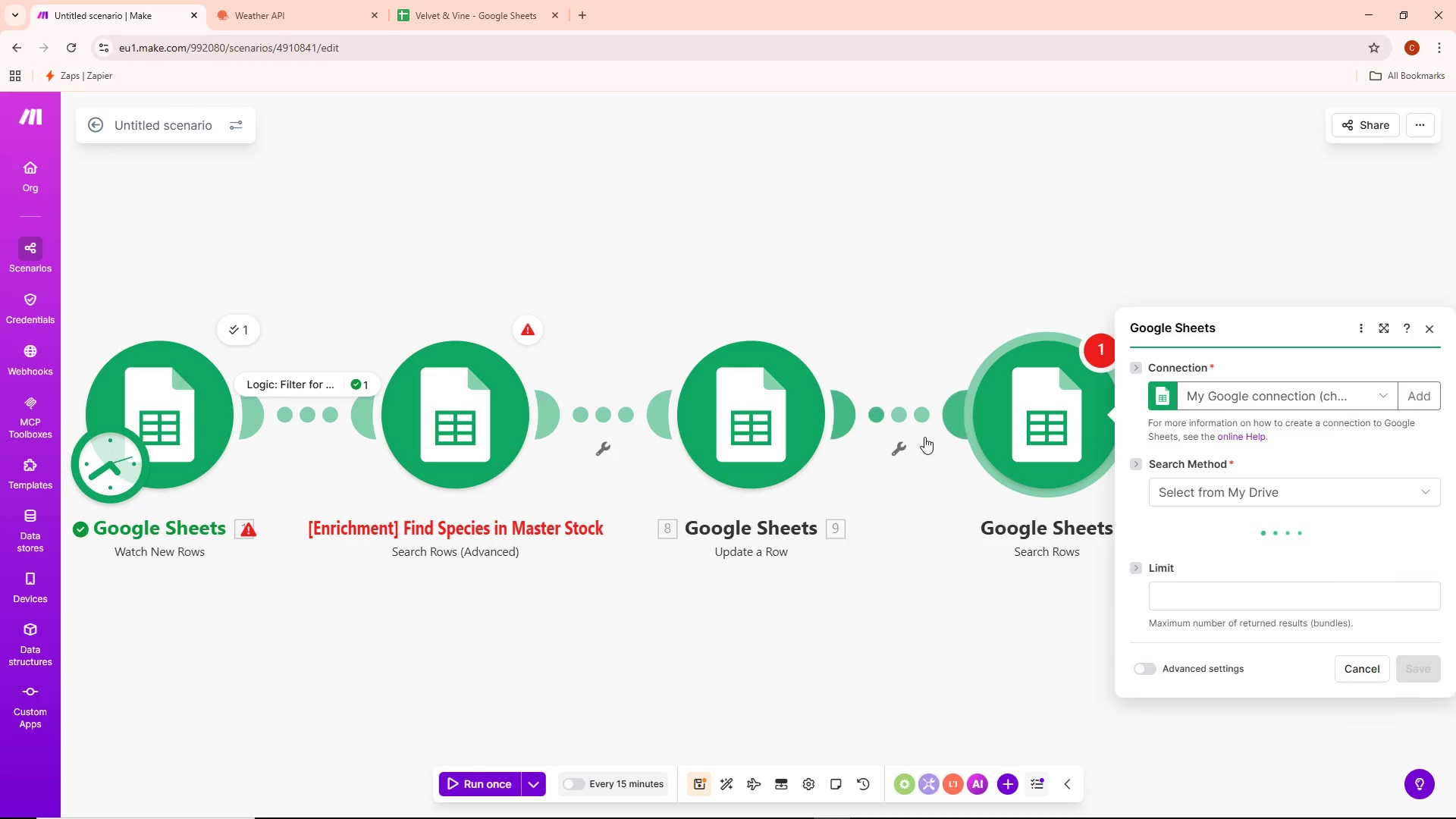 
right_click([987, 423])
 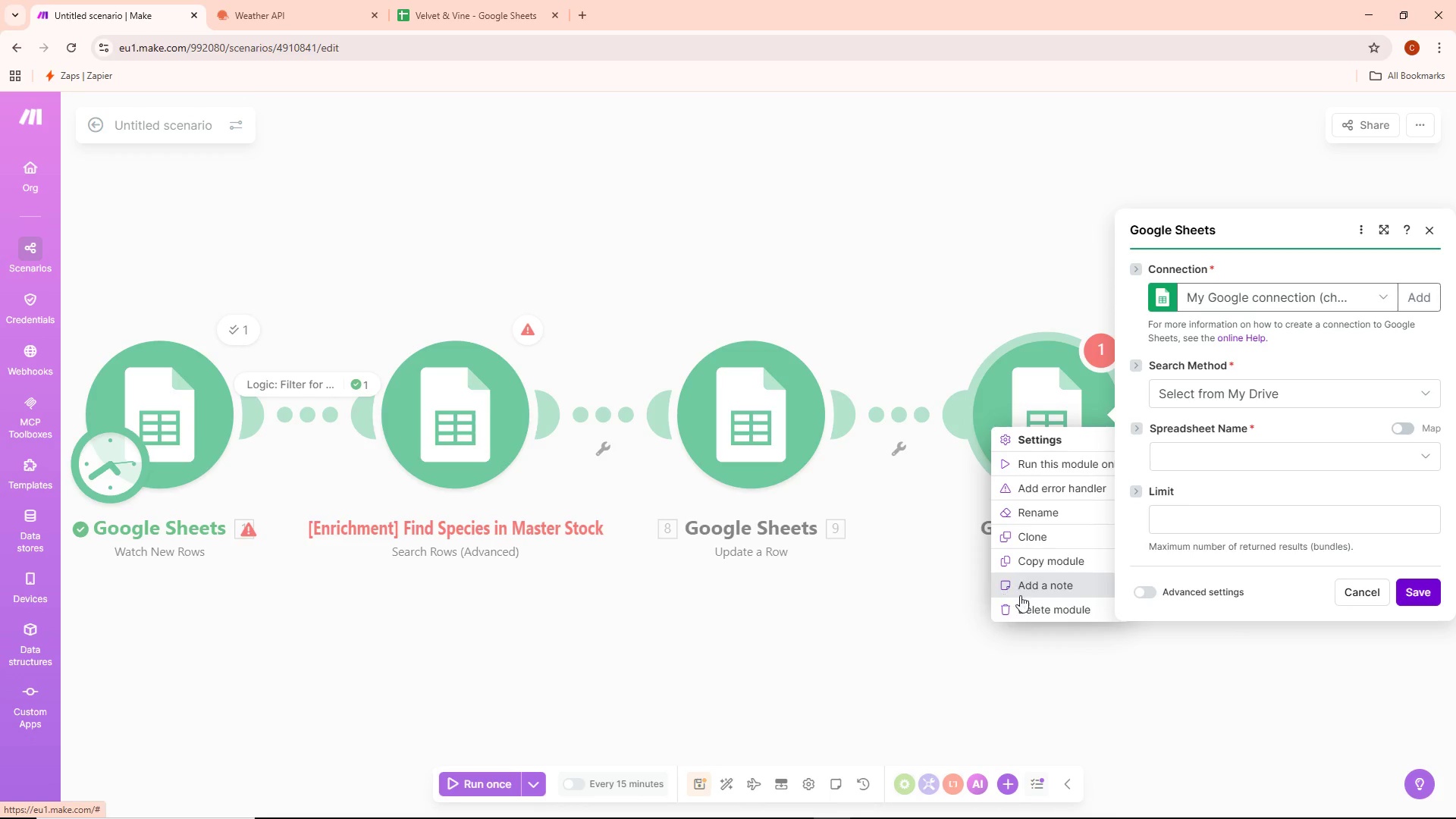 
left_click([1027, 598])
 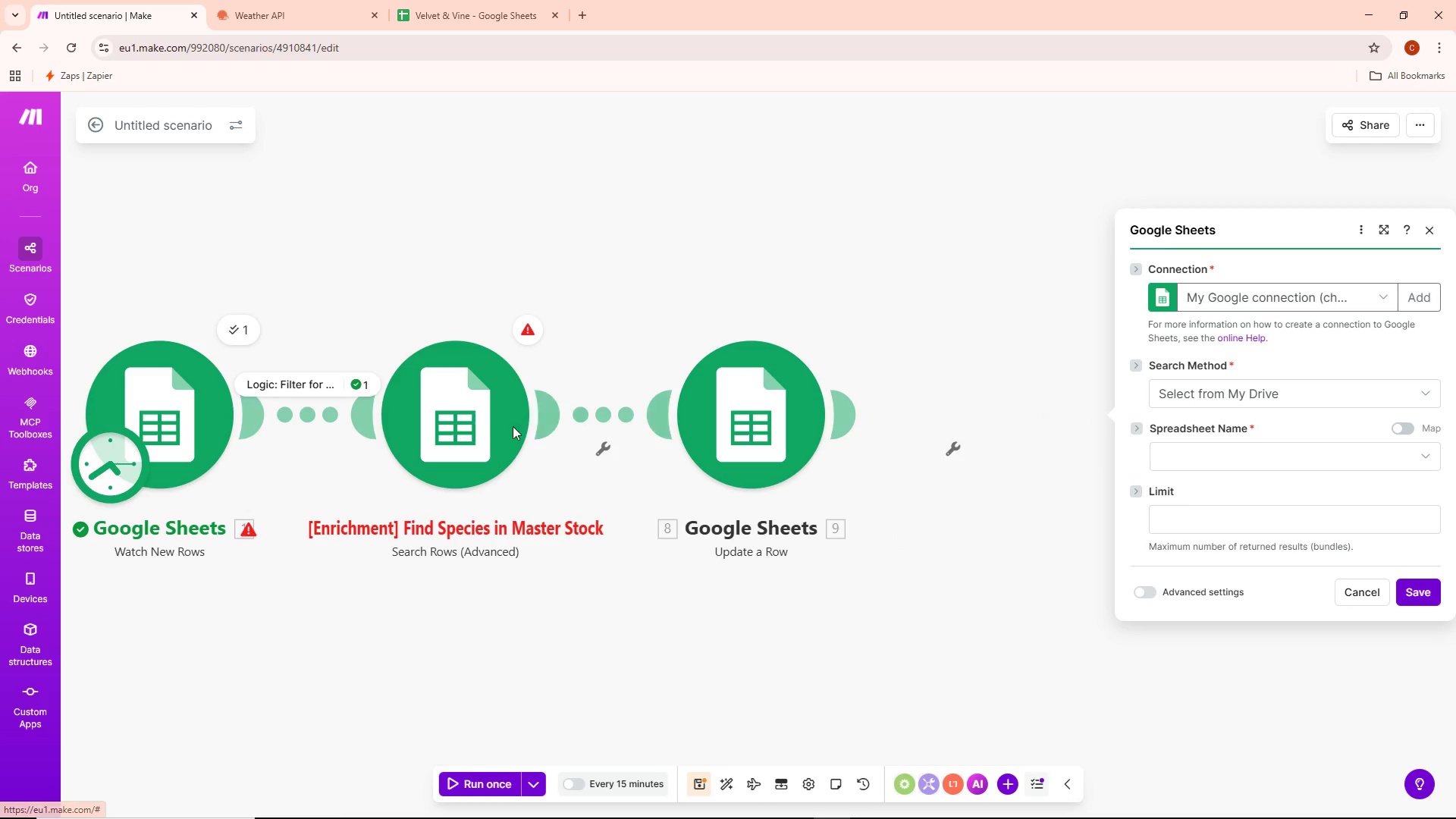 
right_click([471, 417])
 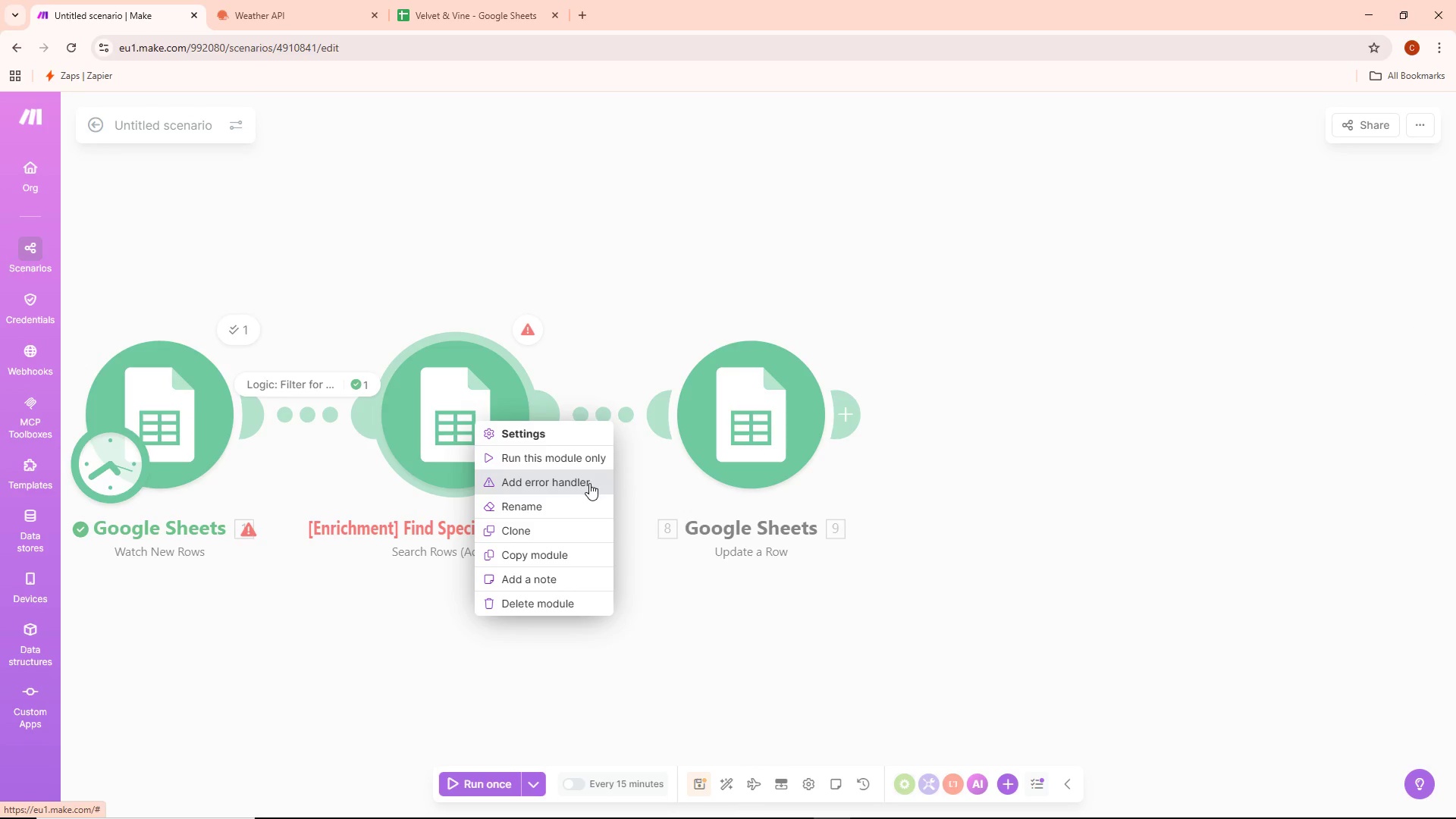 
left_click([458, 378])
 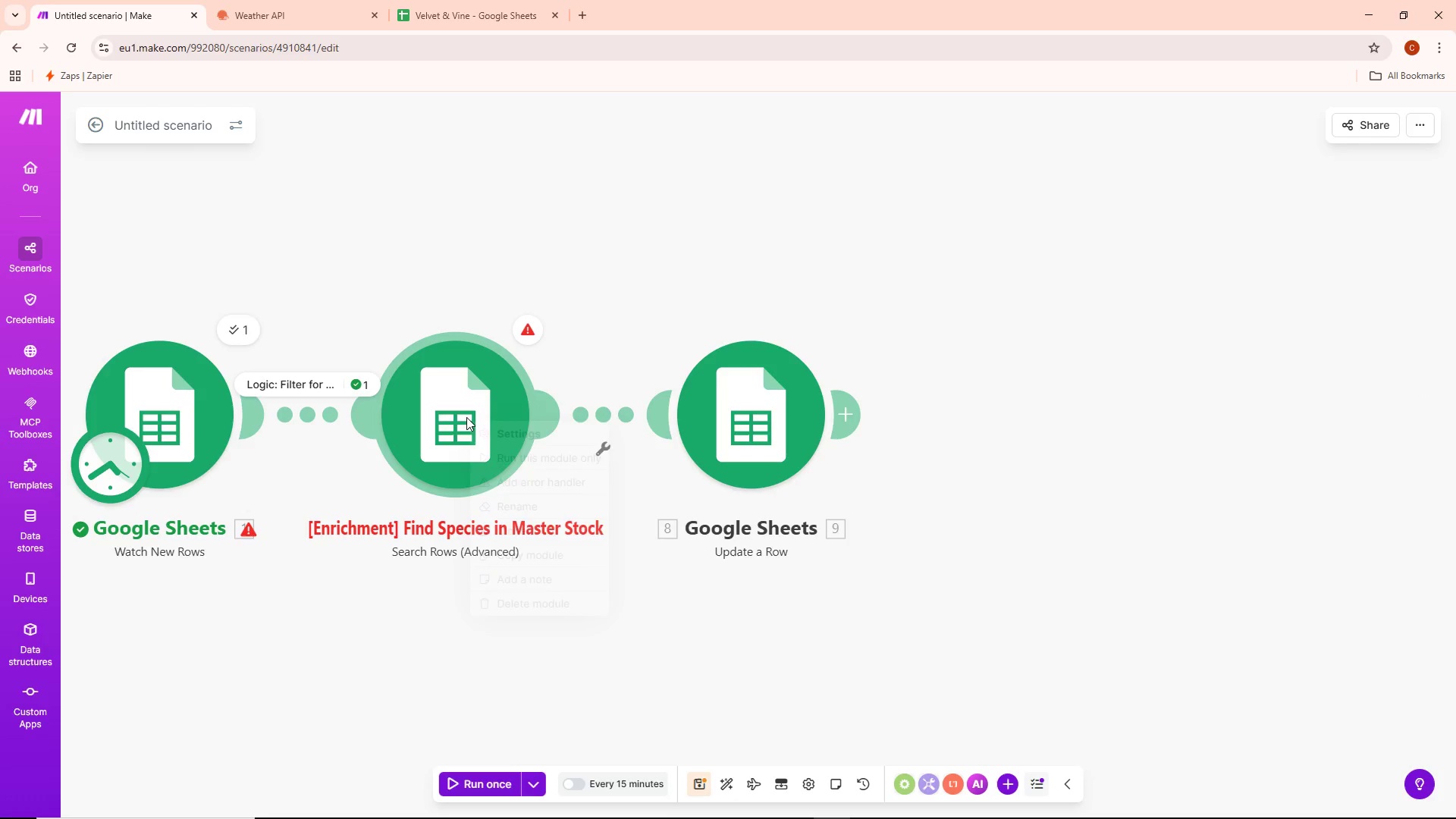 
left_click([426, 444])
 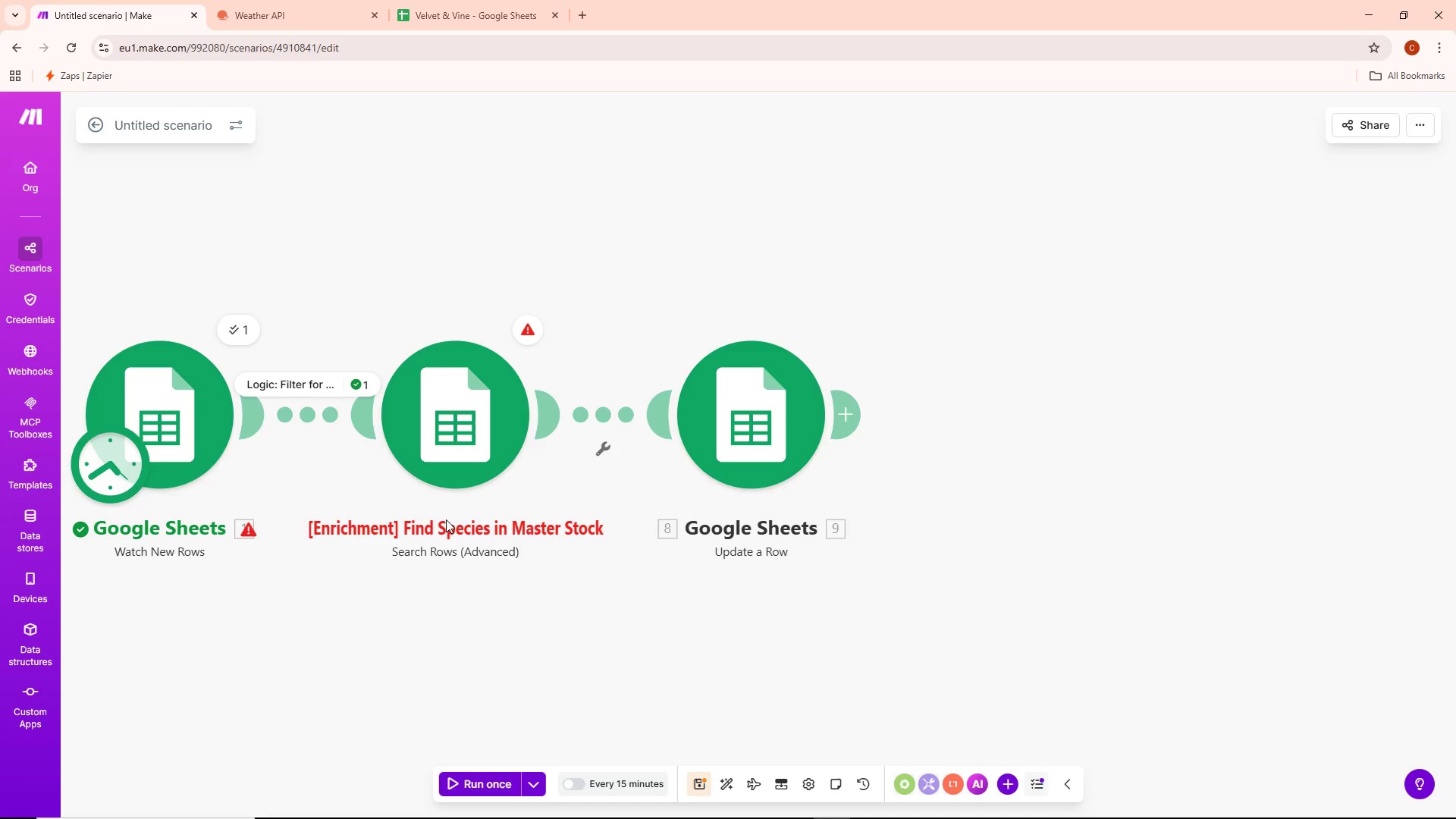 
double_click([443, 522])
 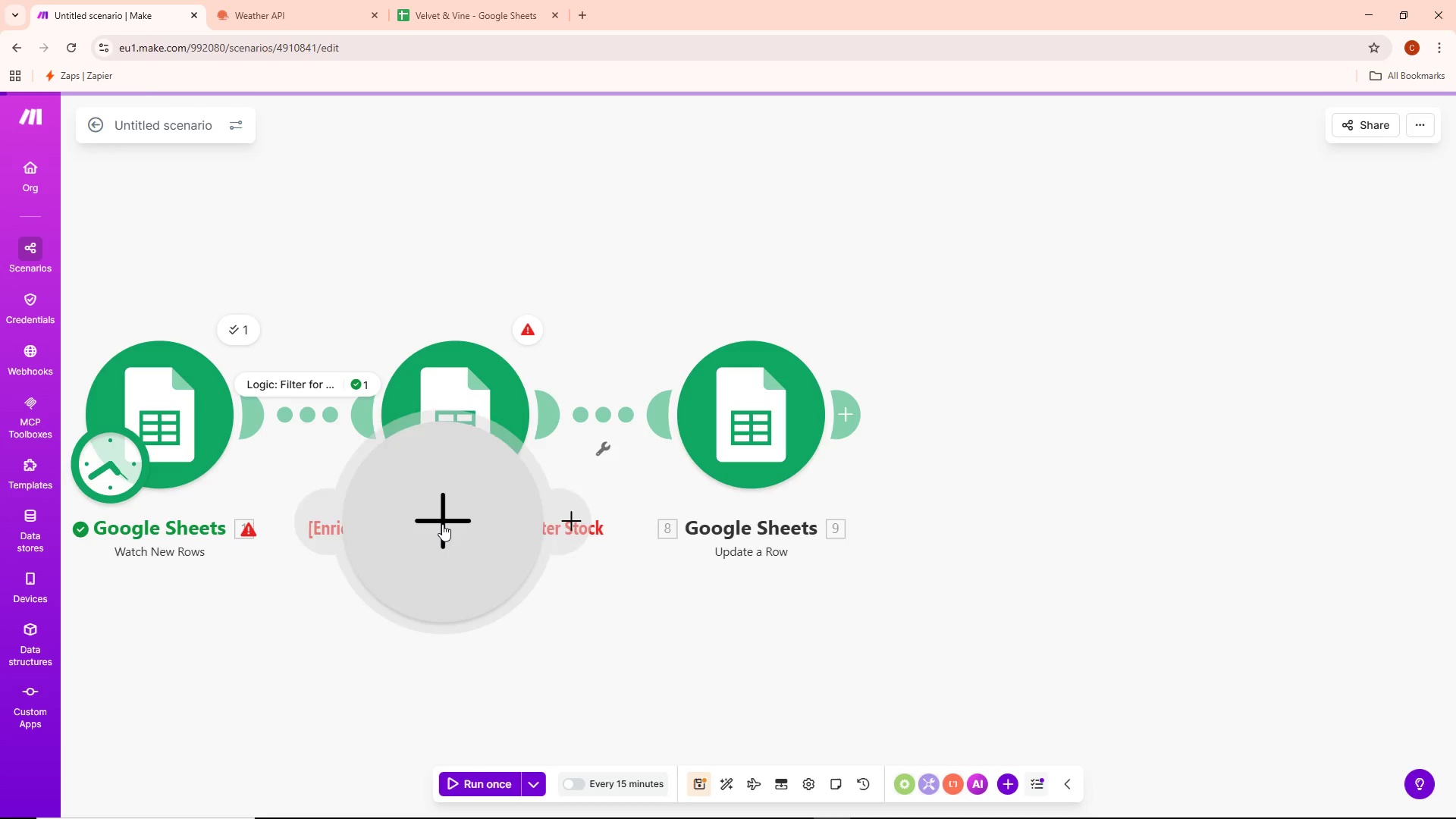 
triple_click([442, 524])
 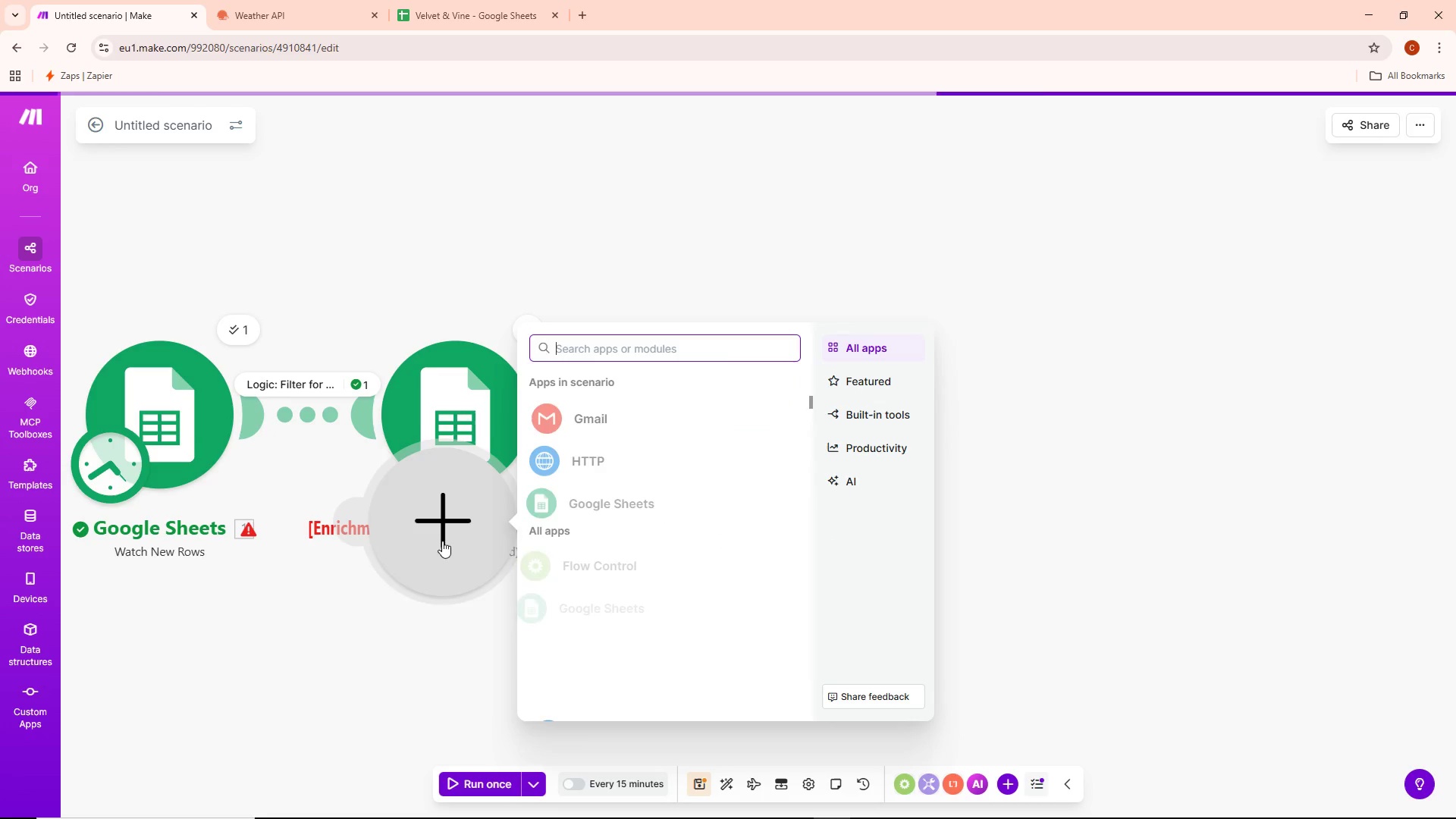 
right_click([449, 538])
 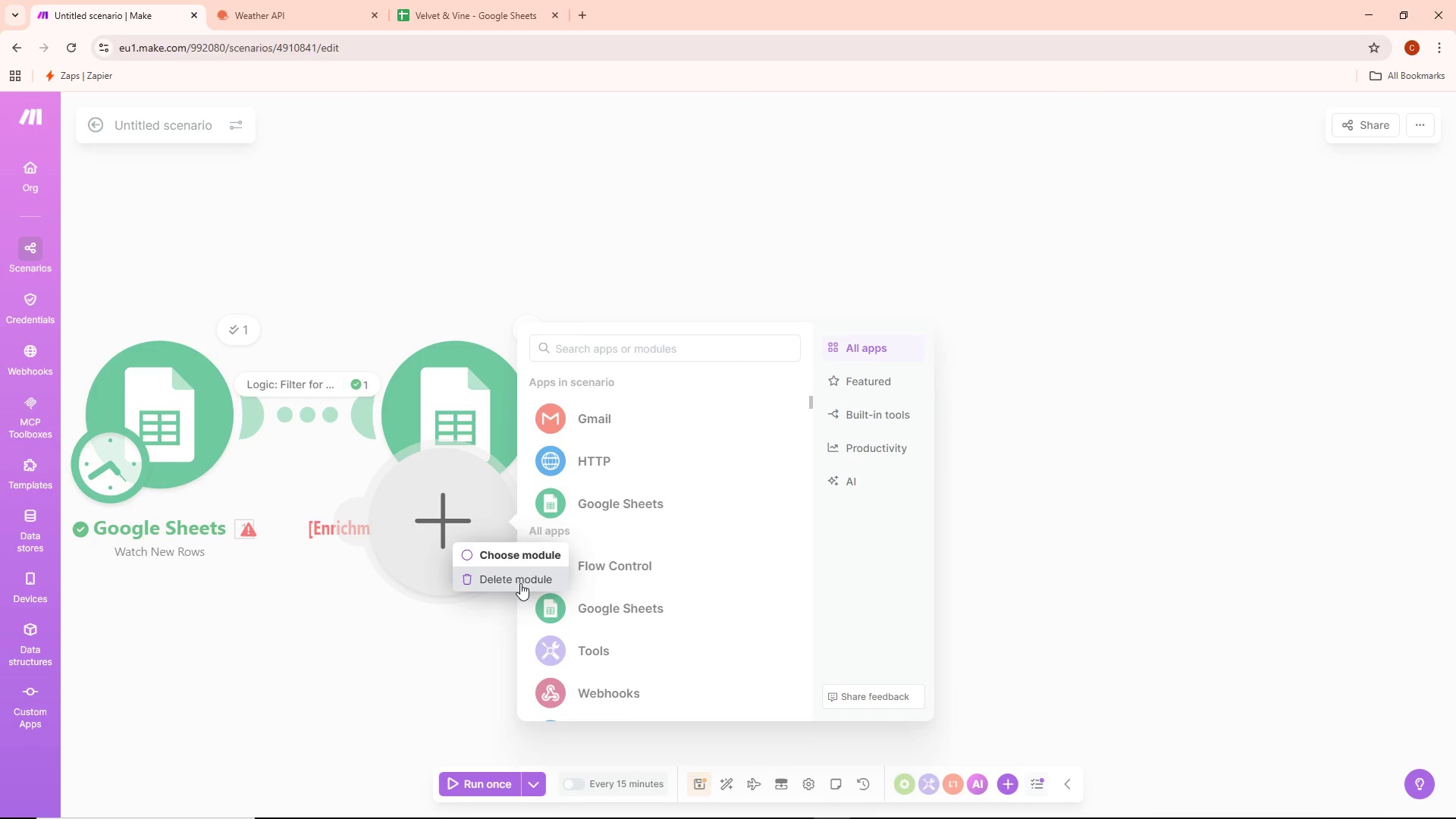 
left_click([520, 581])
 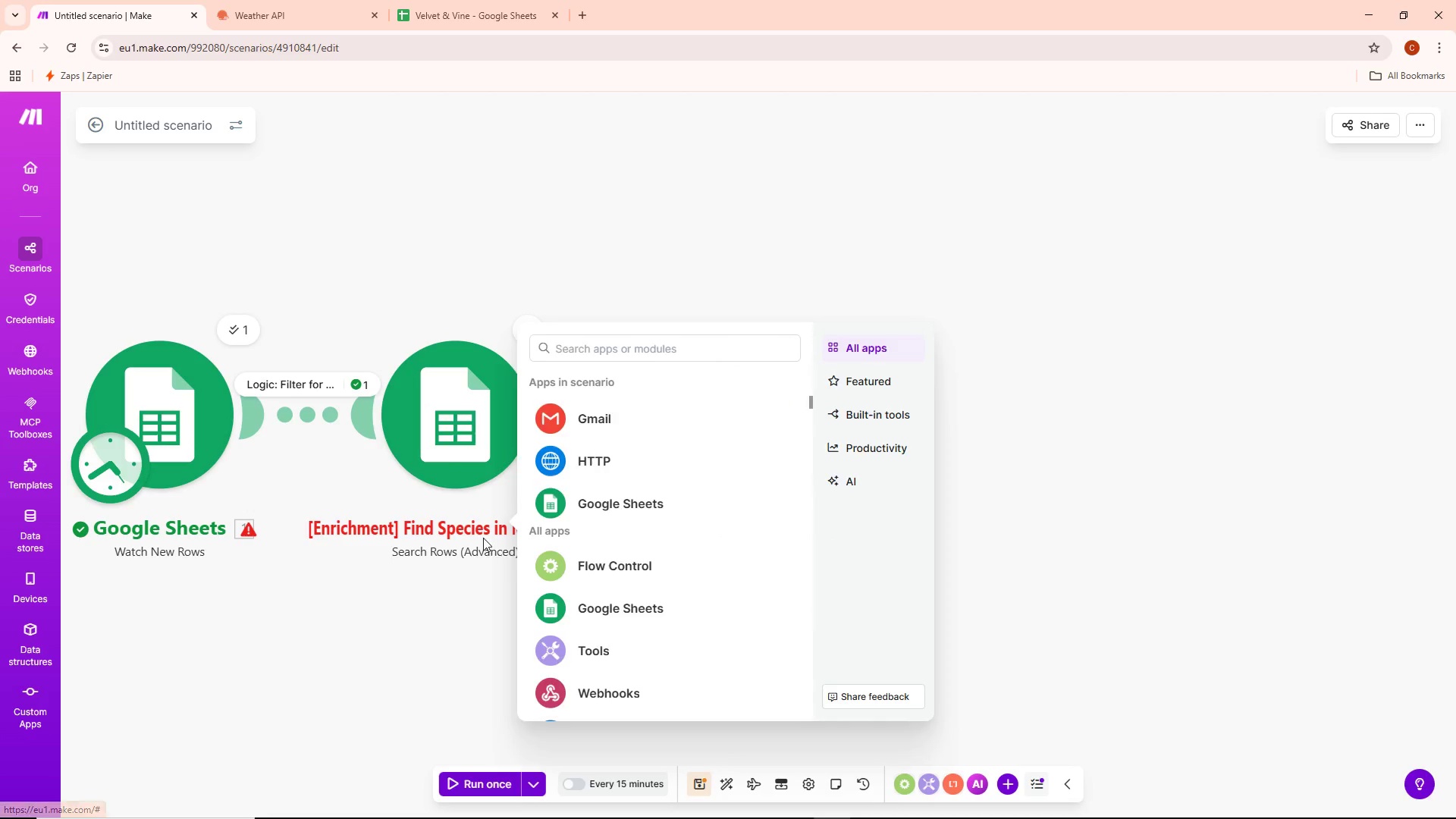 
left_click([479, 531])
 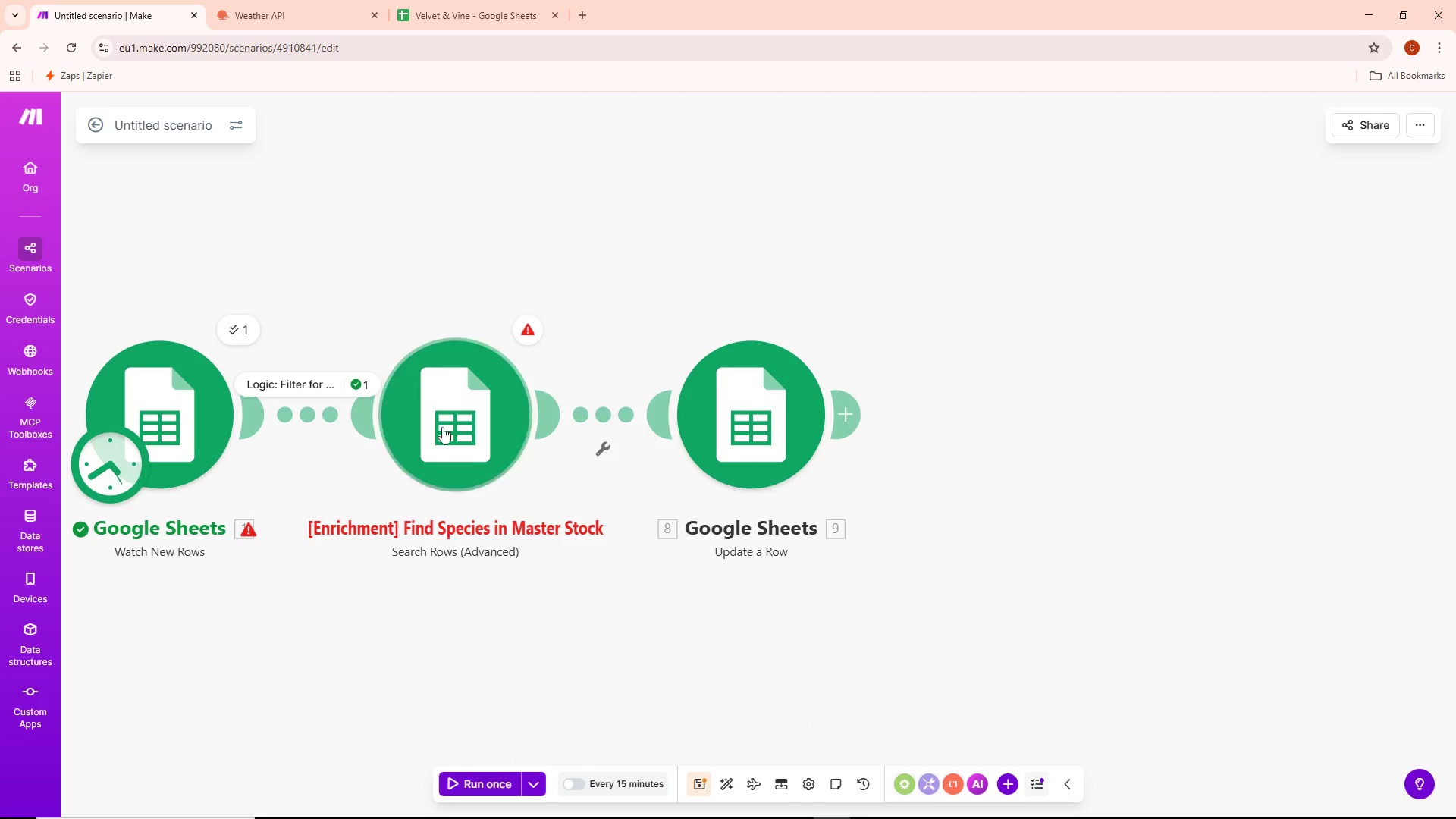 
right_click([437, 413])
 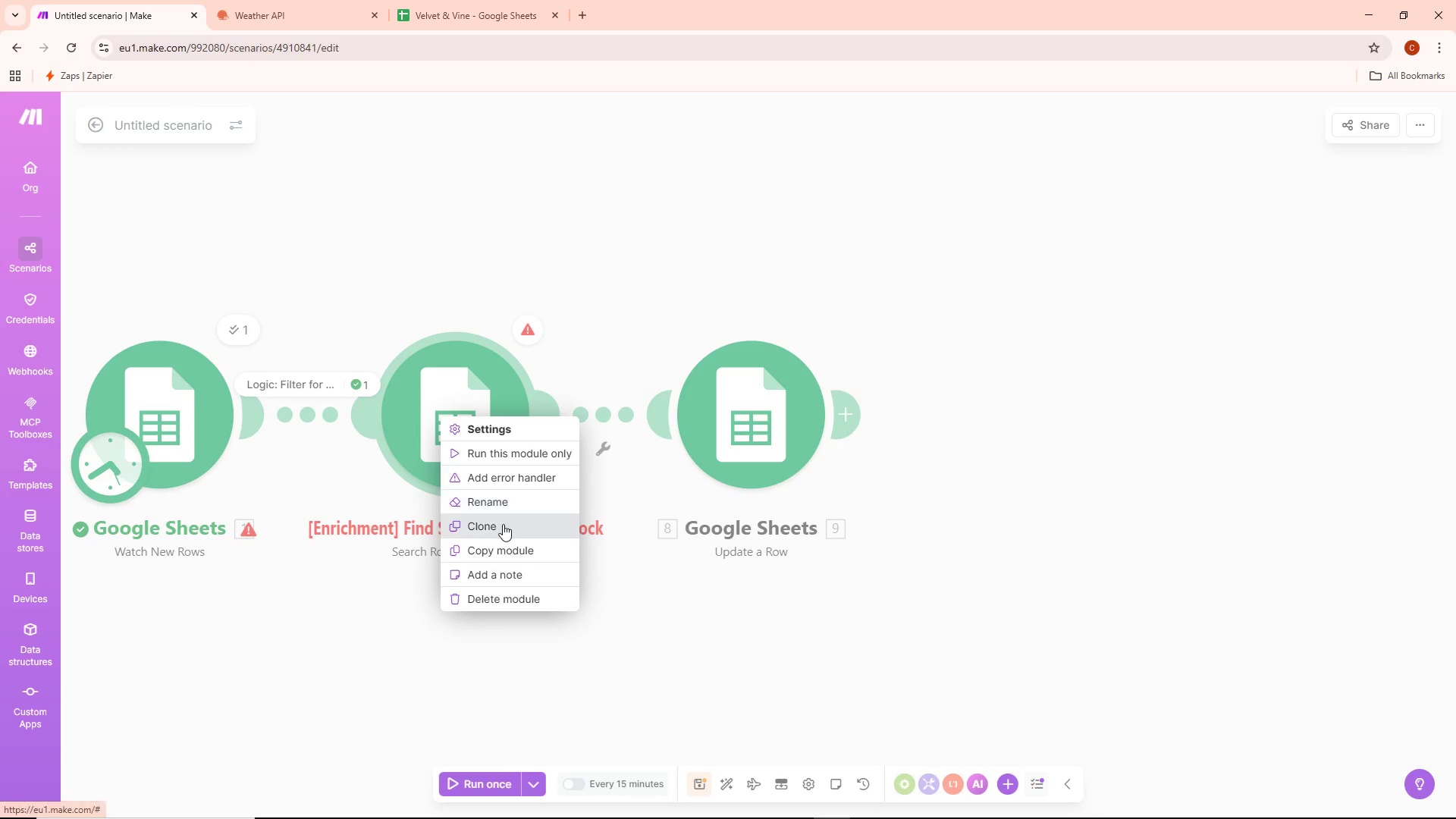 
left_click([502, 503])
 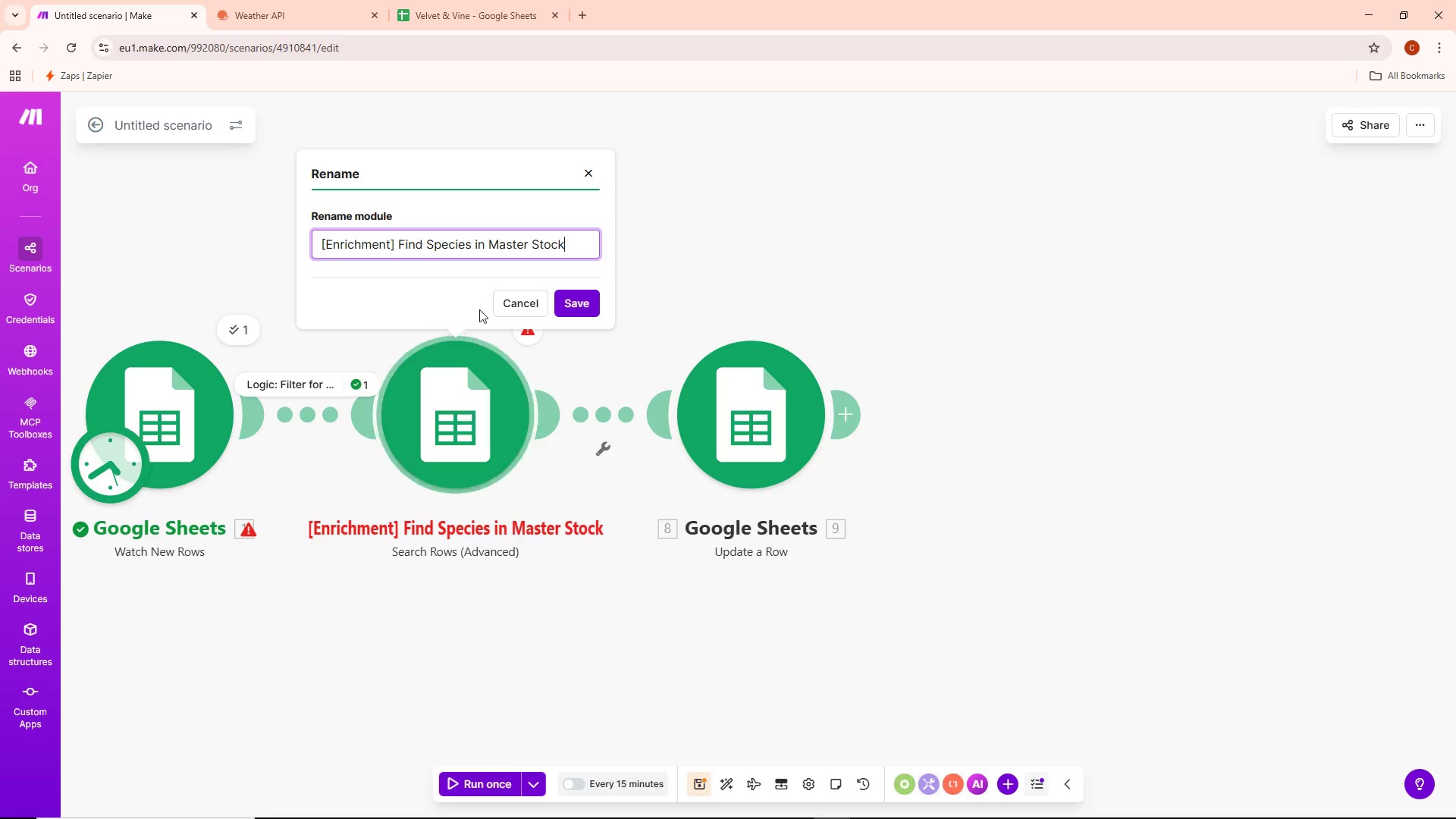 
key(Control+ControlLeft)
 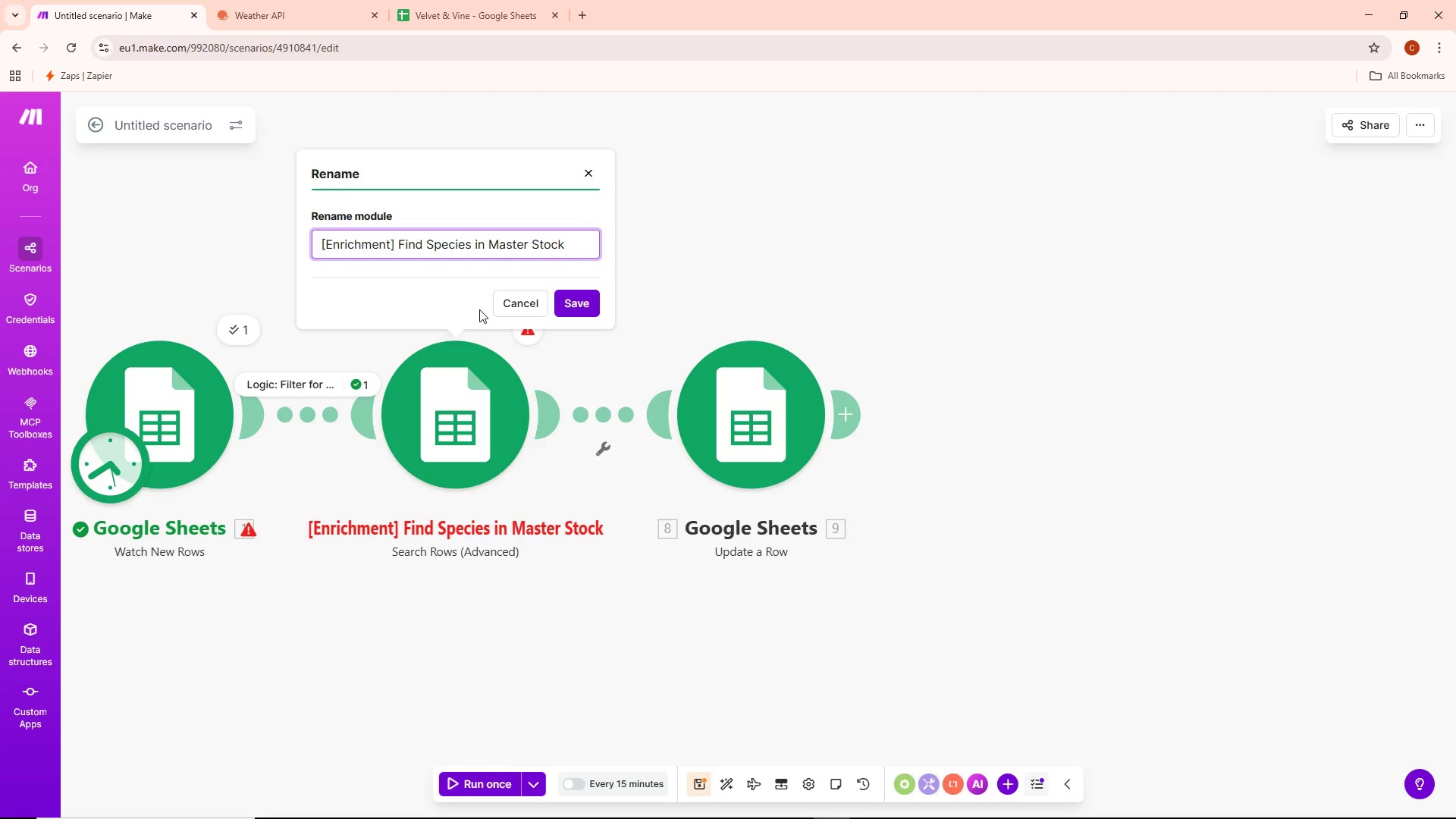 
key(Control+A)
 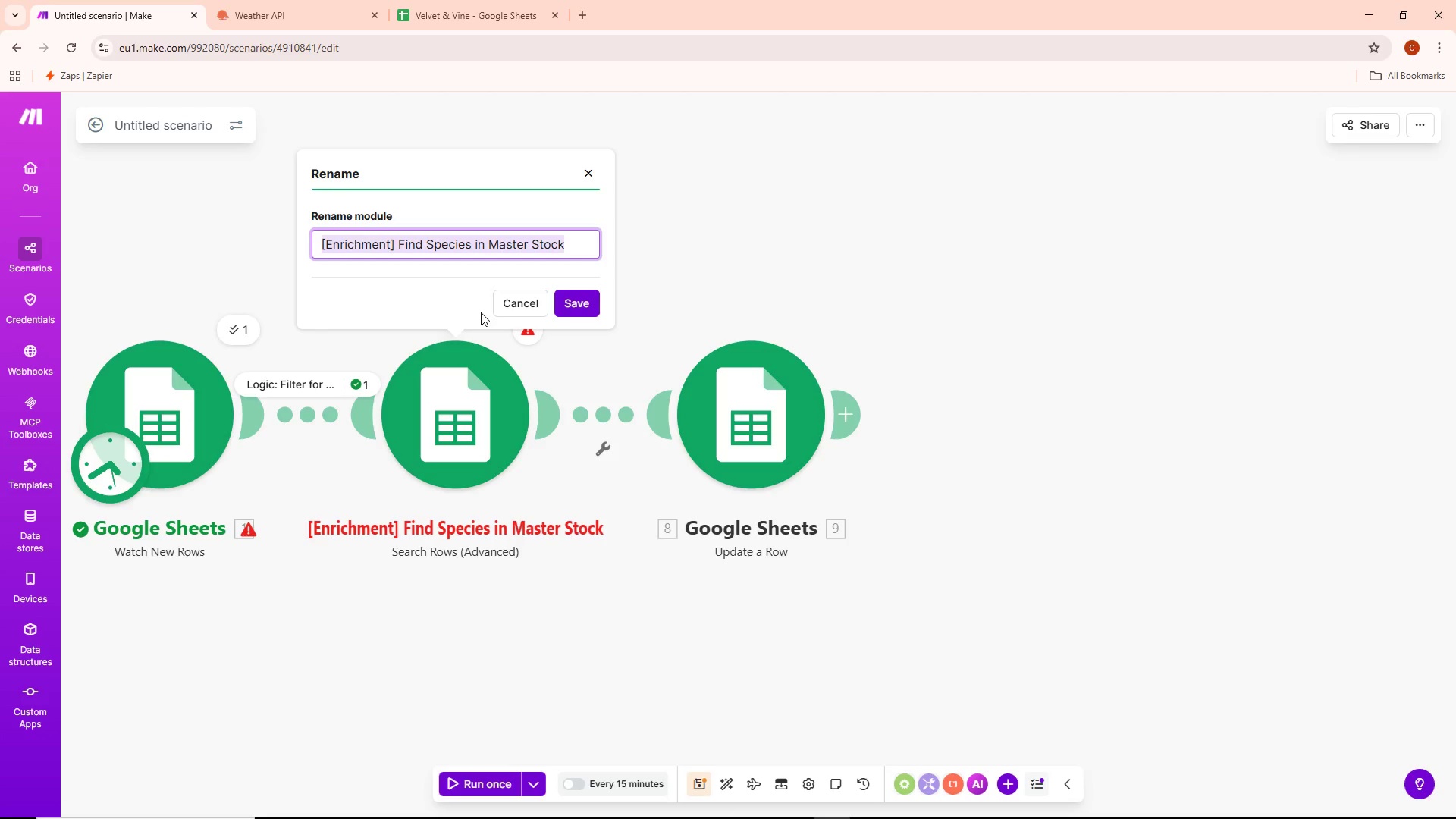 
key(Control+ControlLeft)
 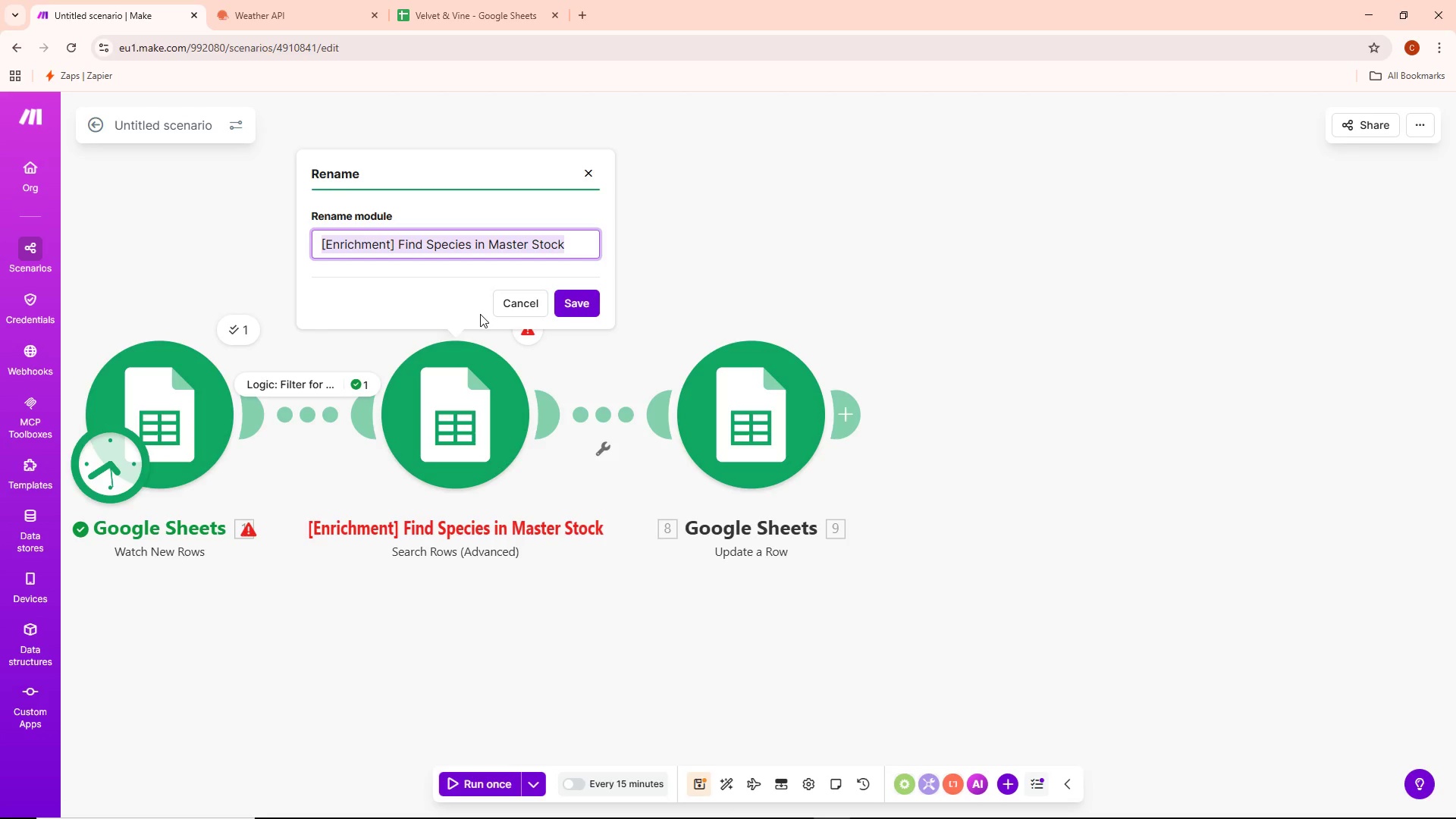 
key(Control+C)
 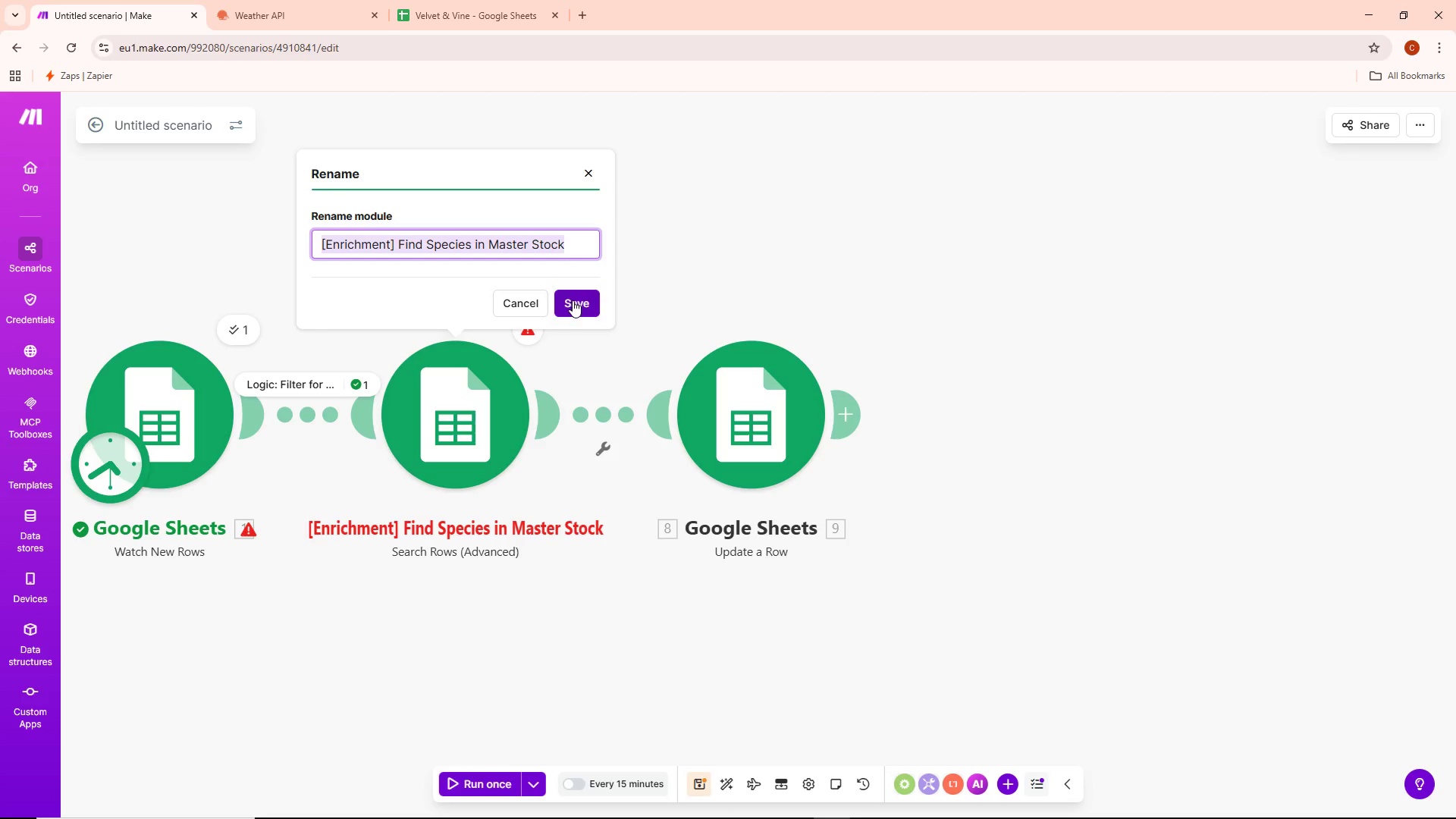 
left_click([537, 302])
 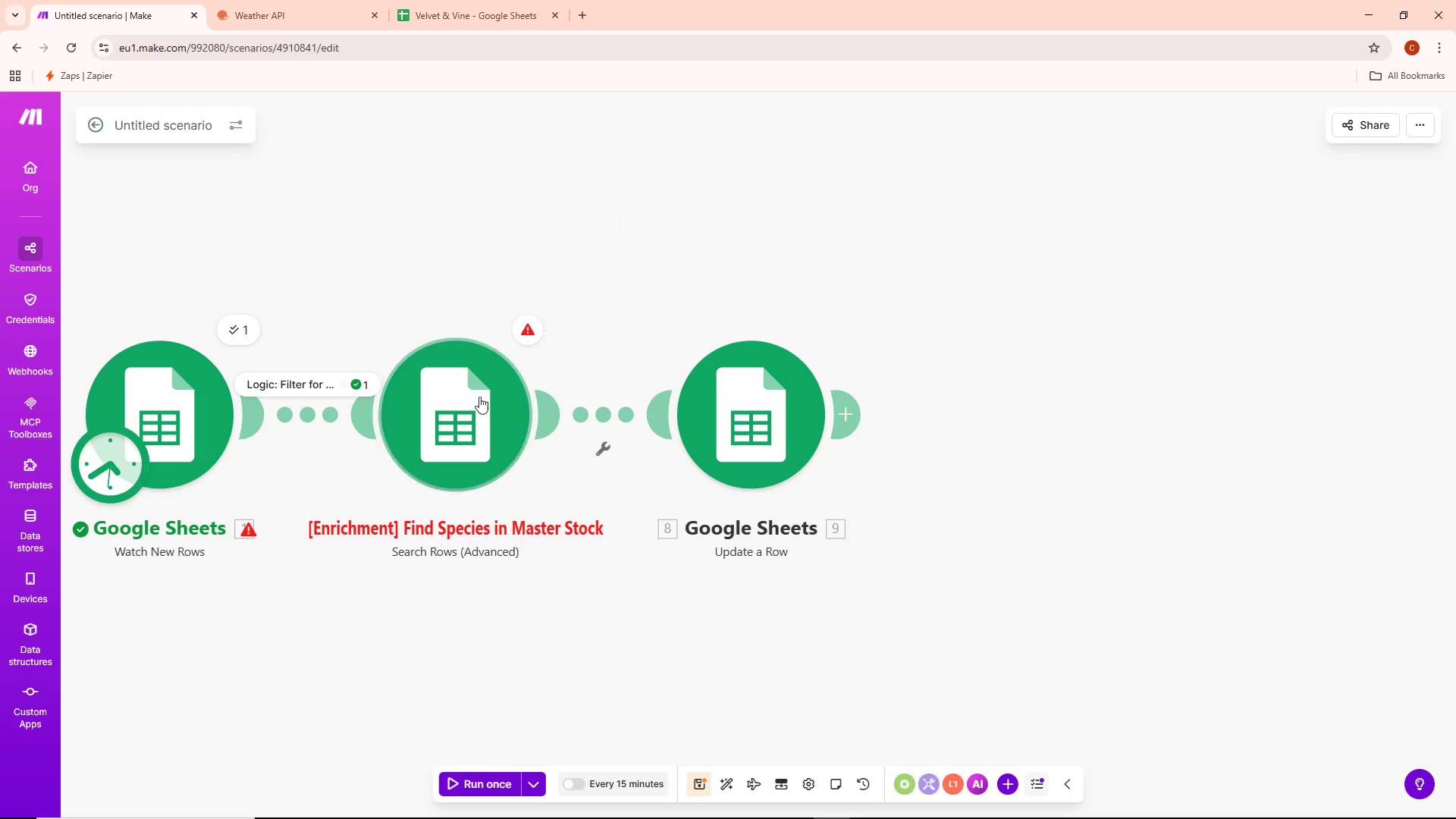 
right_click([475, 399])
 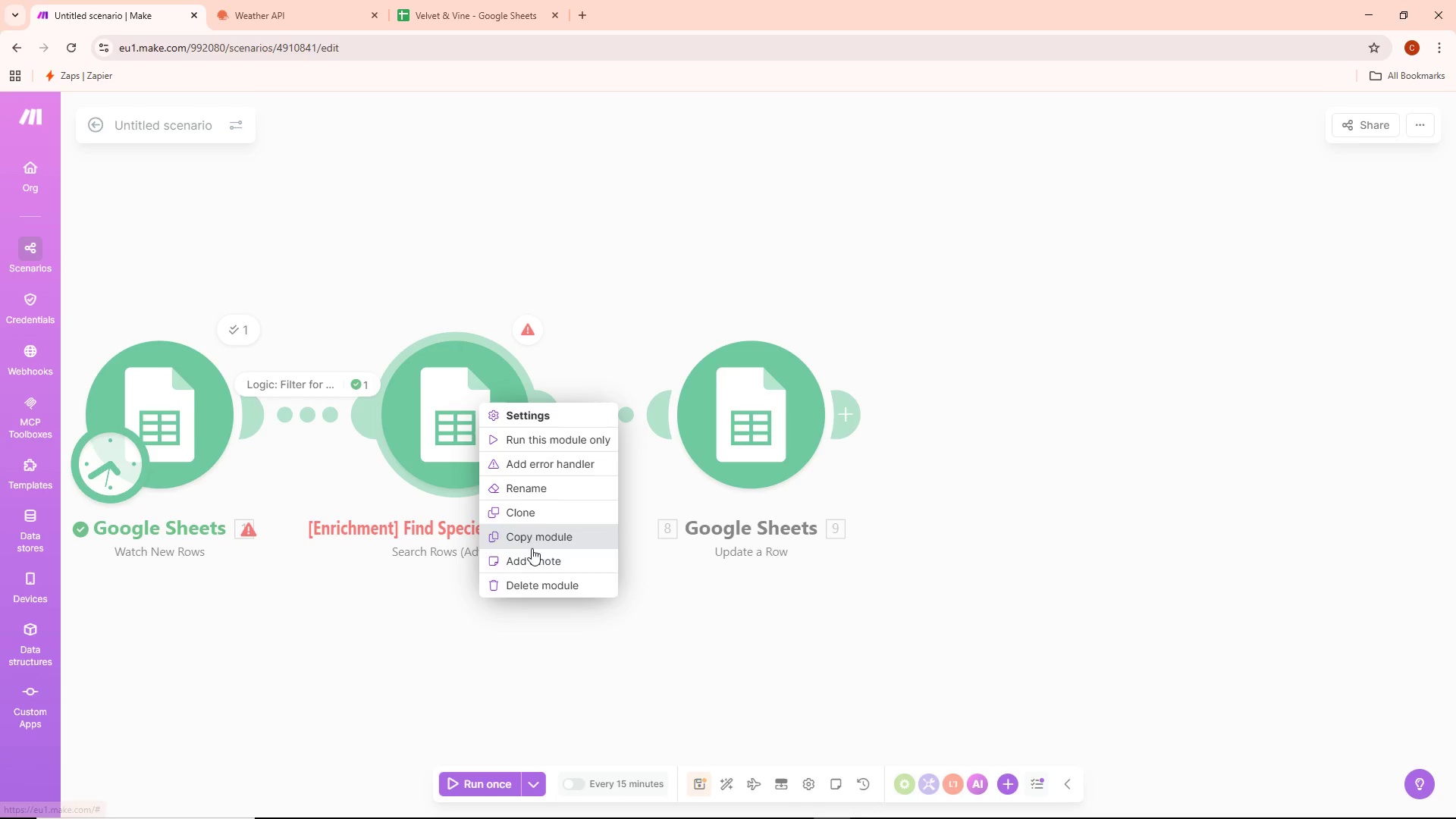 
left_click([547, 579])
 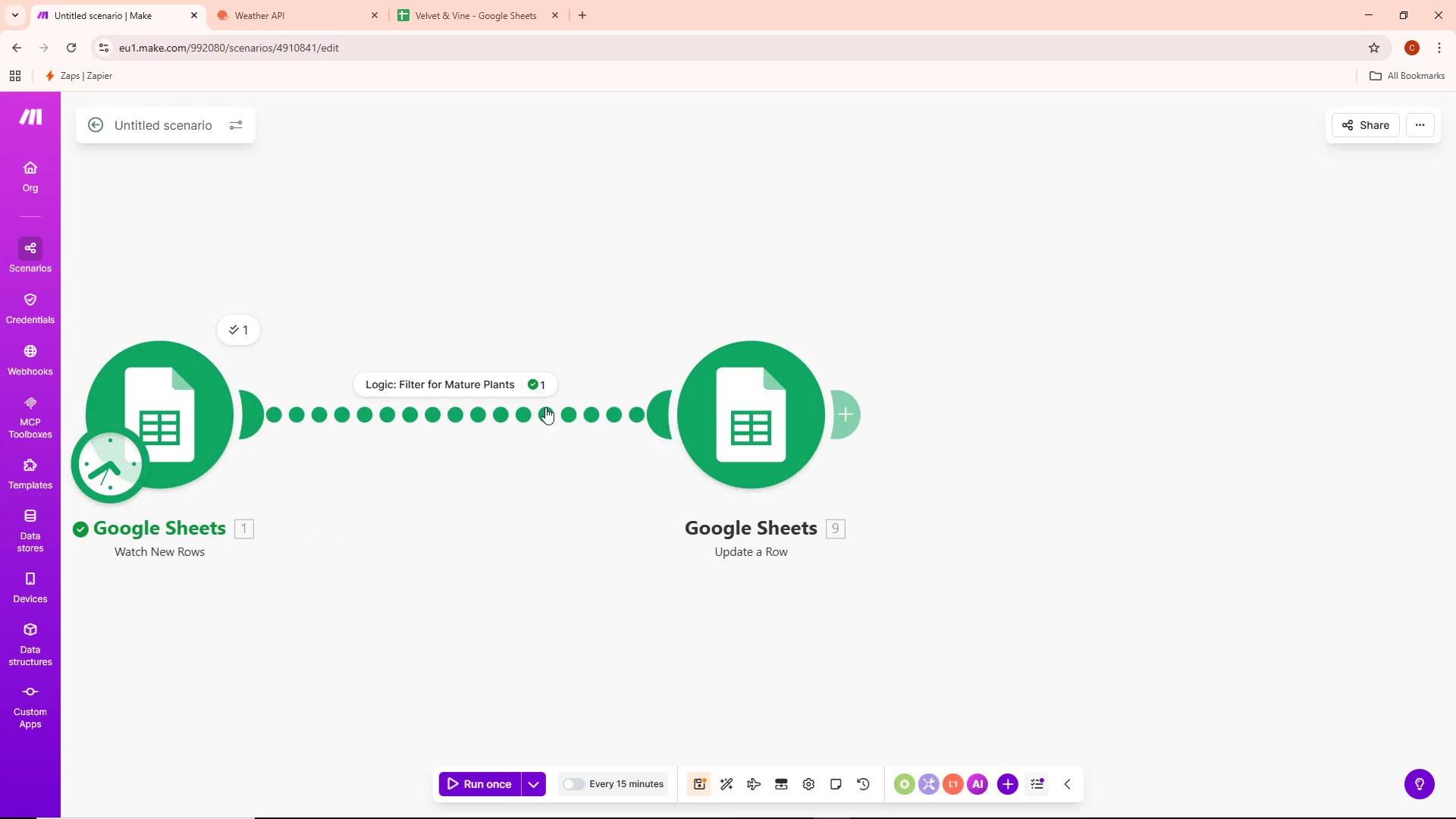 
right_click([711, 407])
 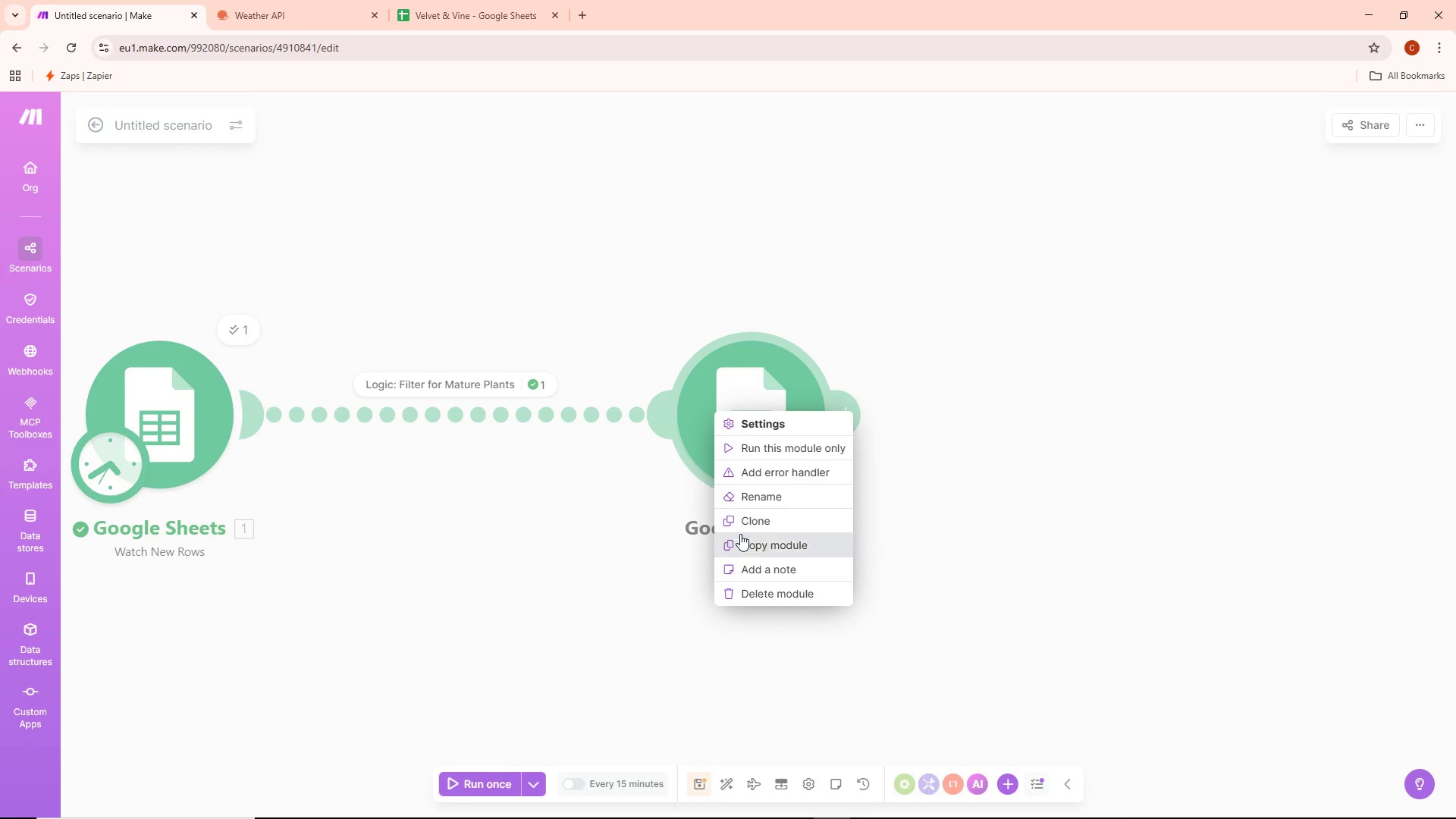 
left_click([770, 584])
 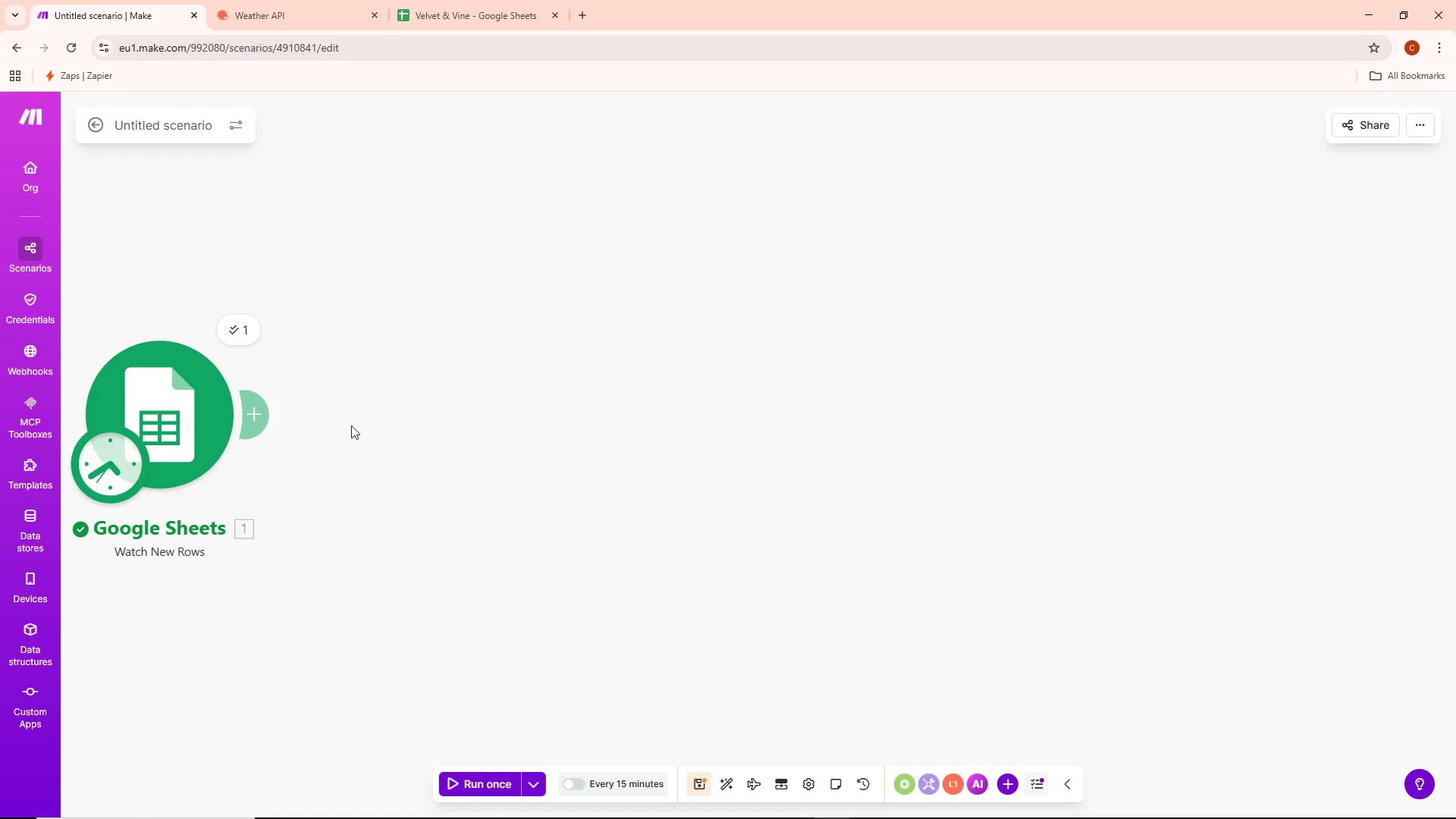 
left_click([262, 412])
 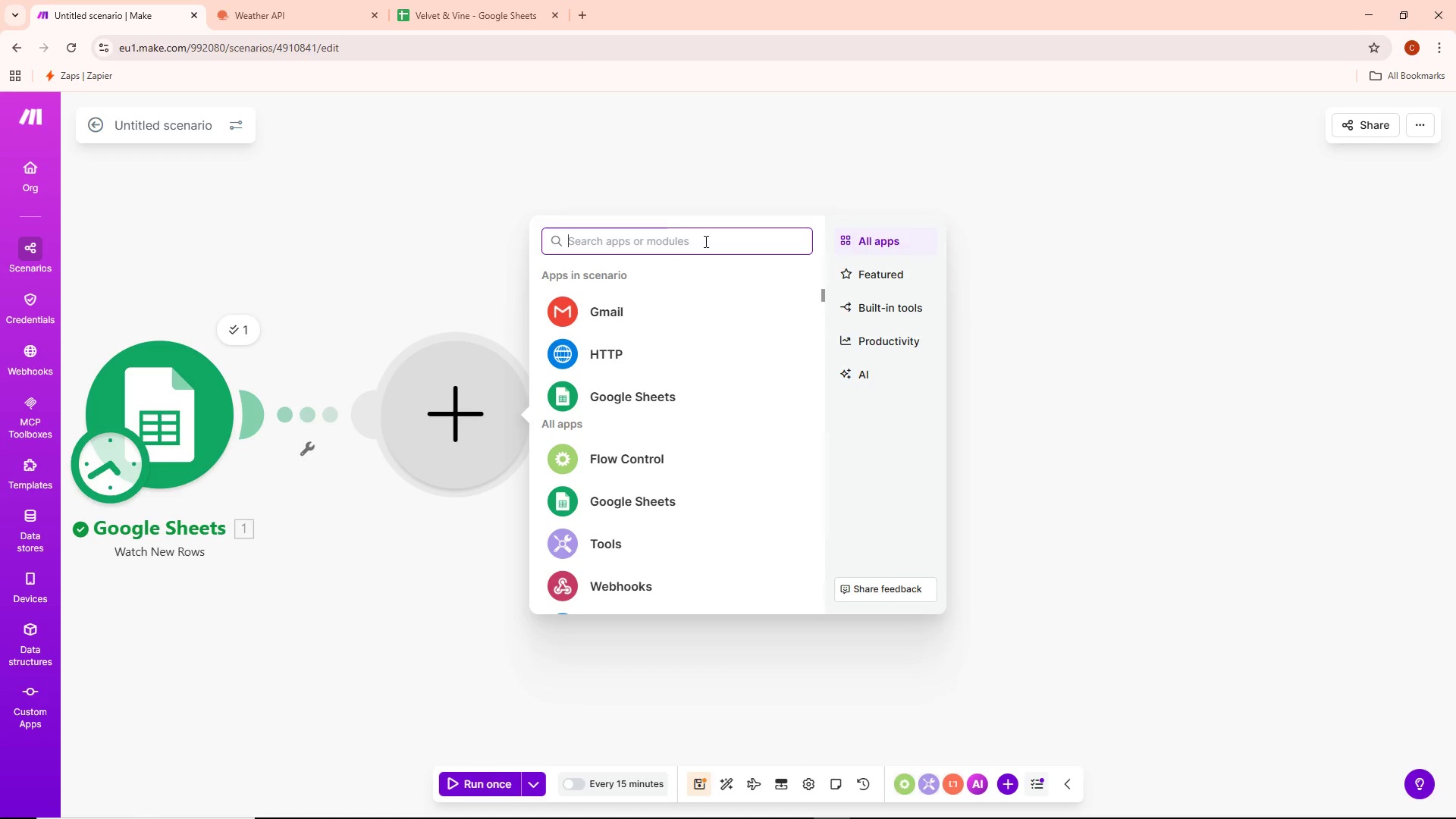 
left_click([642, 400])
 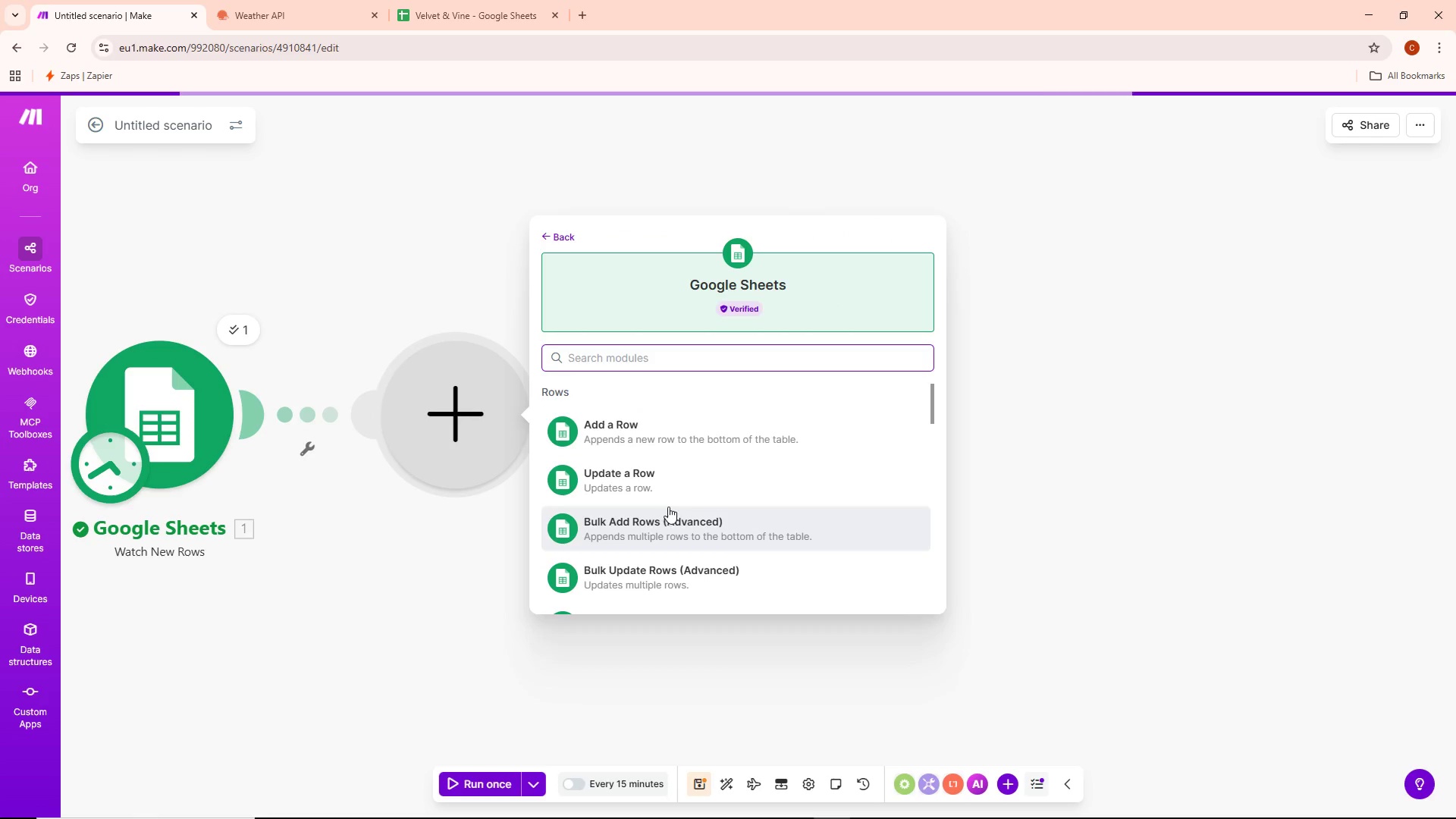 
scroll: coordinate [686, 503], scroll_direction: down, amount: 1.0
 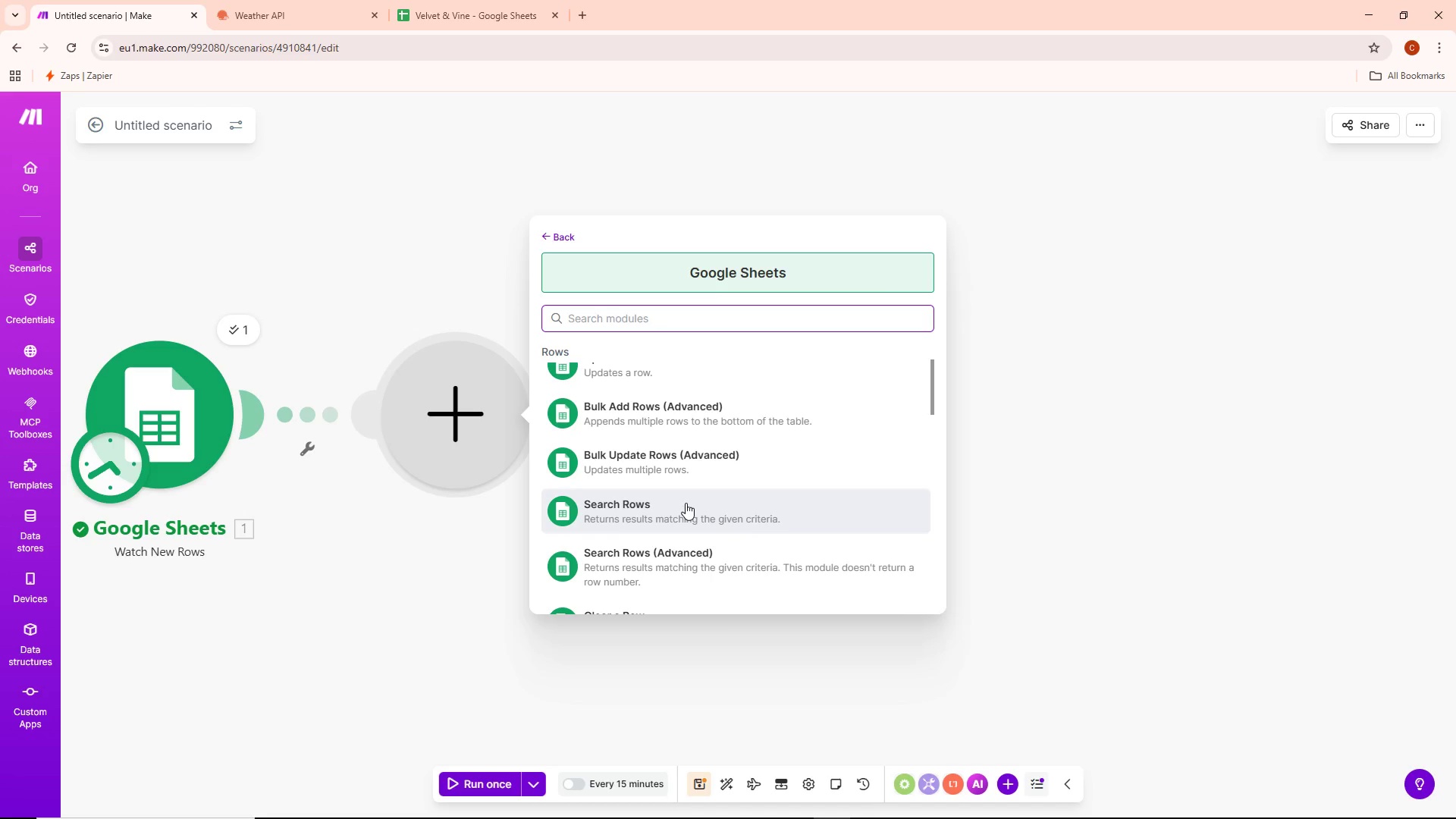 
left_click([672, 503])
 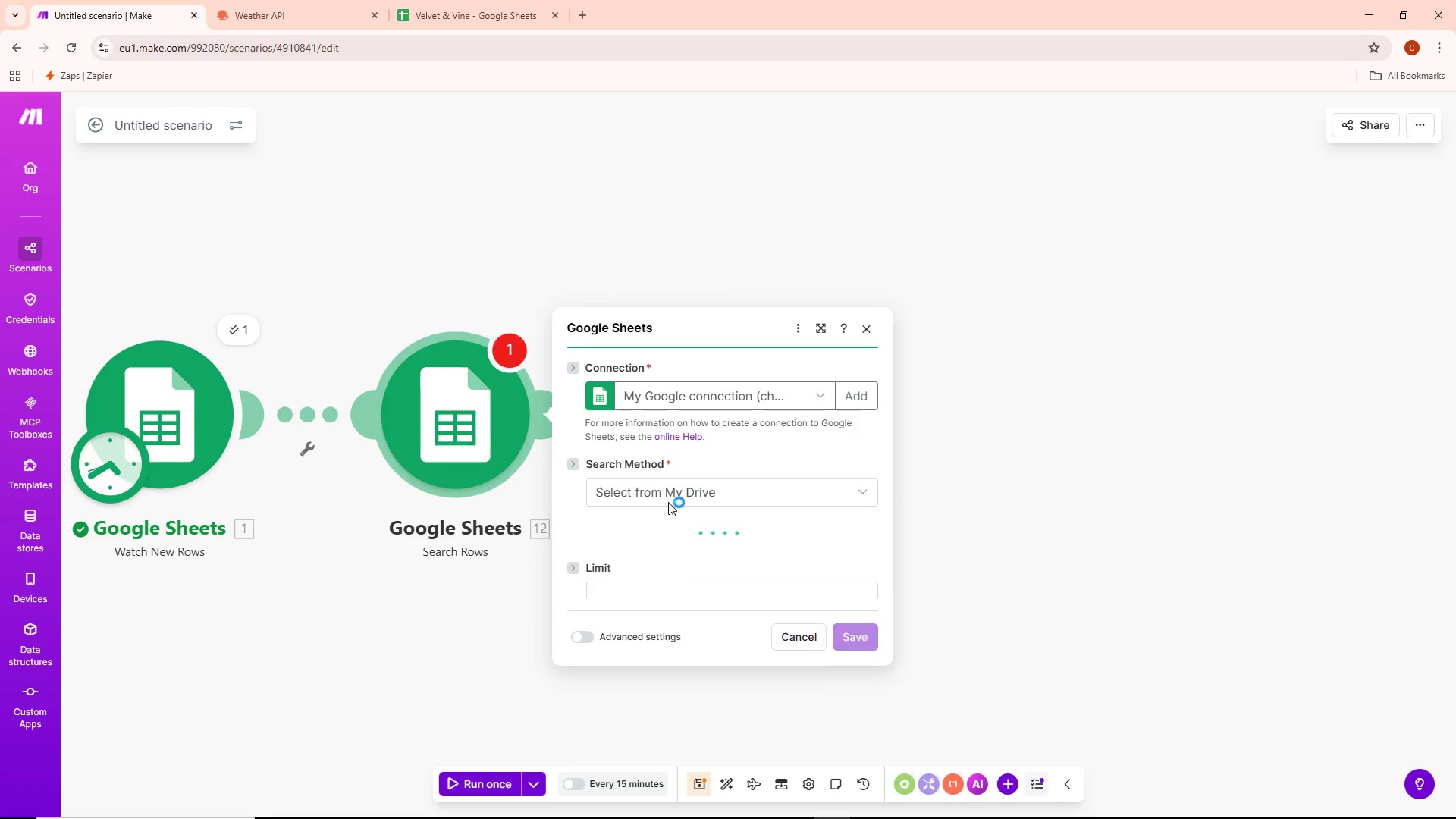 
mouse_move([643, 505])
 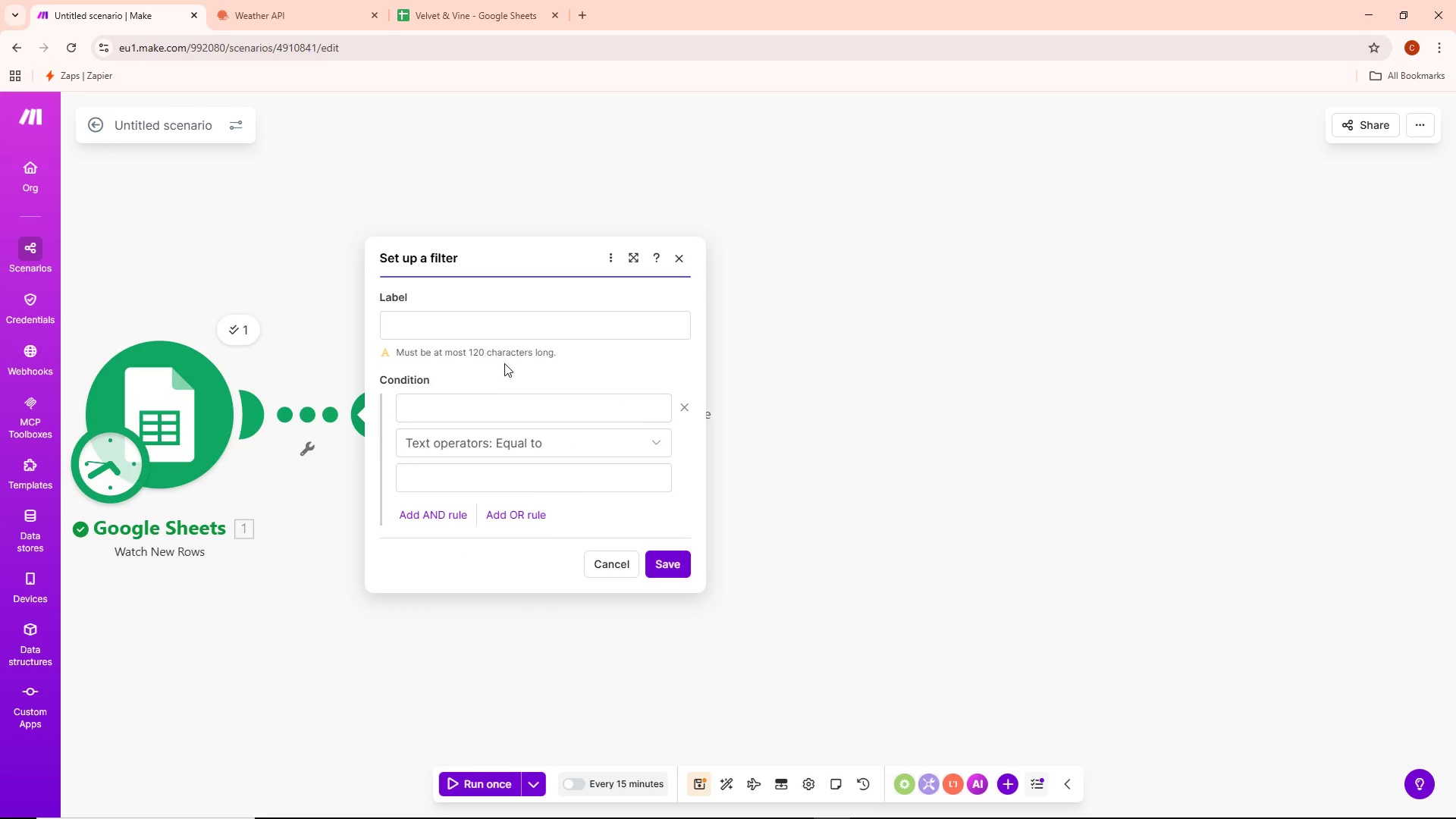 
double_click([485, 325])
 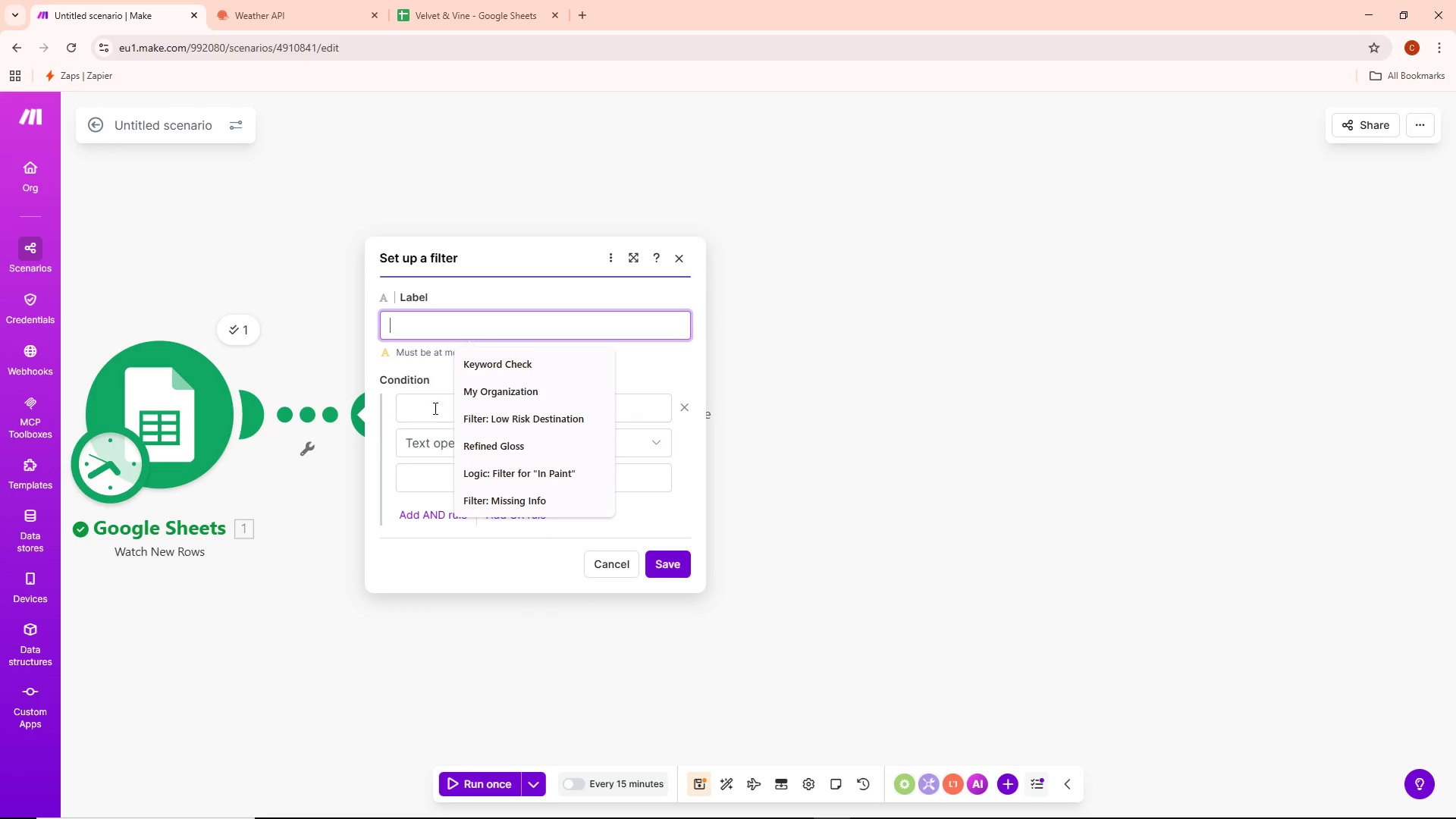 
double_click([436, 338])
 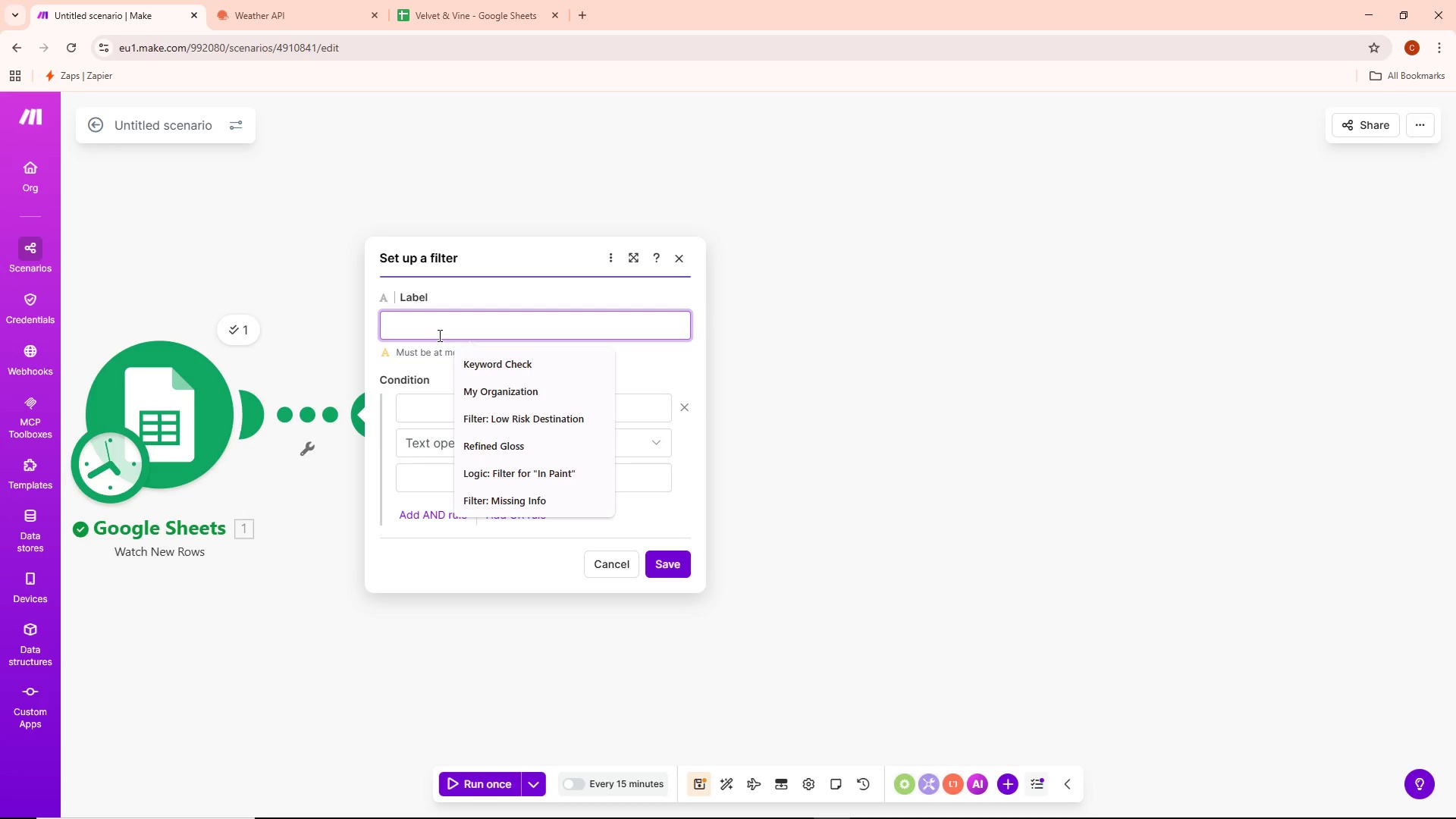 
wait(13.28)
 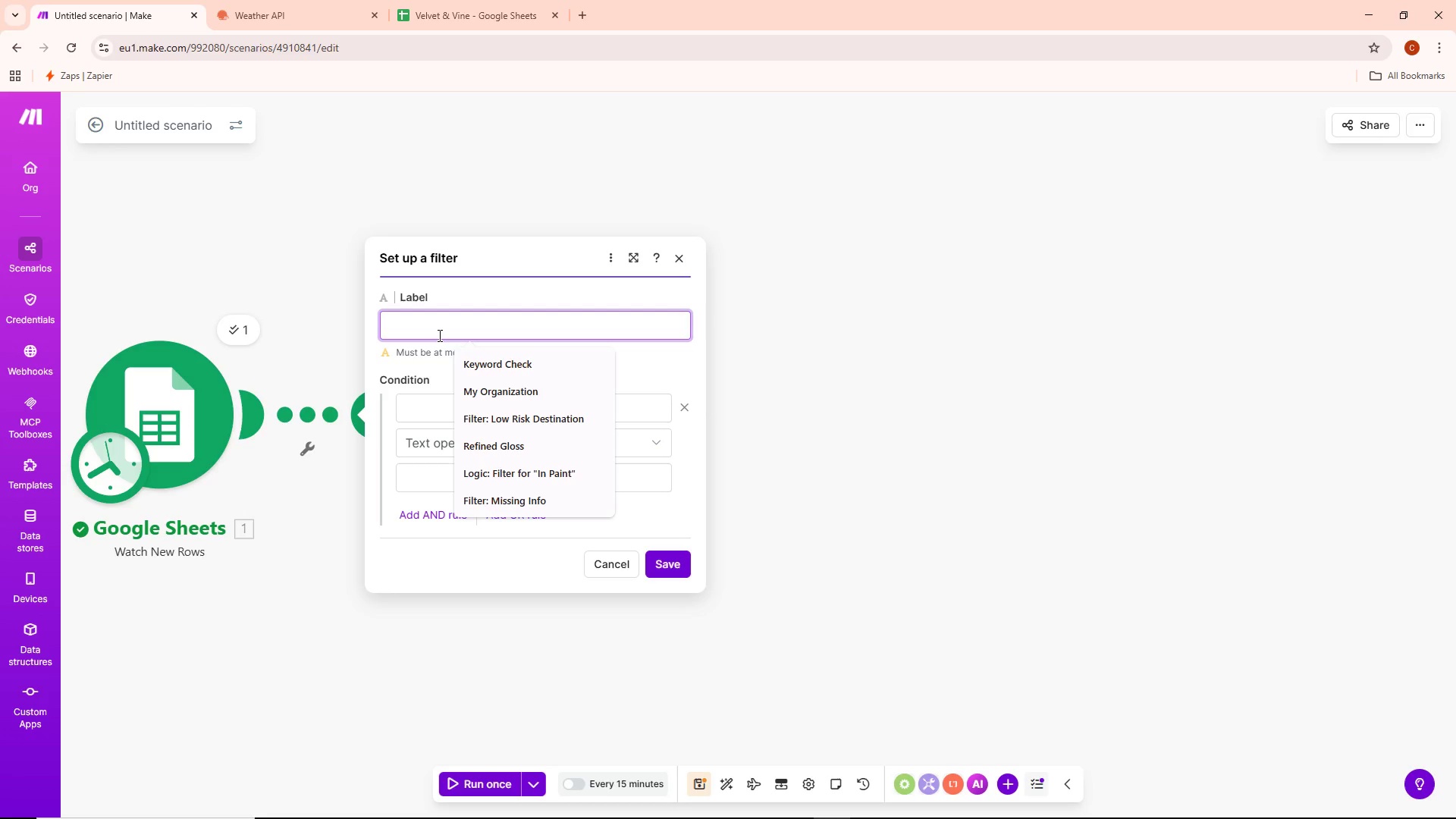 
type(Logic: Filter for Matu)
 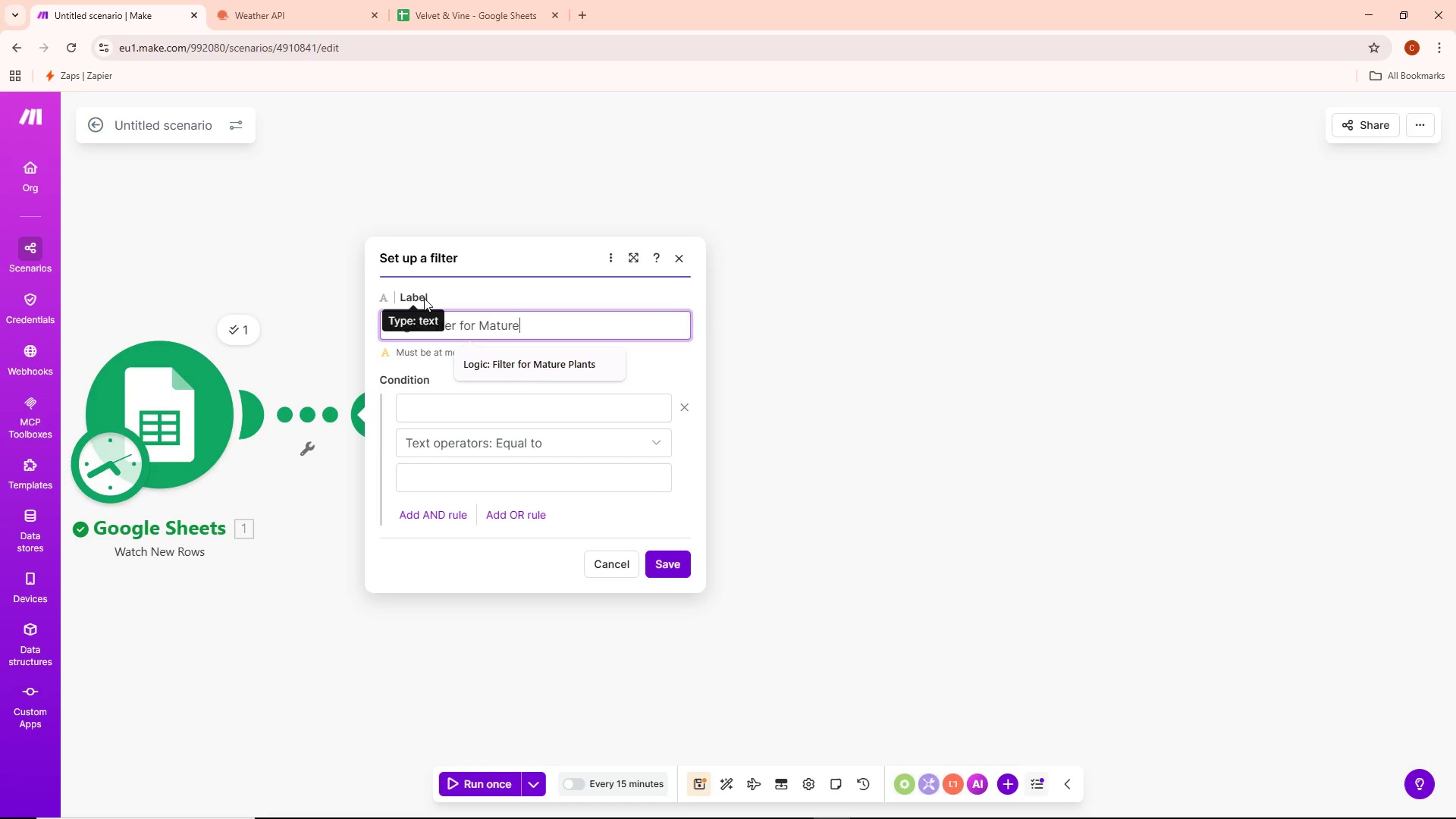 
 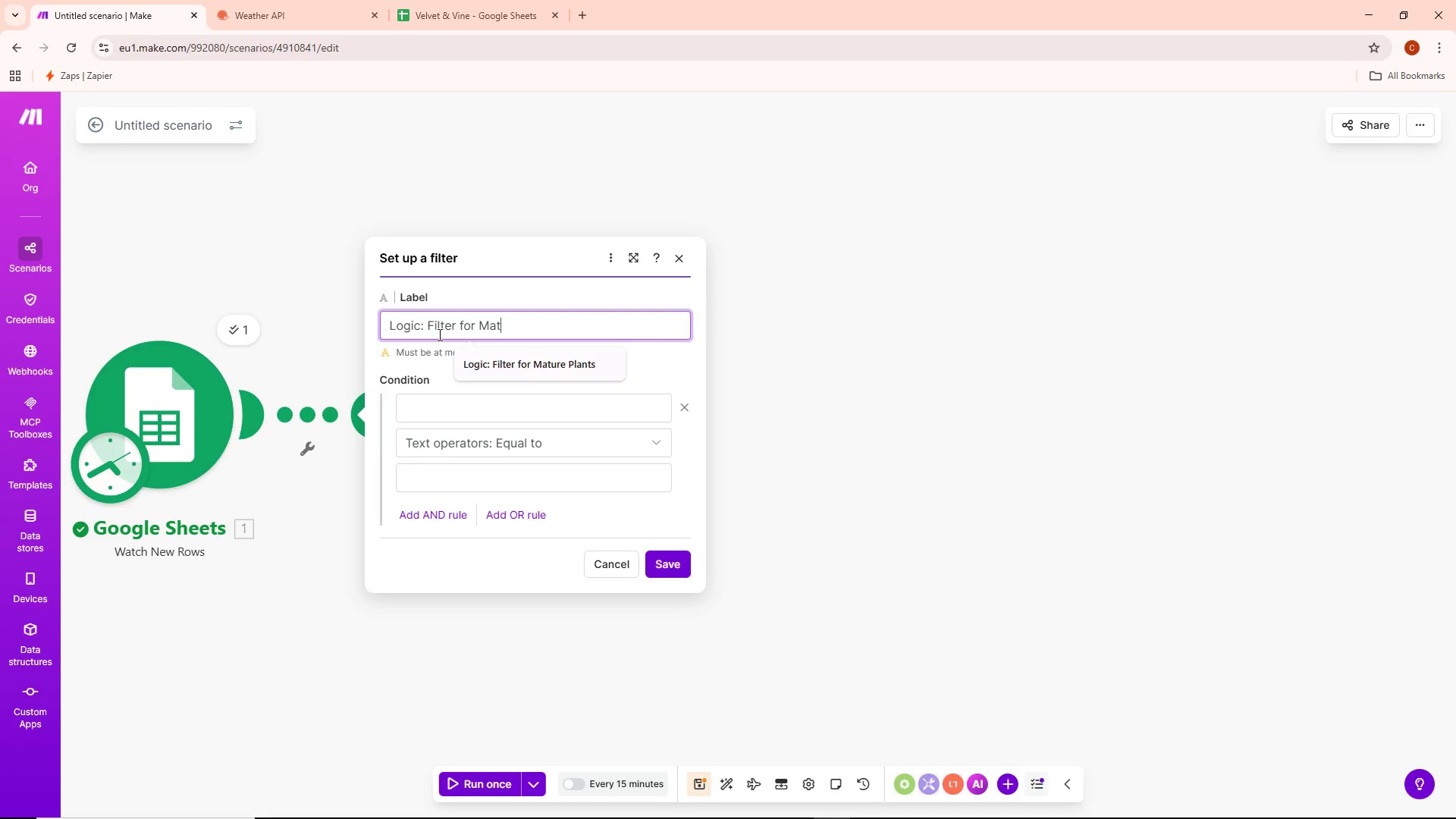 
type(re Plants)
 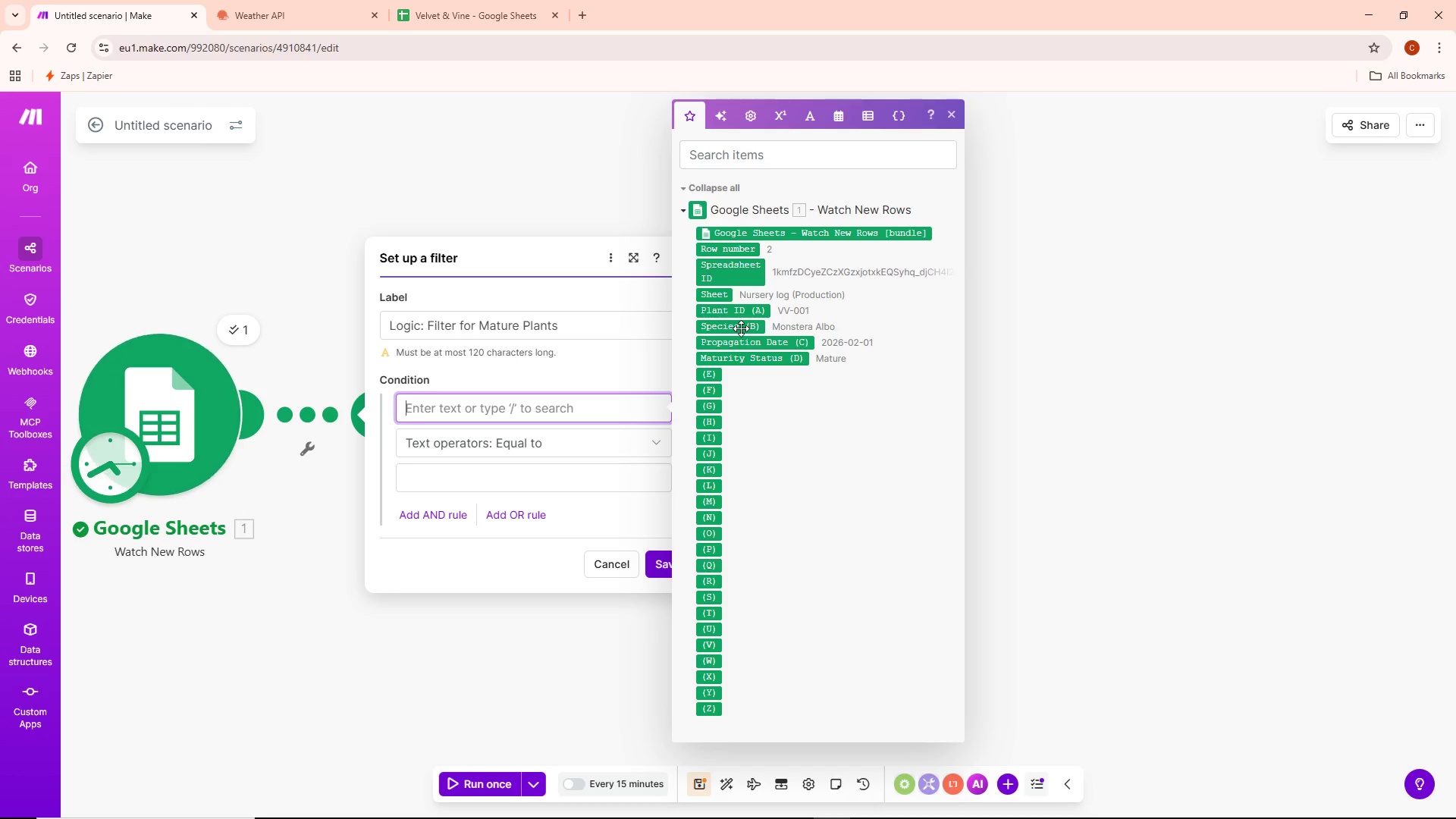 
left_click([739, 360])
 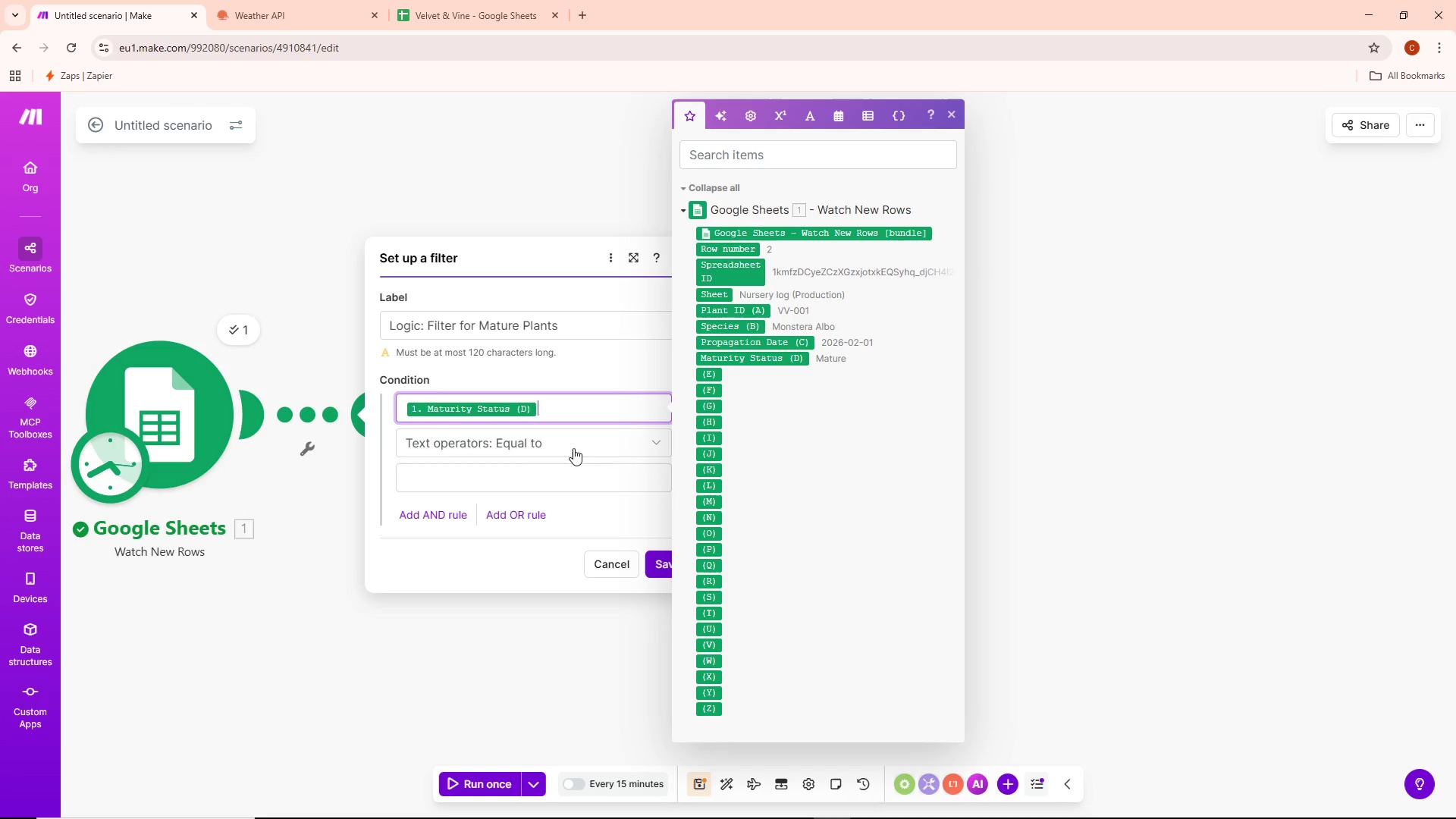 
left_click([523, 482])
 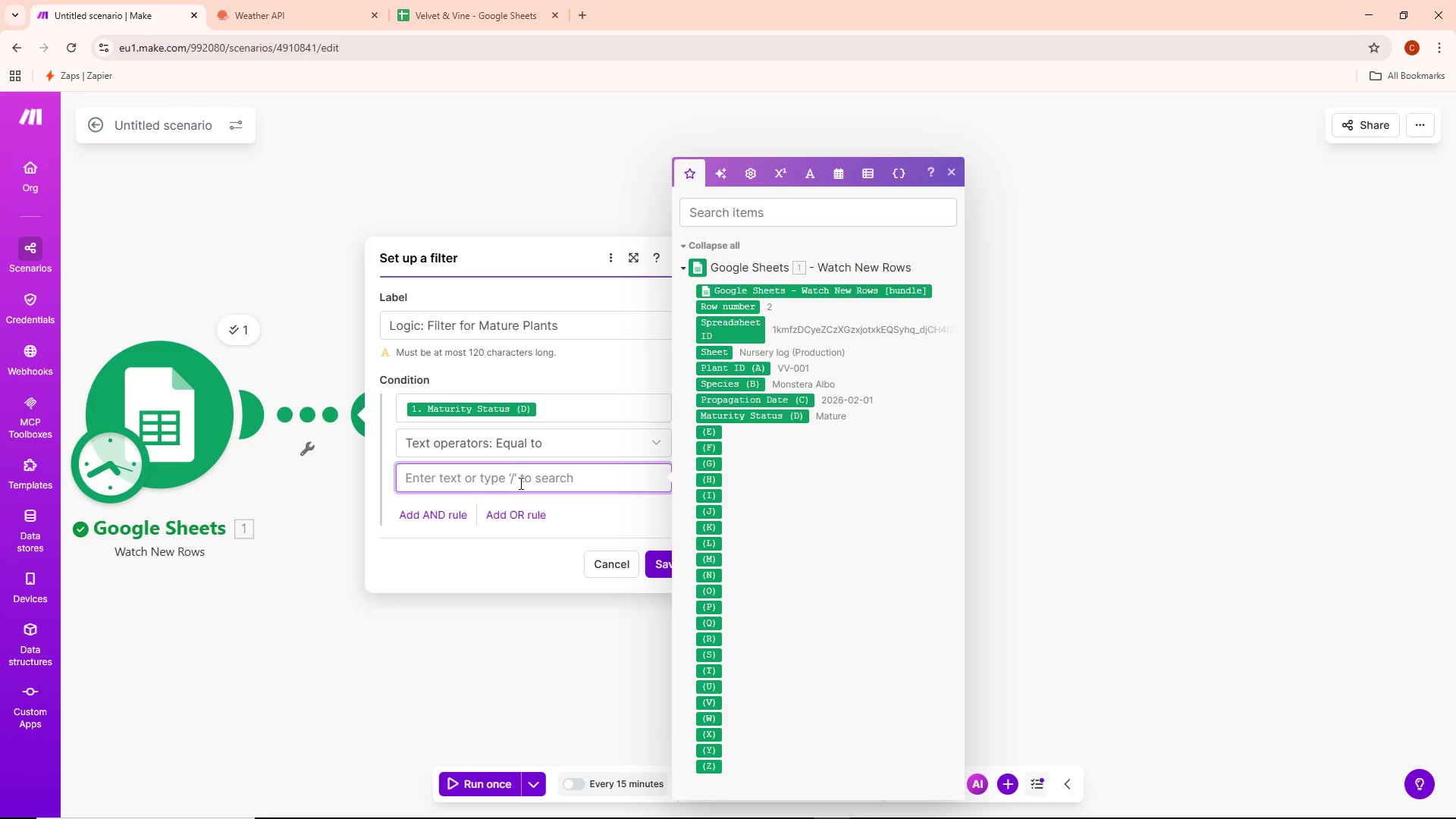 
type(Mat)
 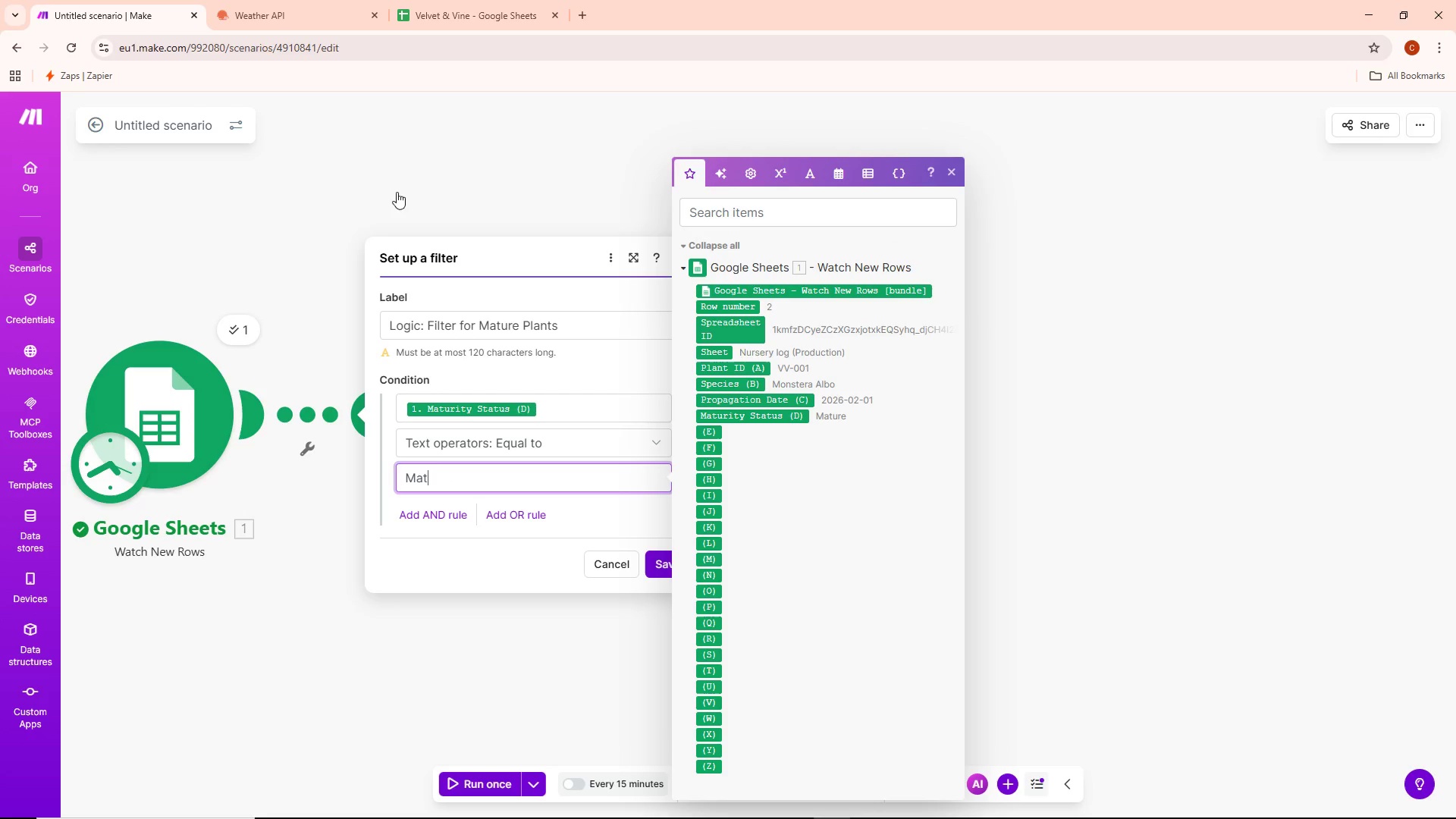 
type(ure)
 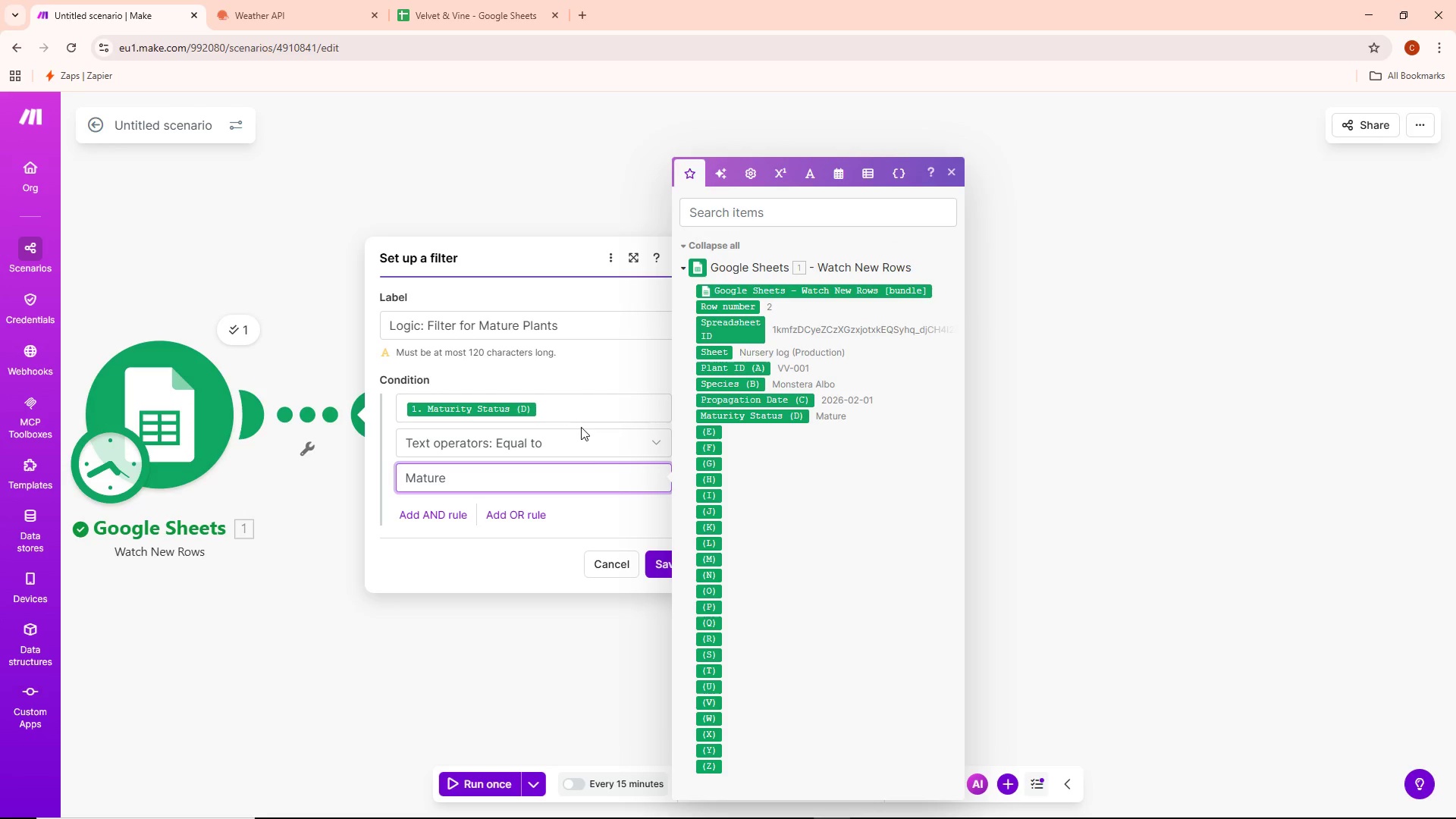 
left_click([652, 554])
 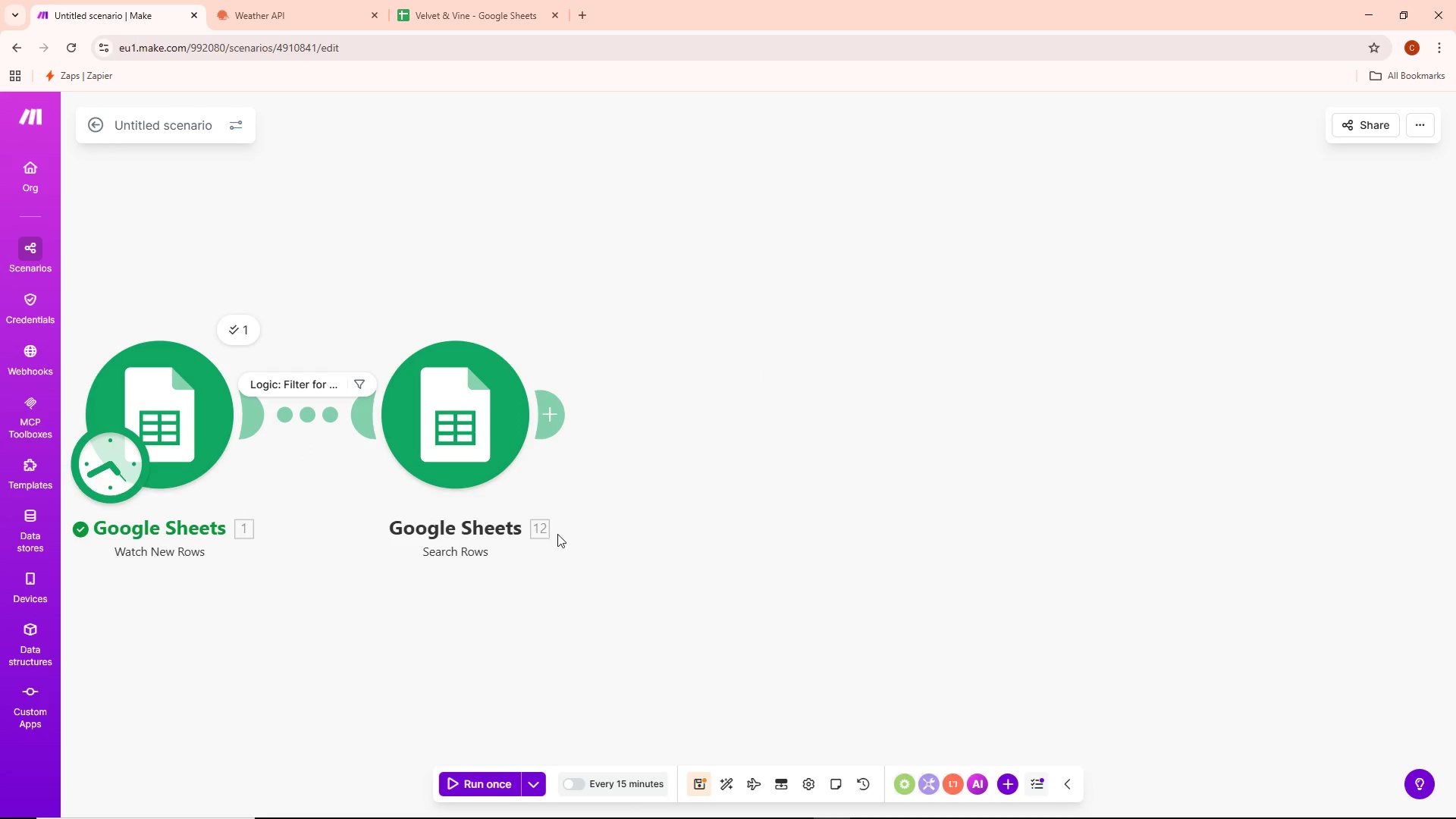 
mouse_move([478, 443])
 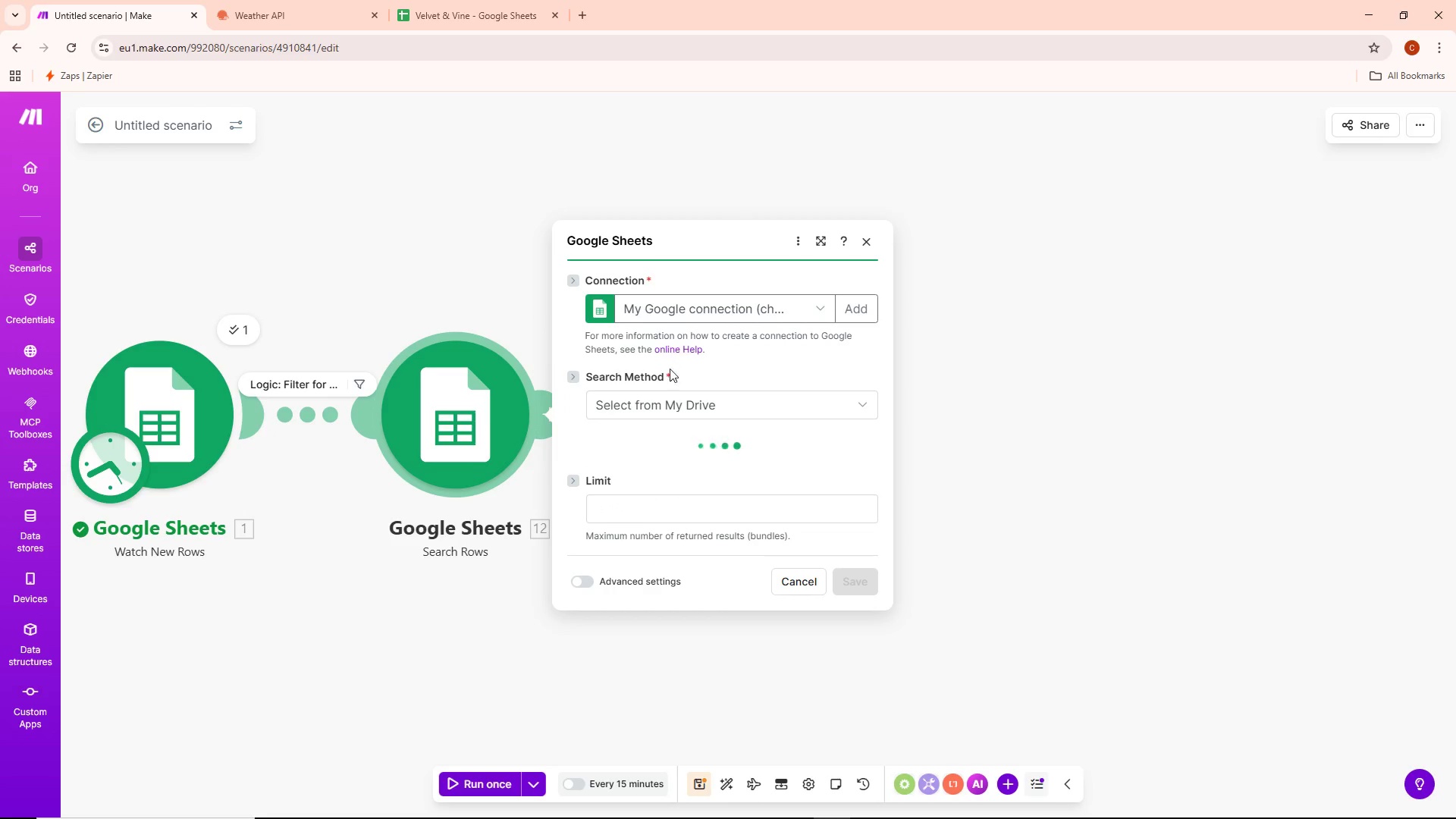 
right_click([507, 436])
 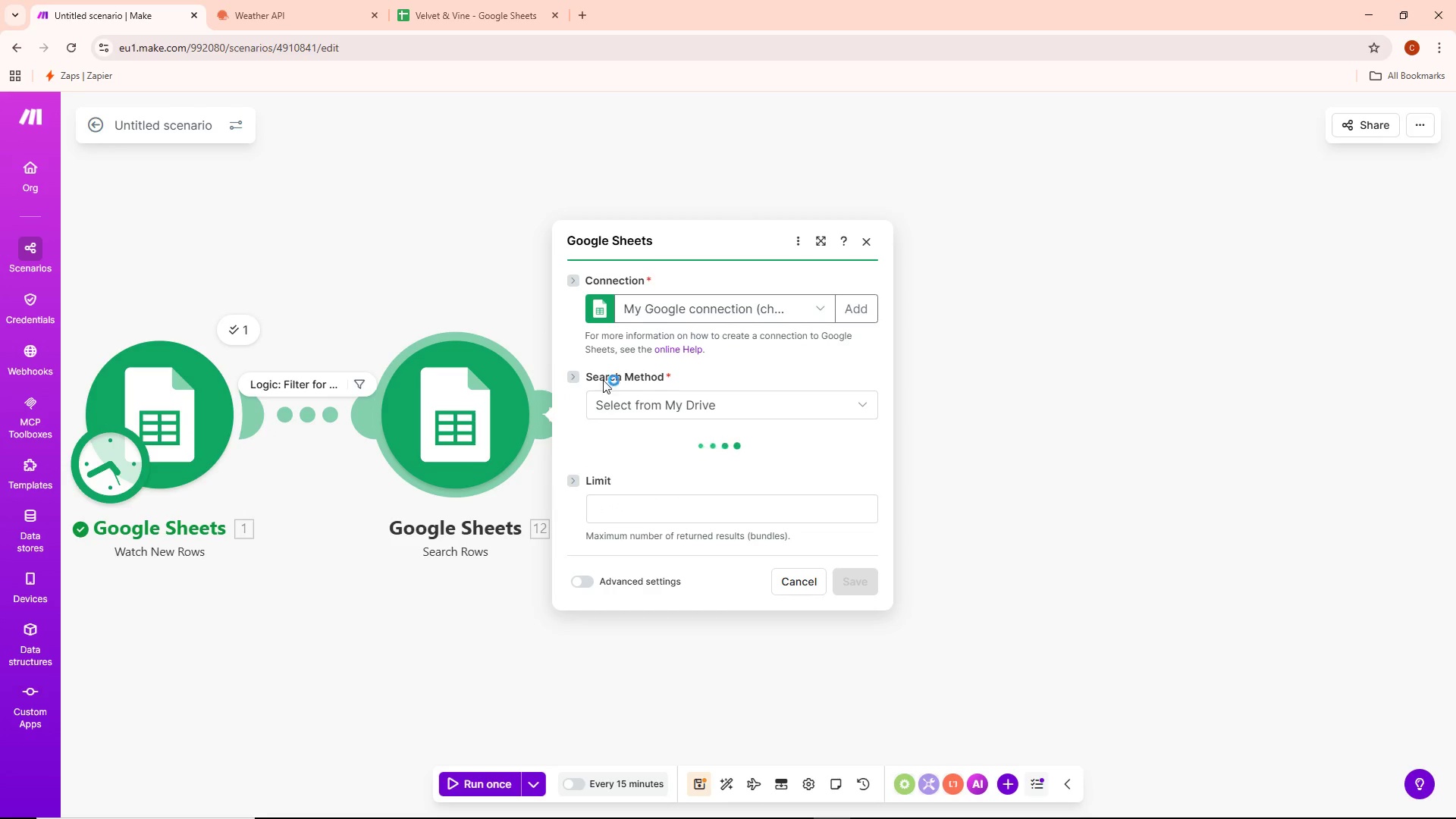 
left_click([437, 245])
 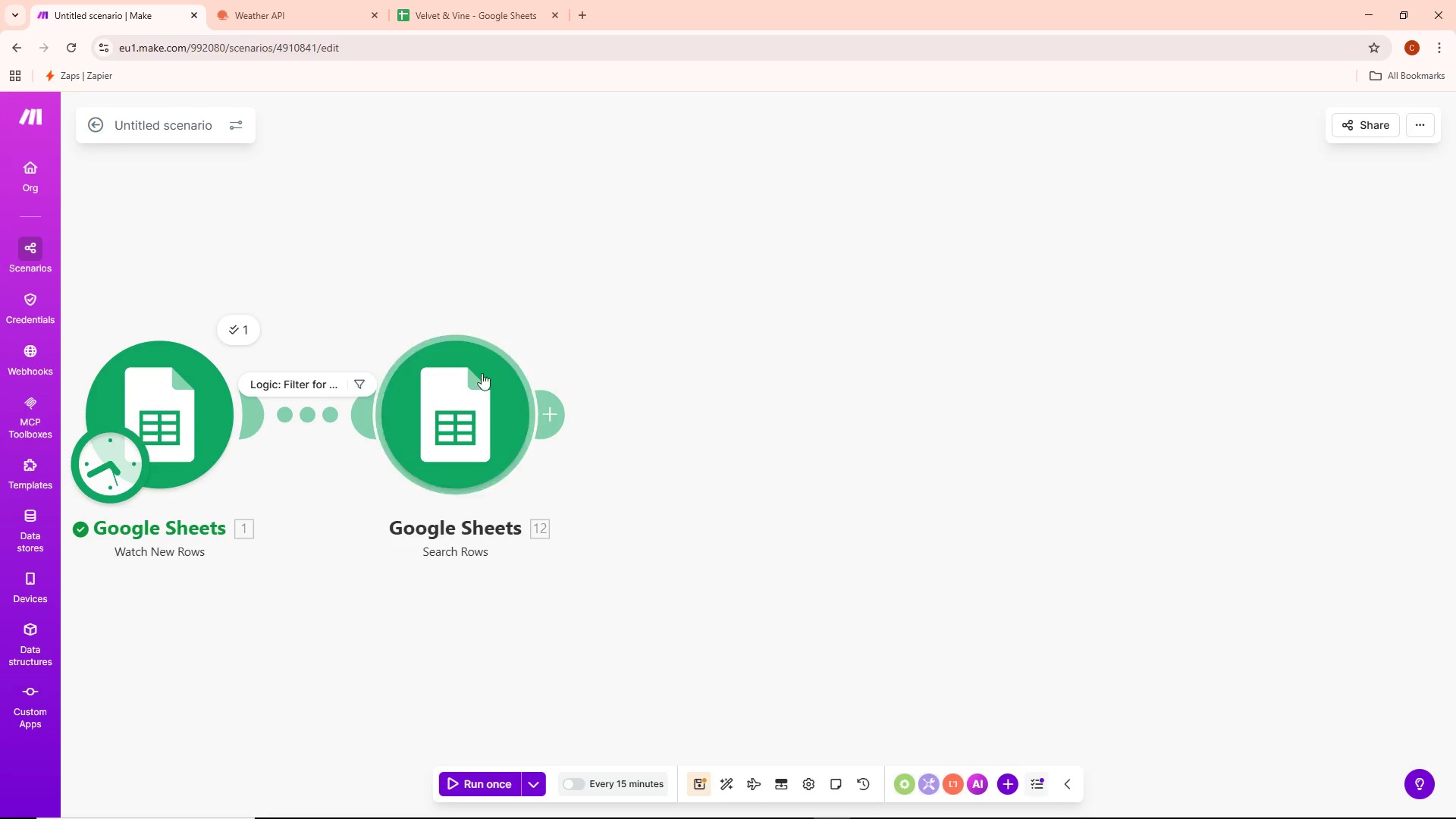 
right_click([483, 396])
 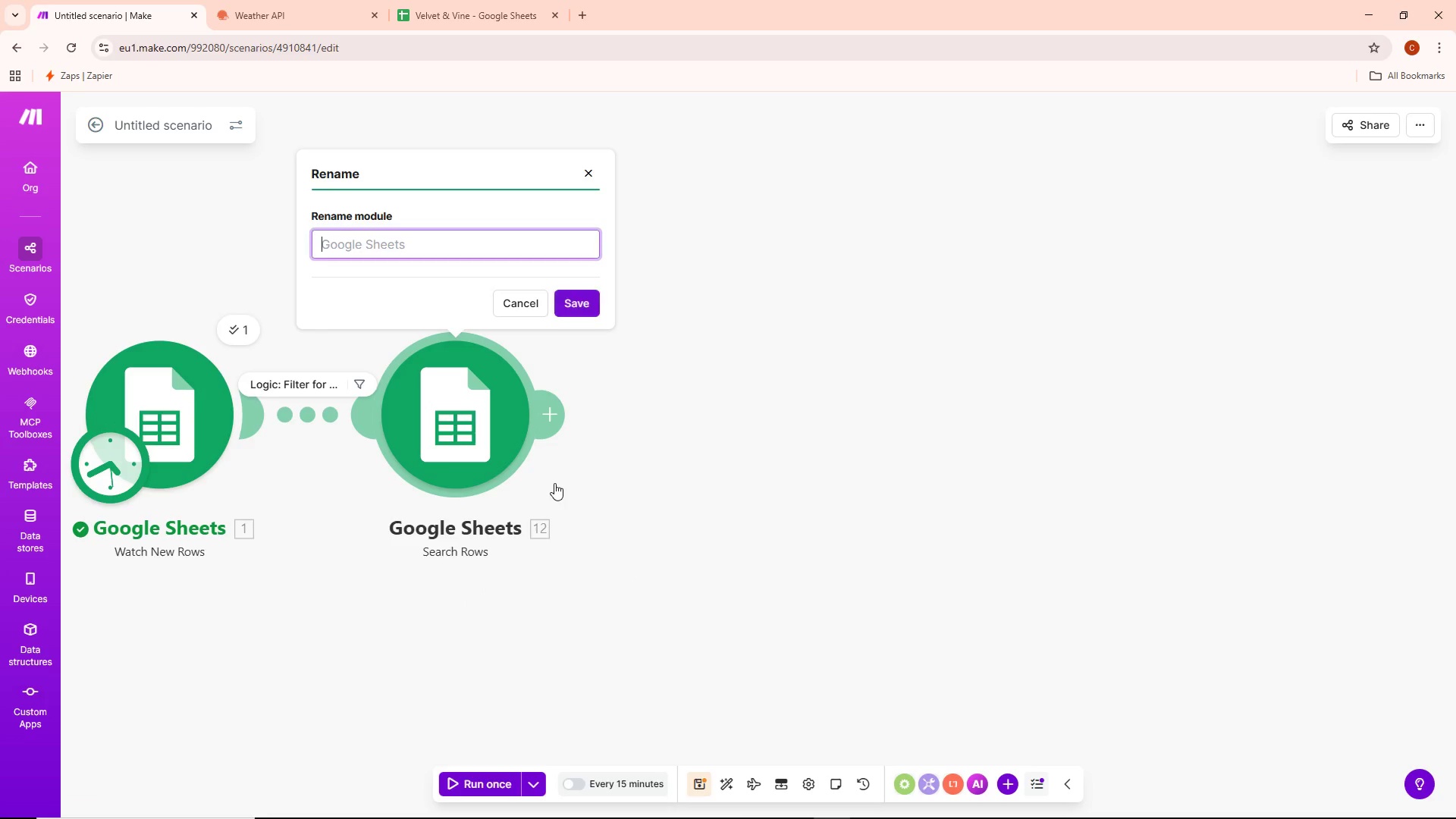 
key(Backspace)
 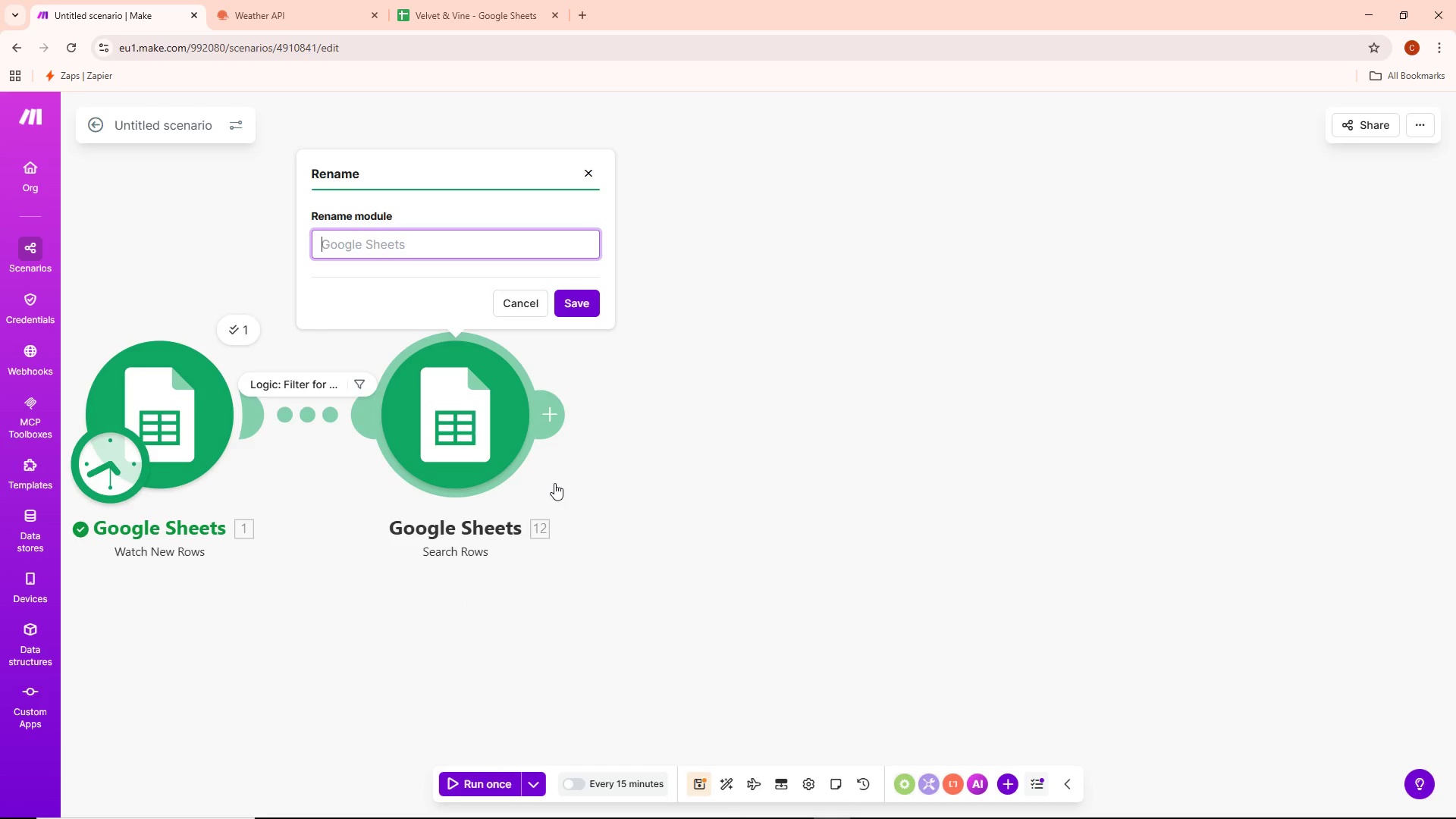 
key(Control+V)
 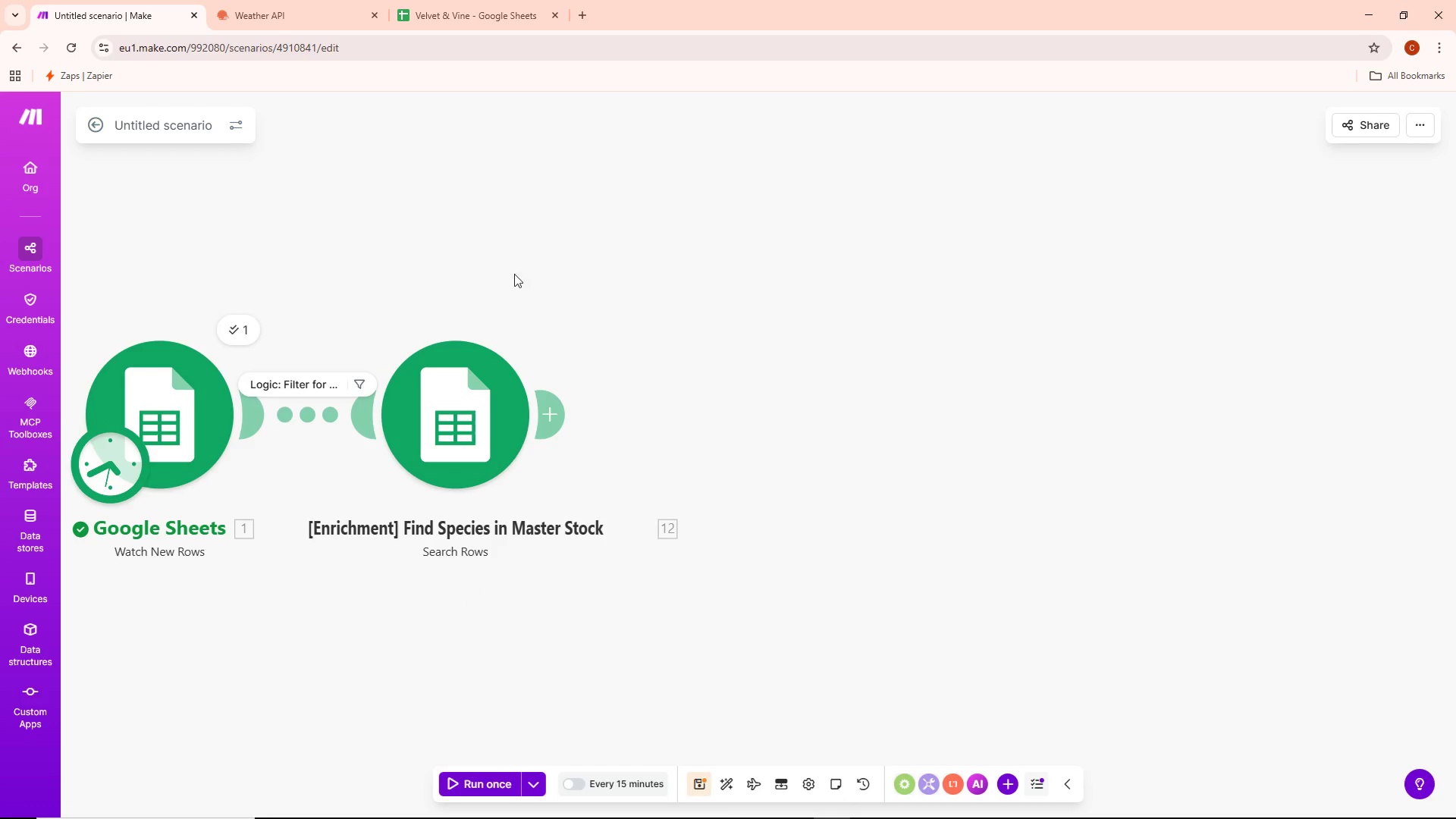 
double_click([480, 400])
 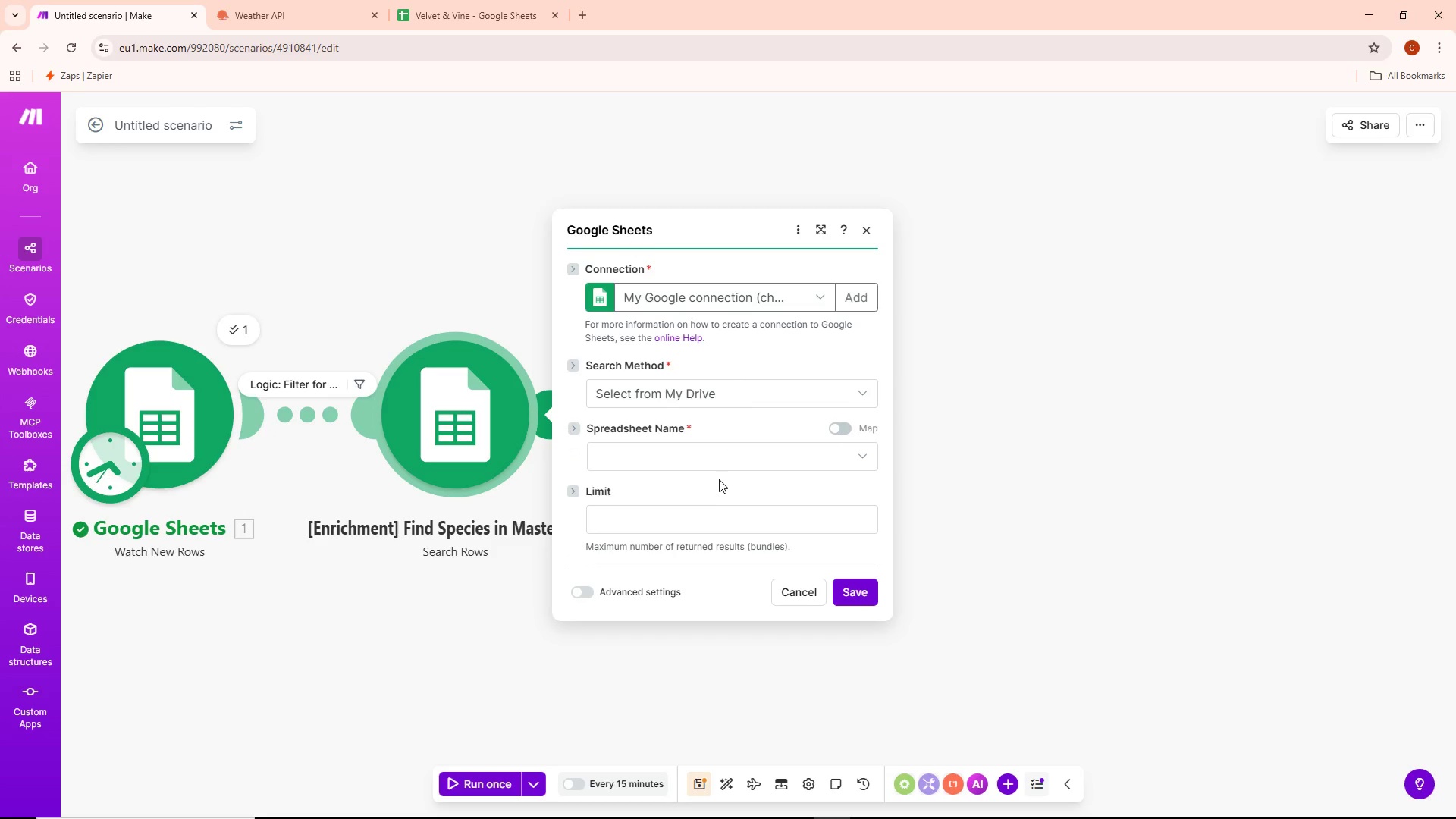 
left_click([720, 395])
 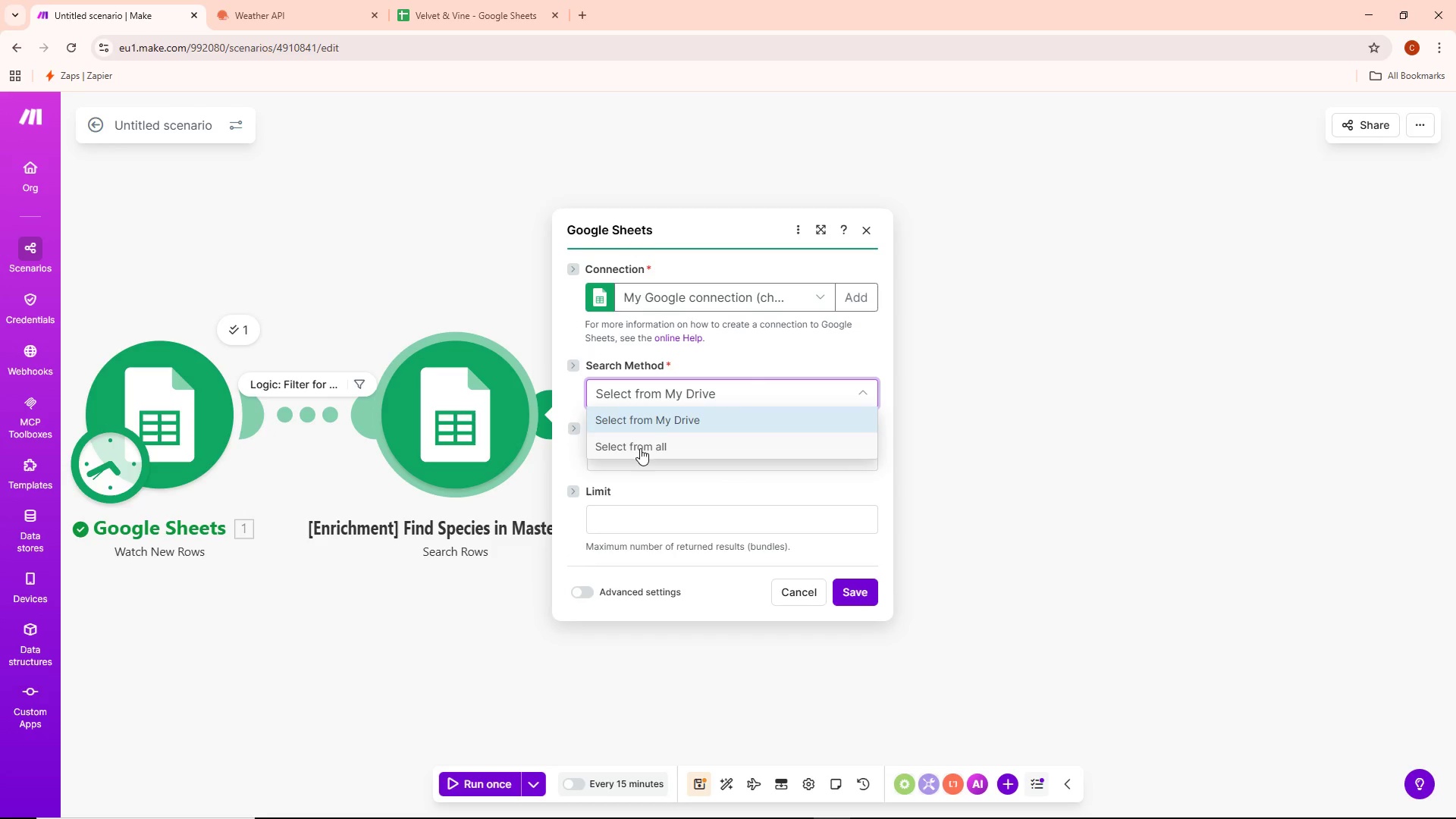 
left_click([735, 362])
 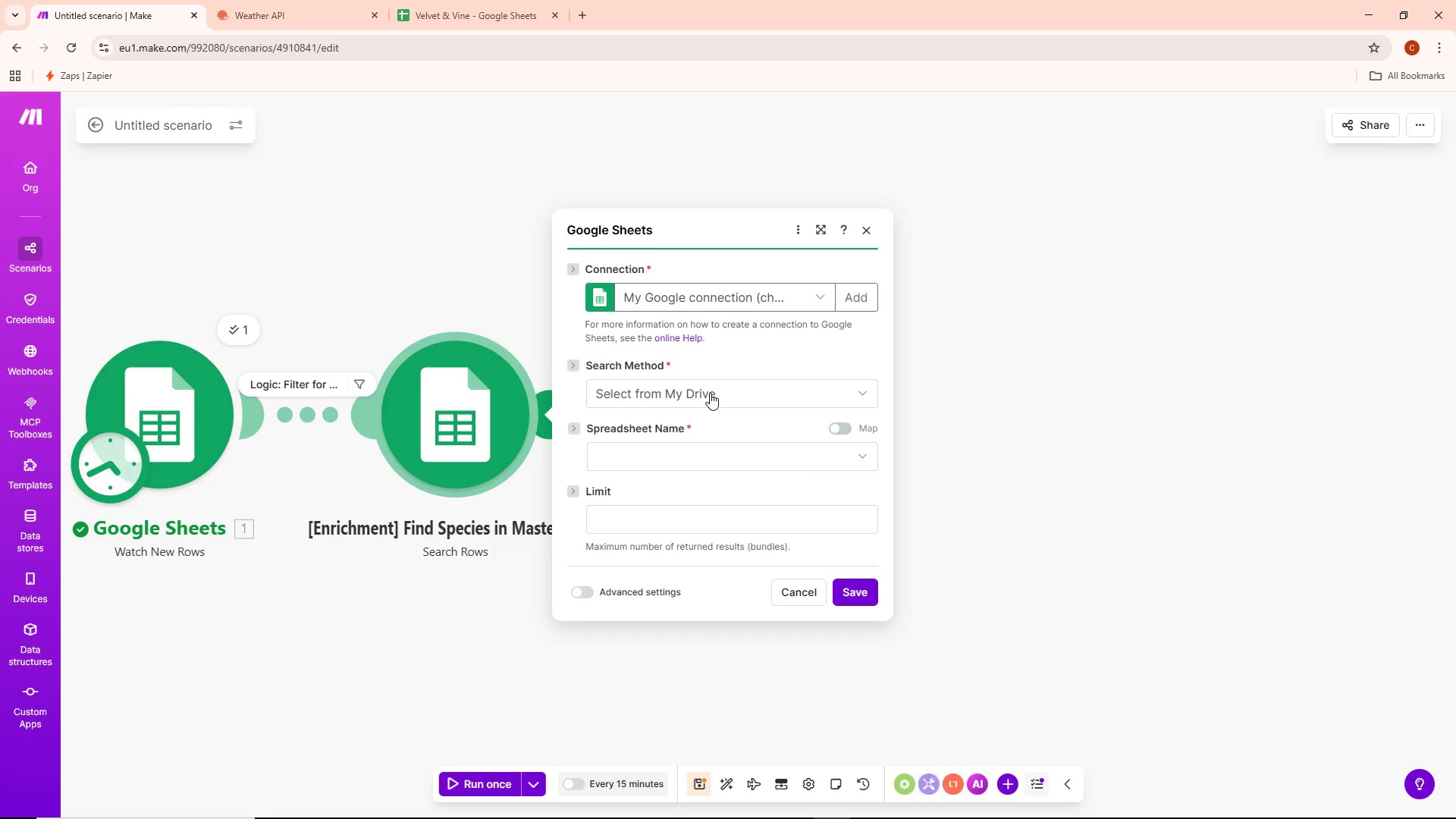 
left_click([710, 391])
 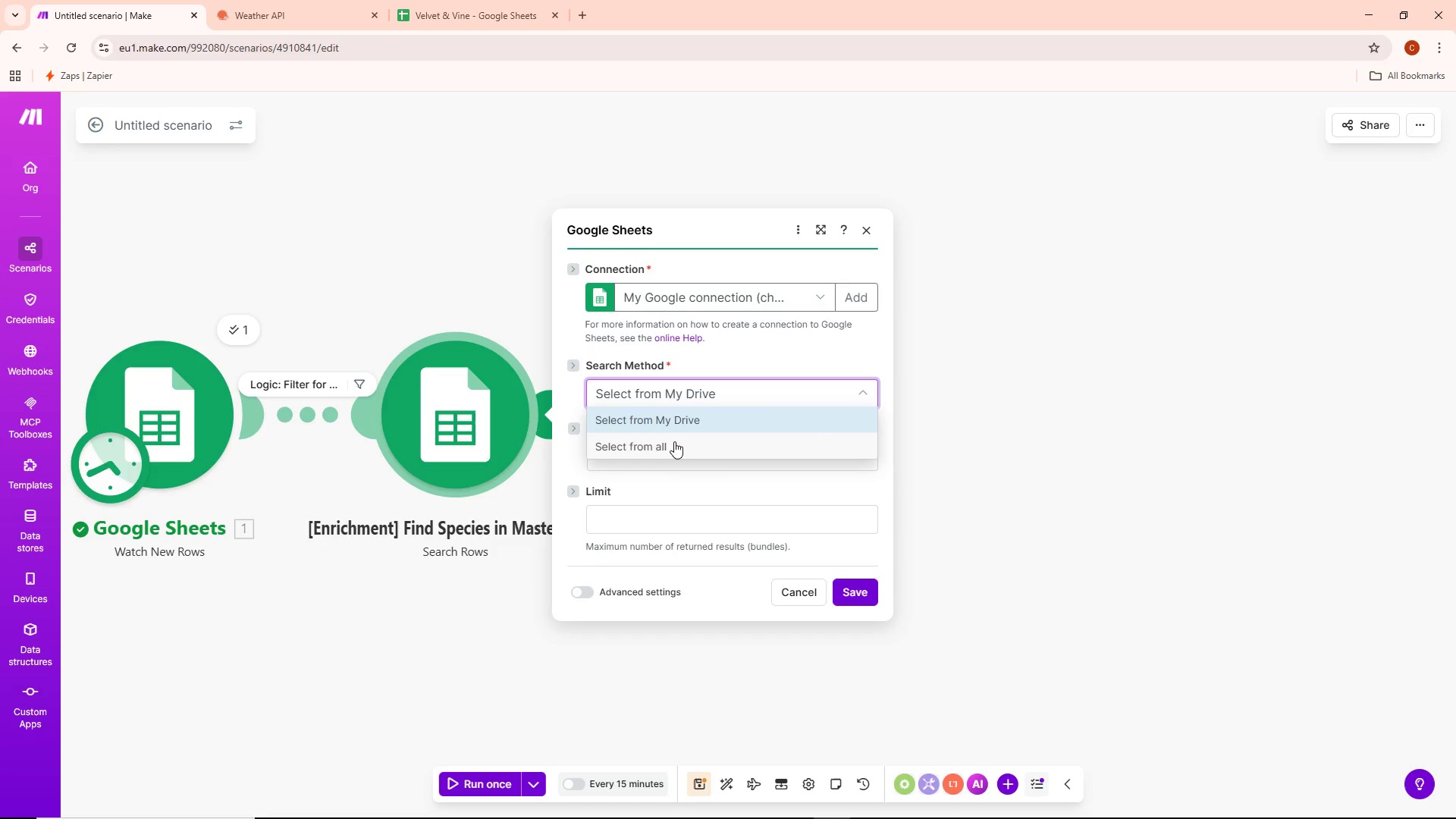 
left_click([667, 526])
 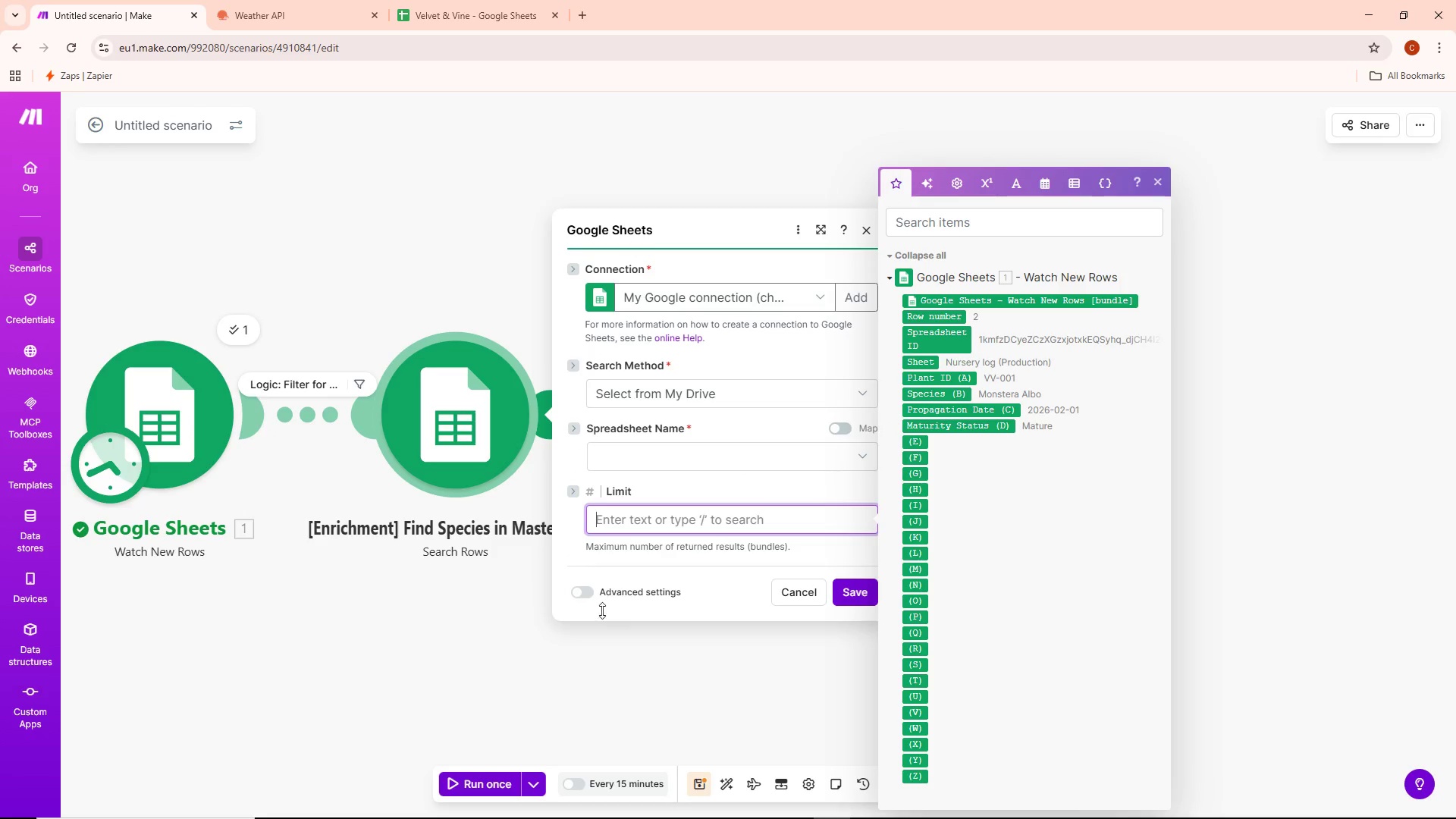 
left_click([597, 592])
 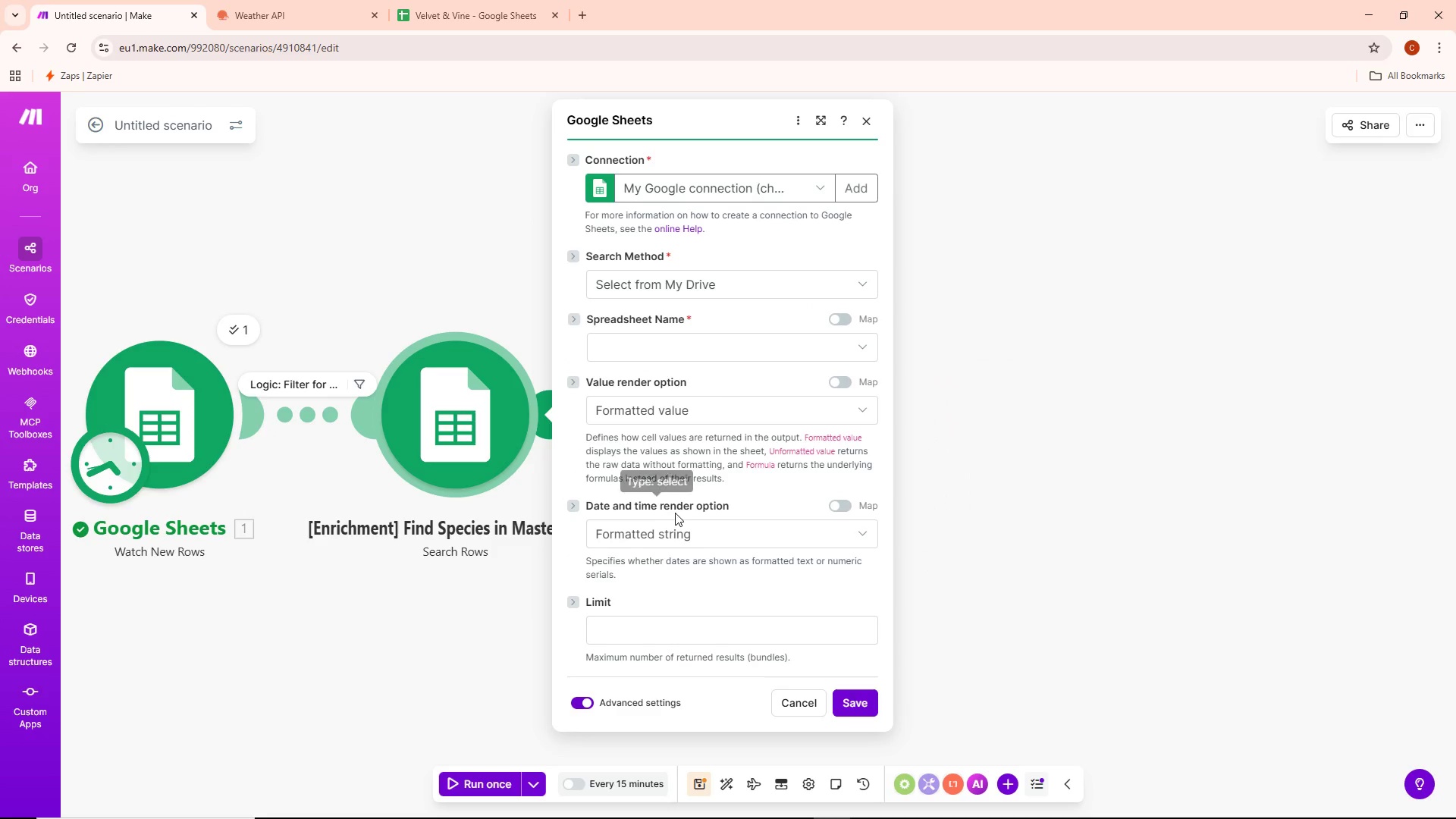 
scroll: coordinate [677, 491], scroll_direction: down, amount: 2.0
 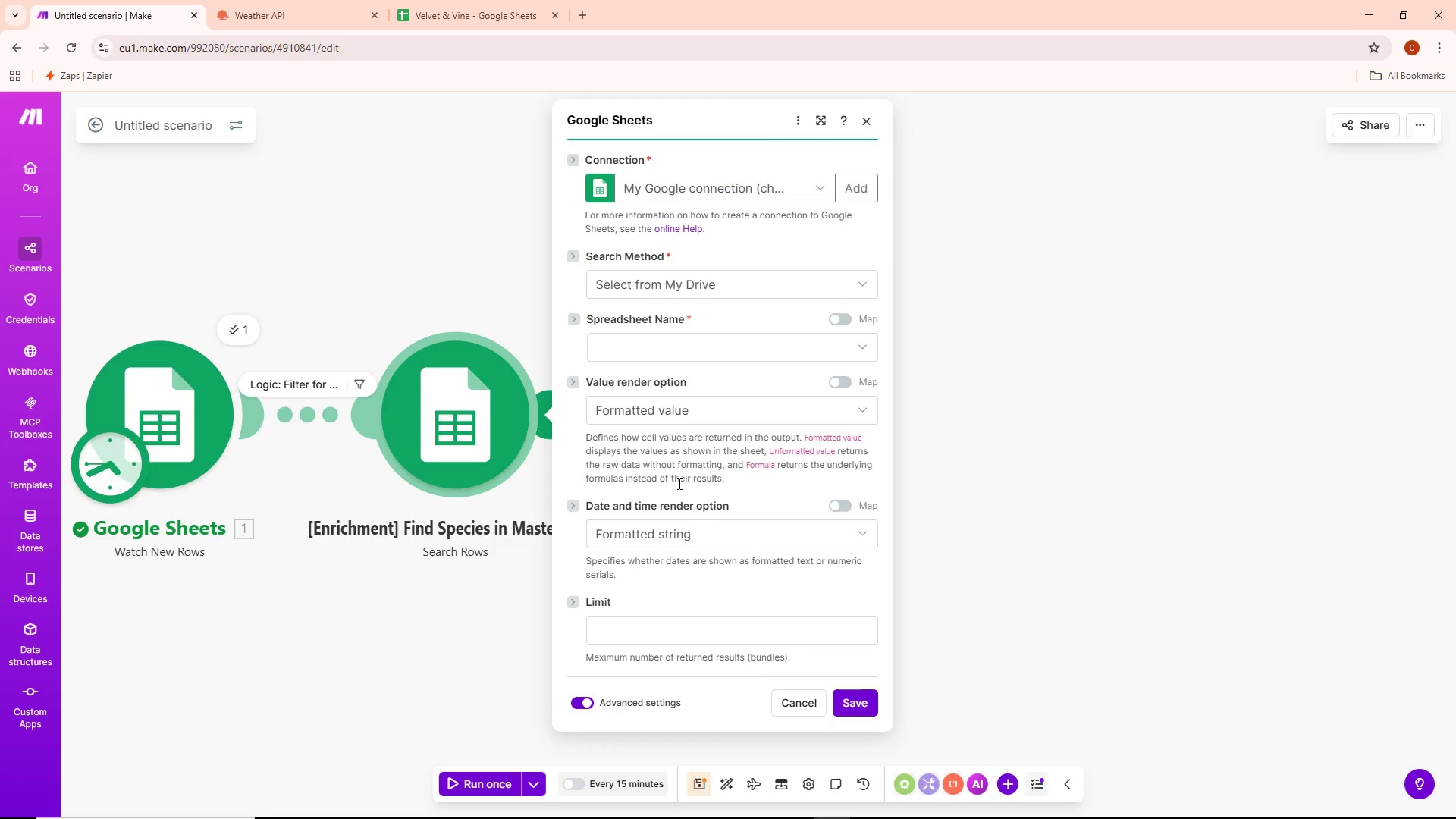 
scroll: coordinate [678, 483], scroll_direction: up, amount: 1.0
 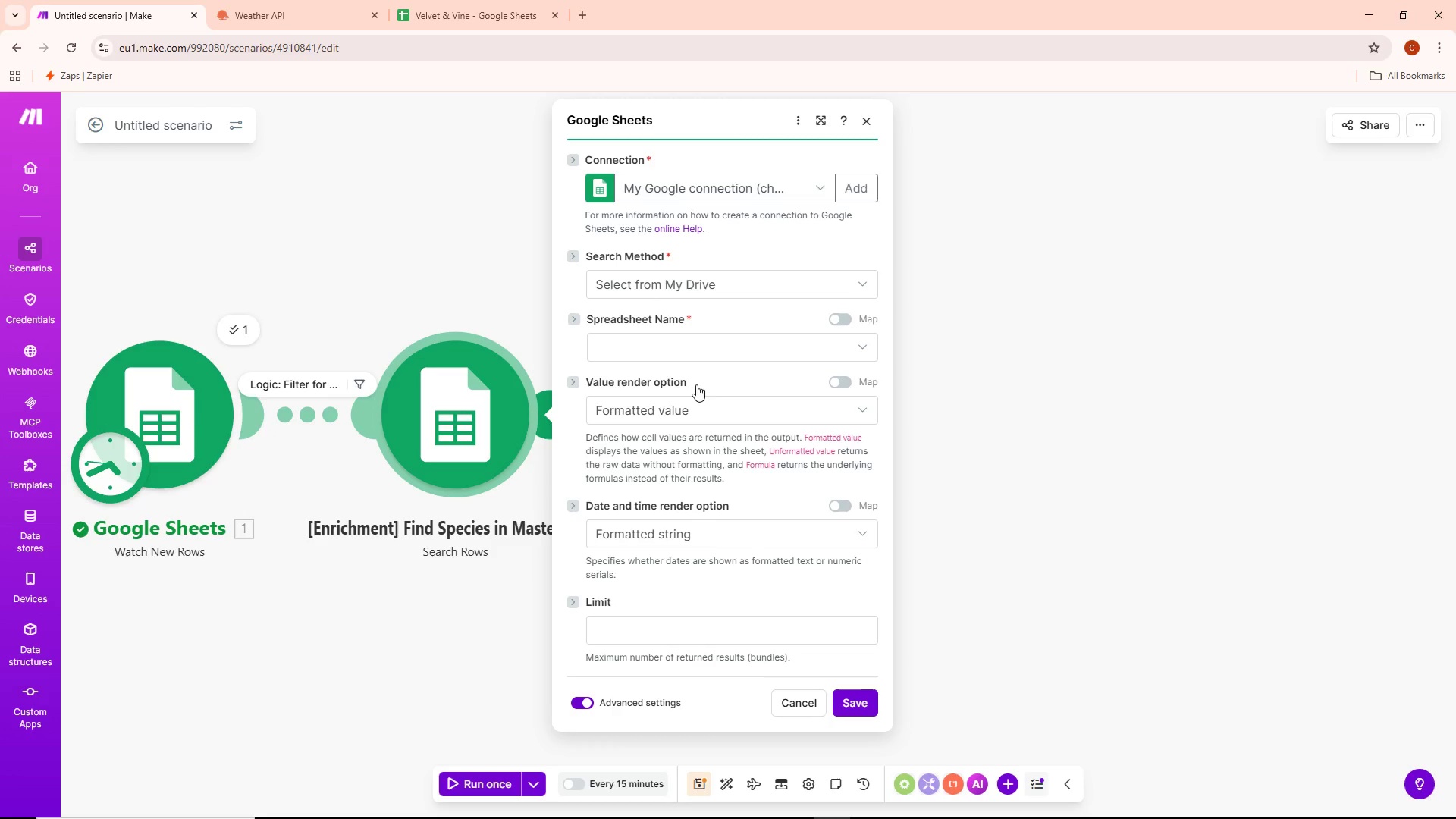 
left_click([717, 297])
 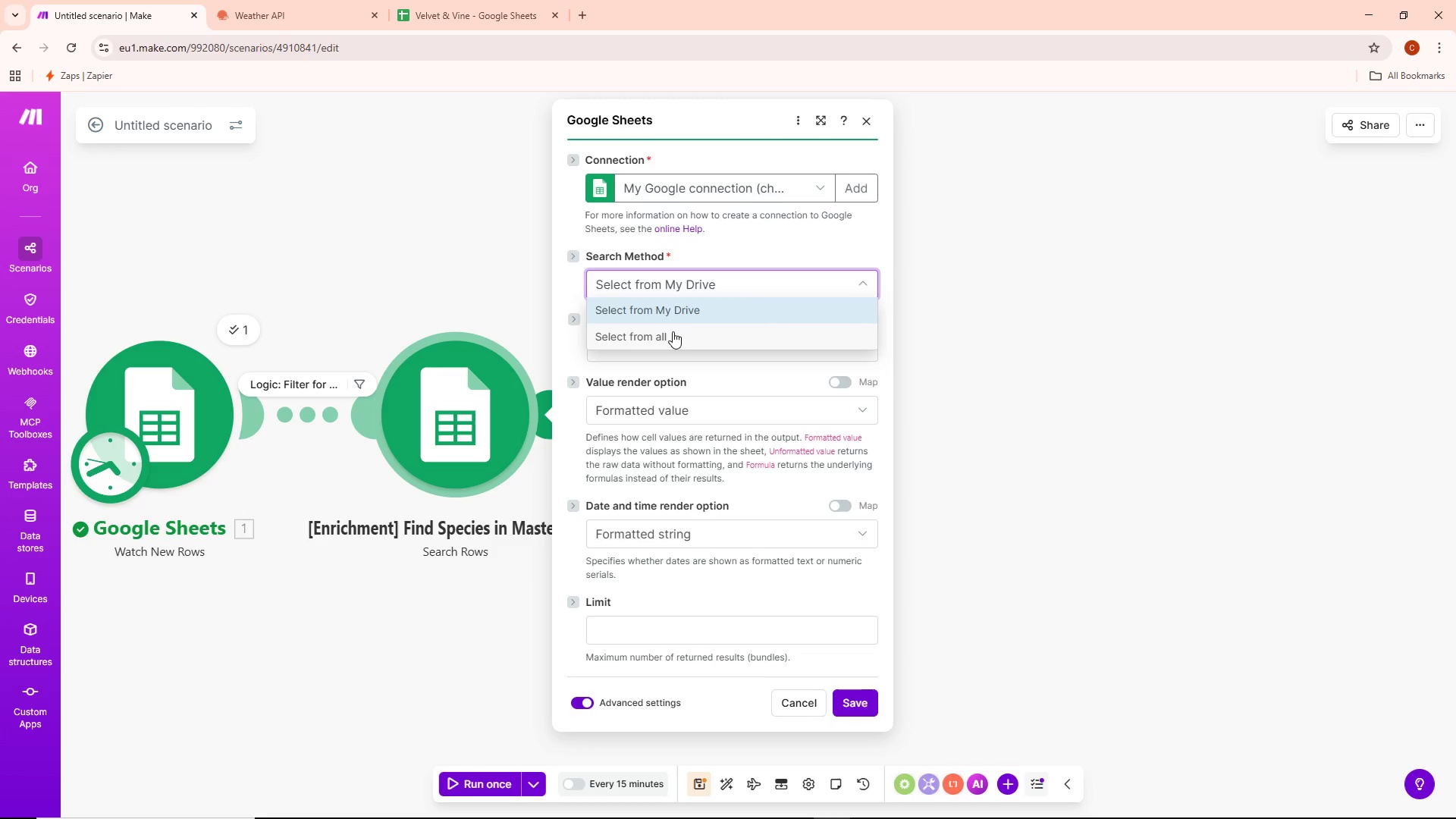 
left_click([672, 331])
 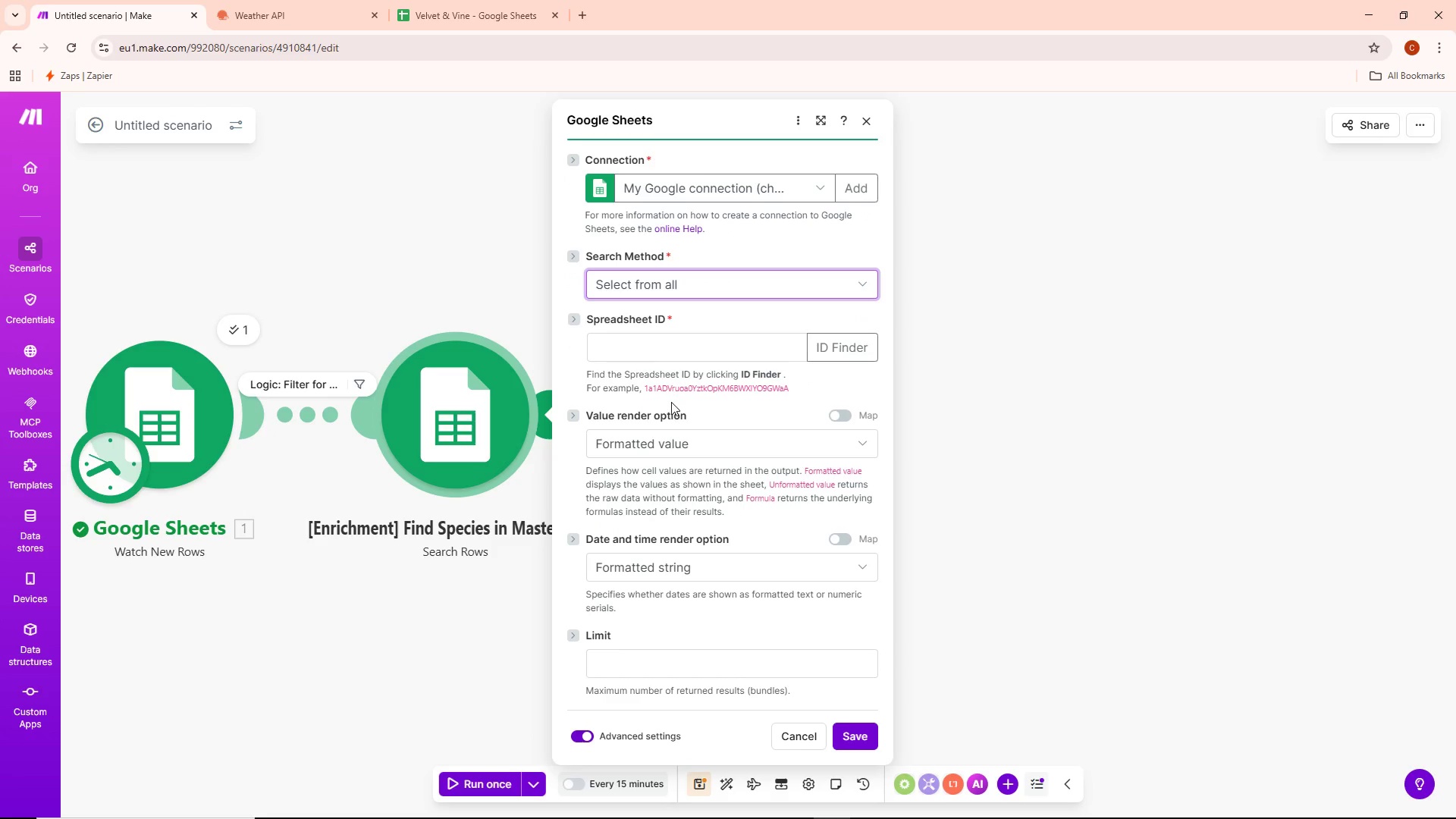 
left_click([712, 295])
 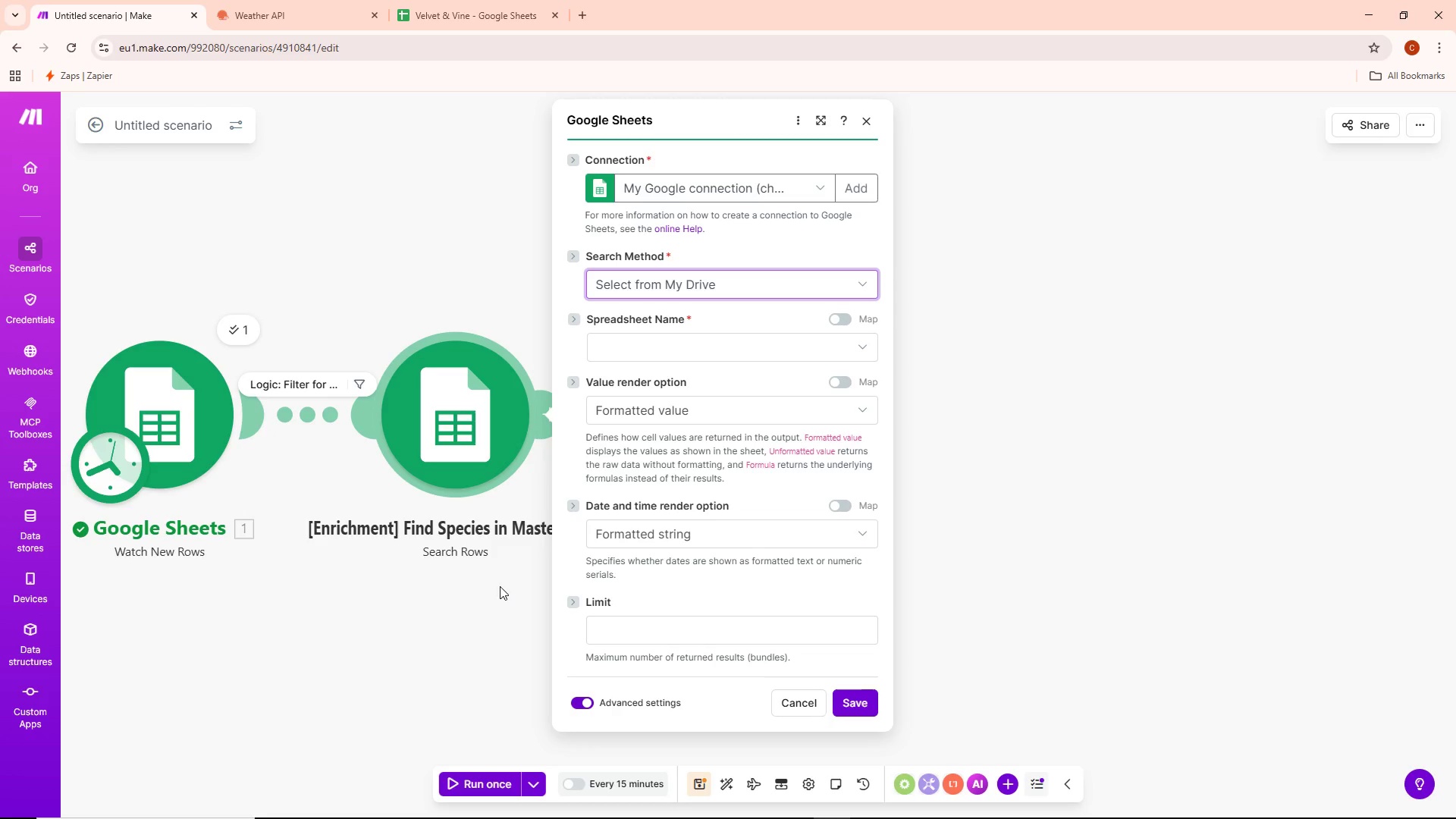 
wait(17.2)
 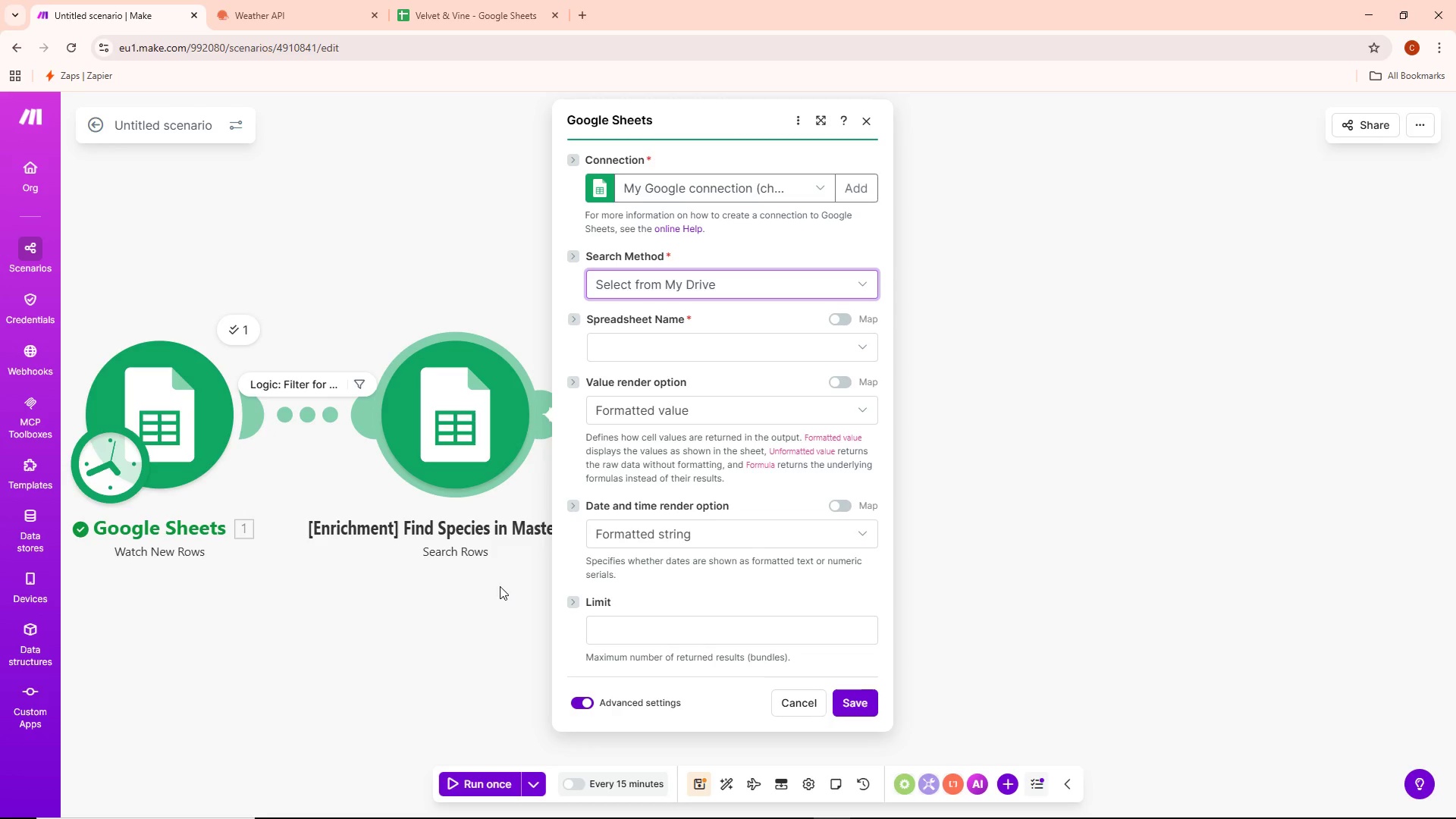 
left_click([674, 293])
 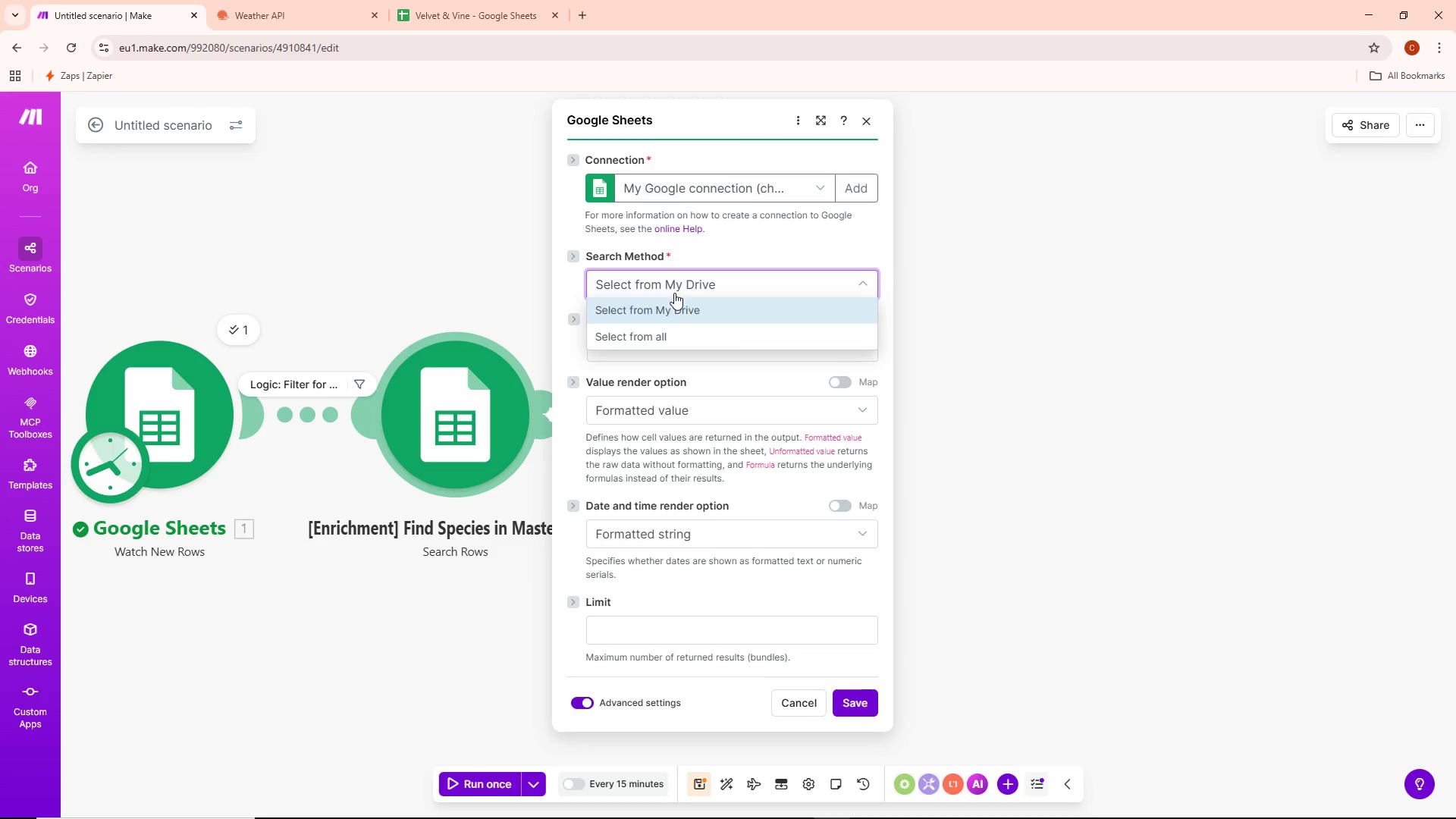 
left_click([672, 306])
 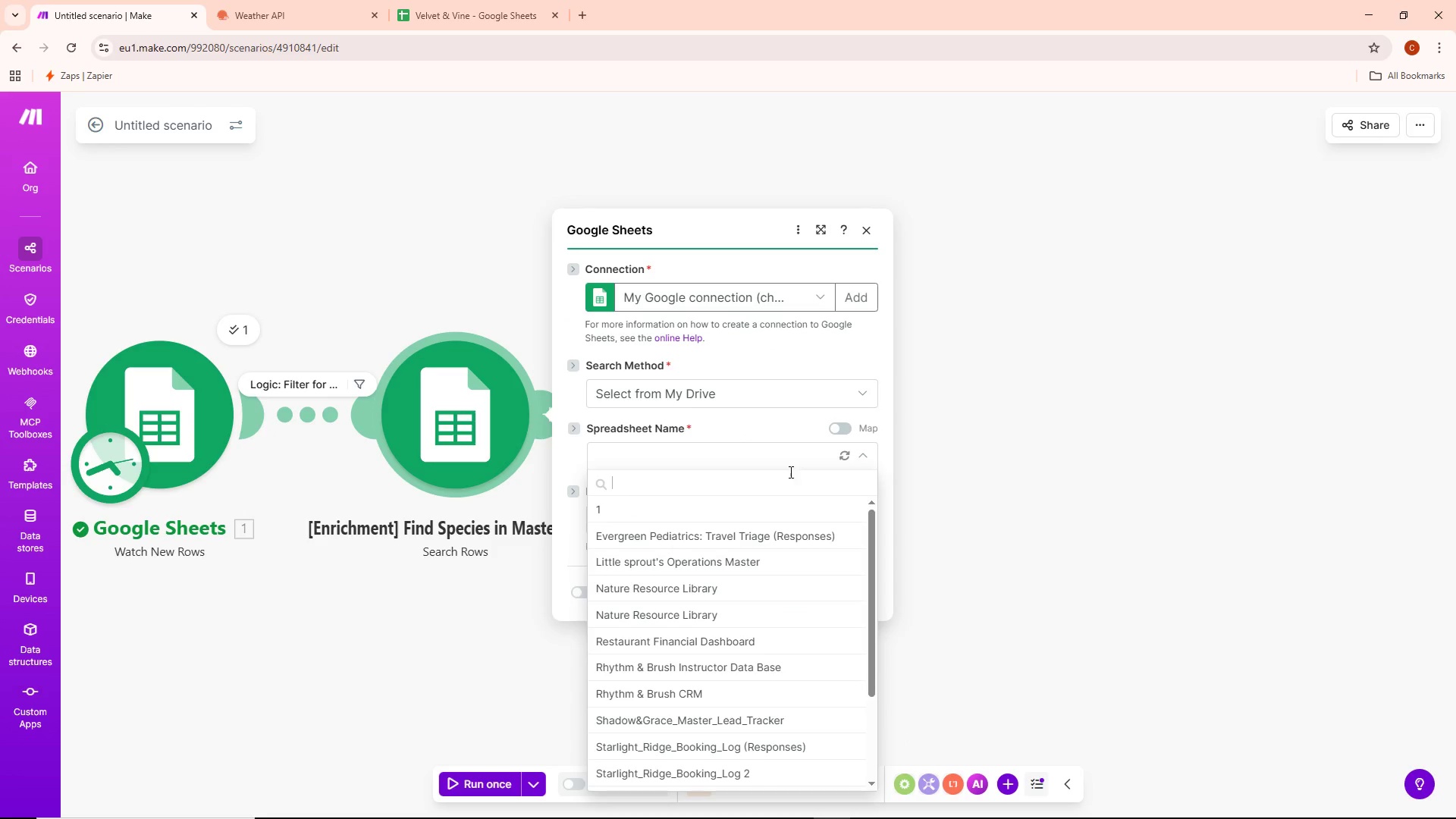 
wait(6.33)
 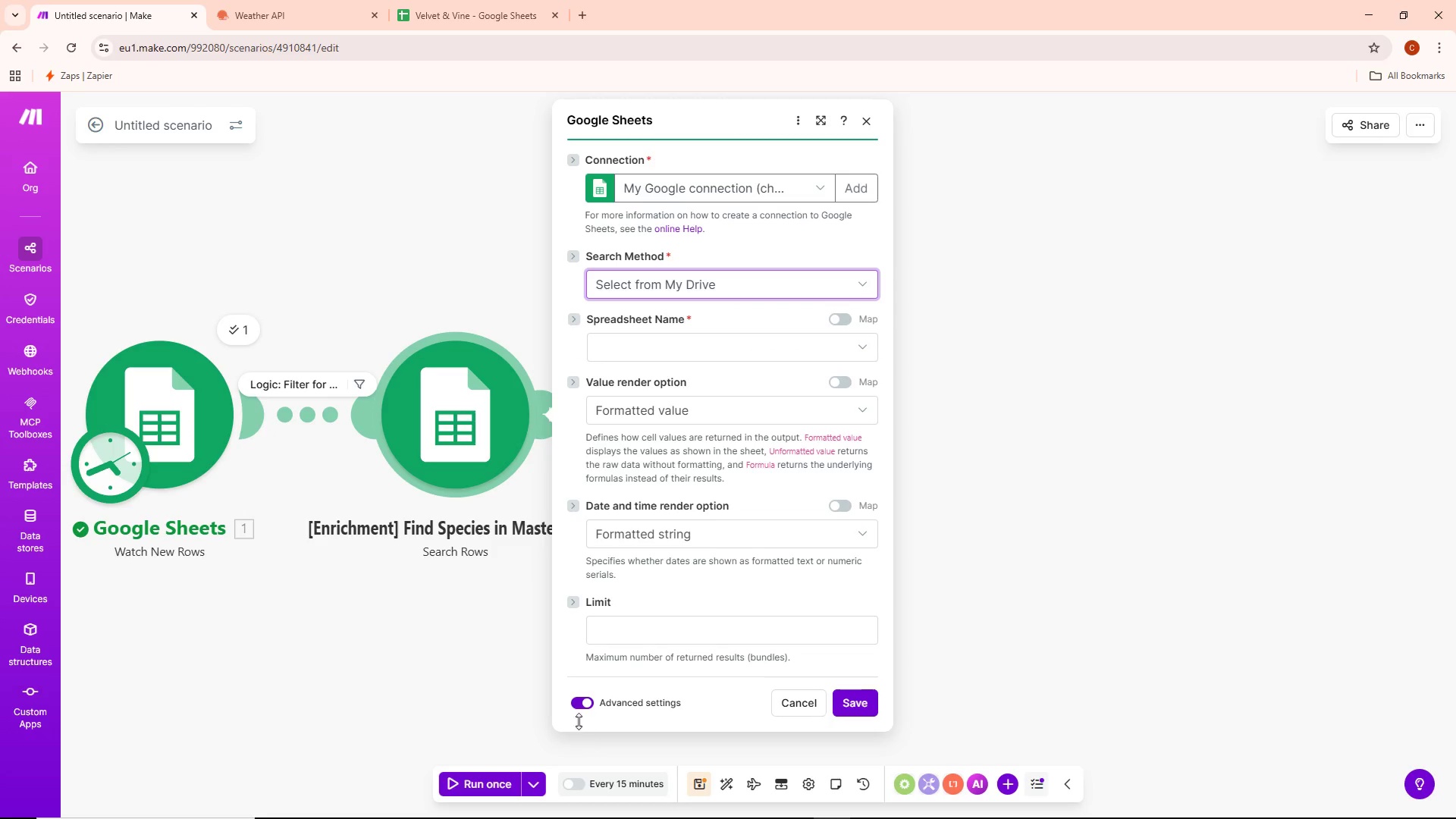 
scroll: coordinate [724, 614], scroll_direction: down, amount: 3.0
 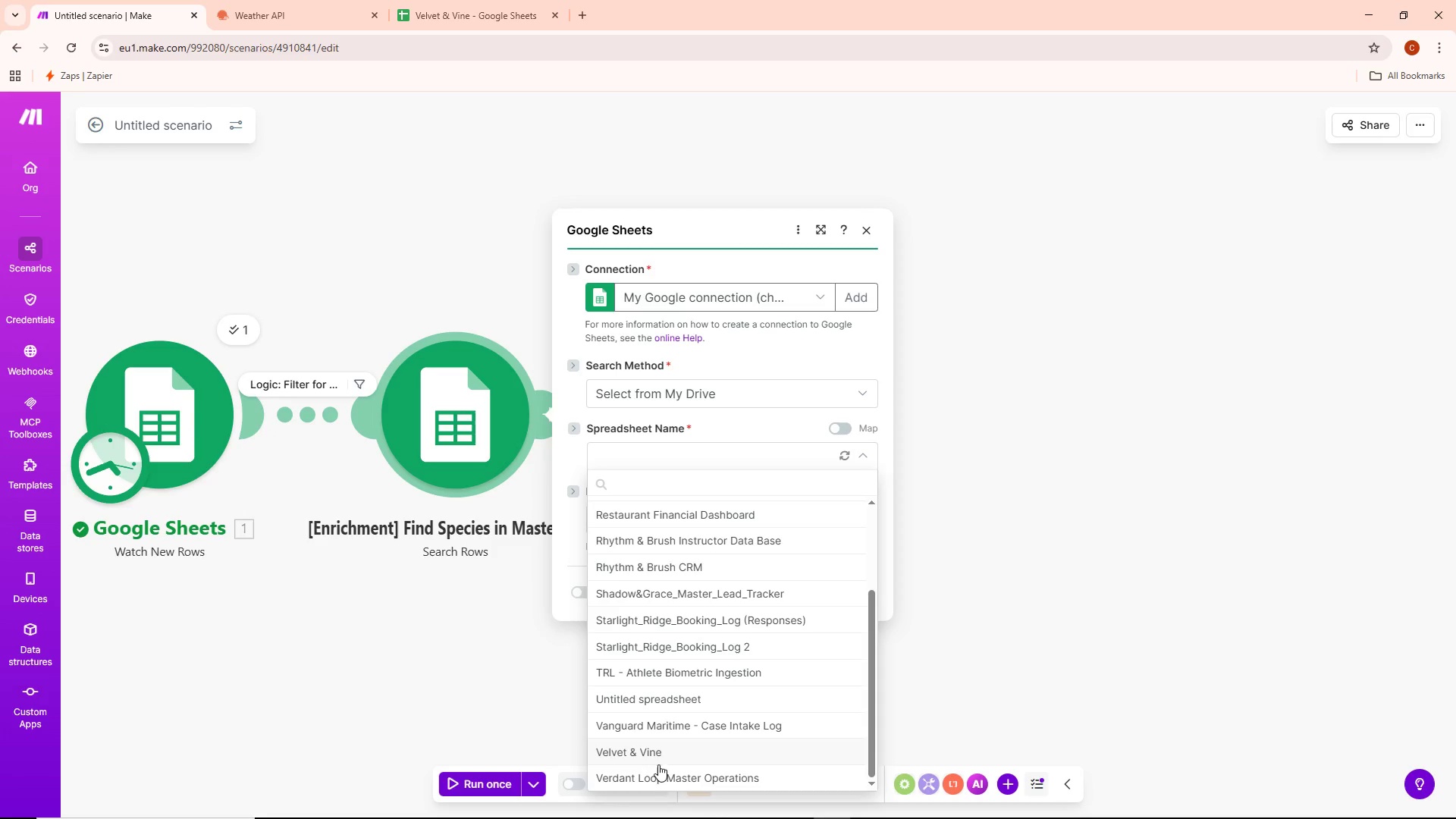 
left_click([639, 749])
 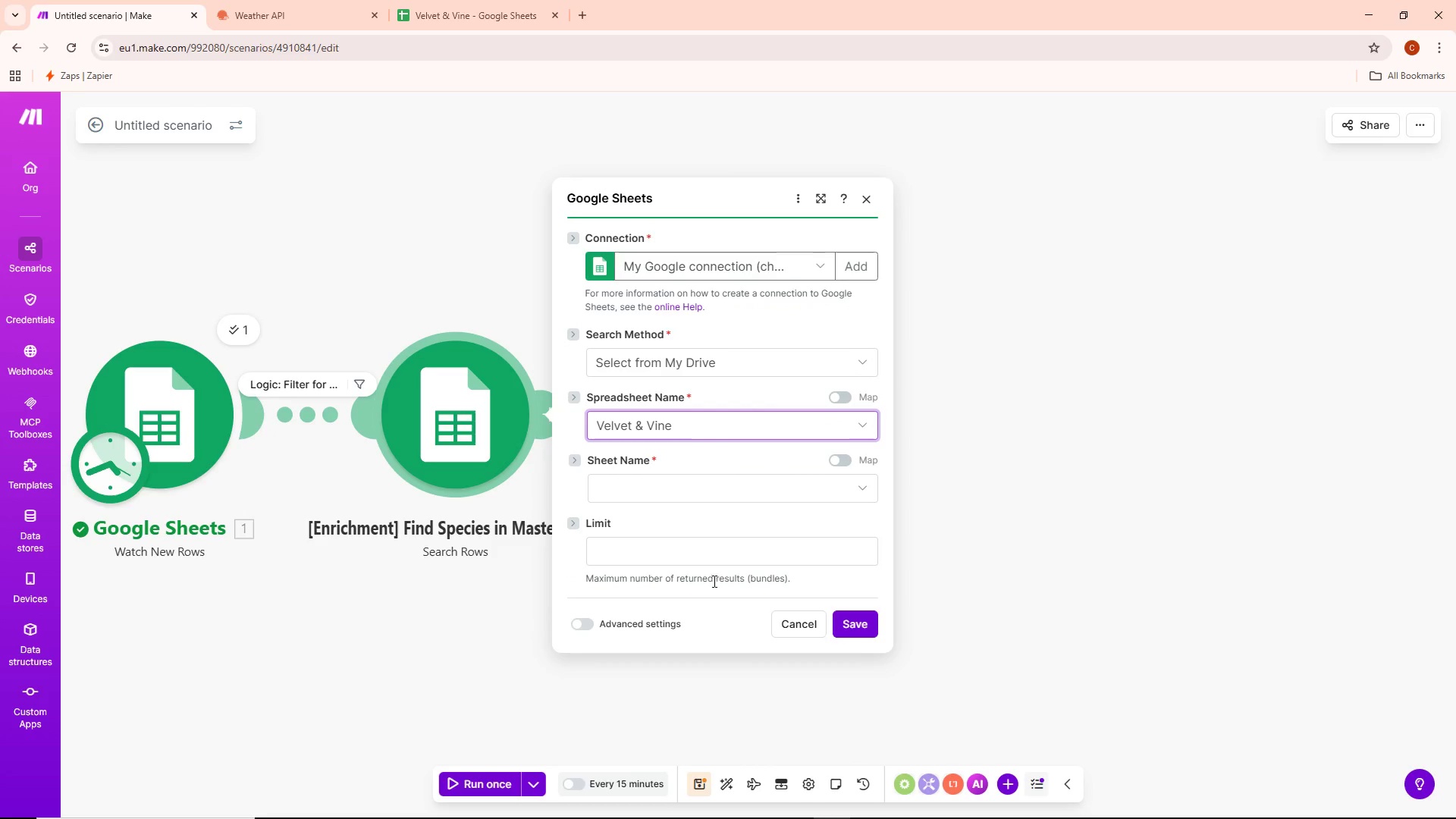 
left_click([676, 498])
 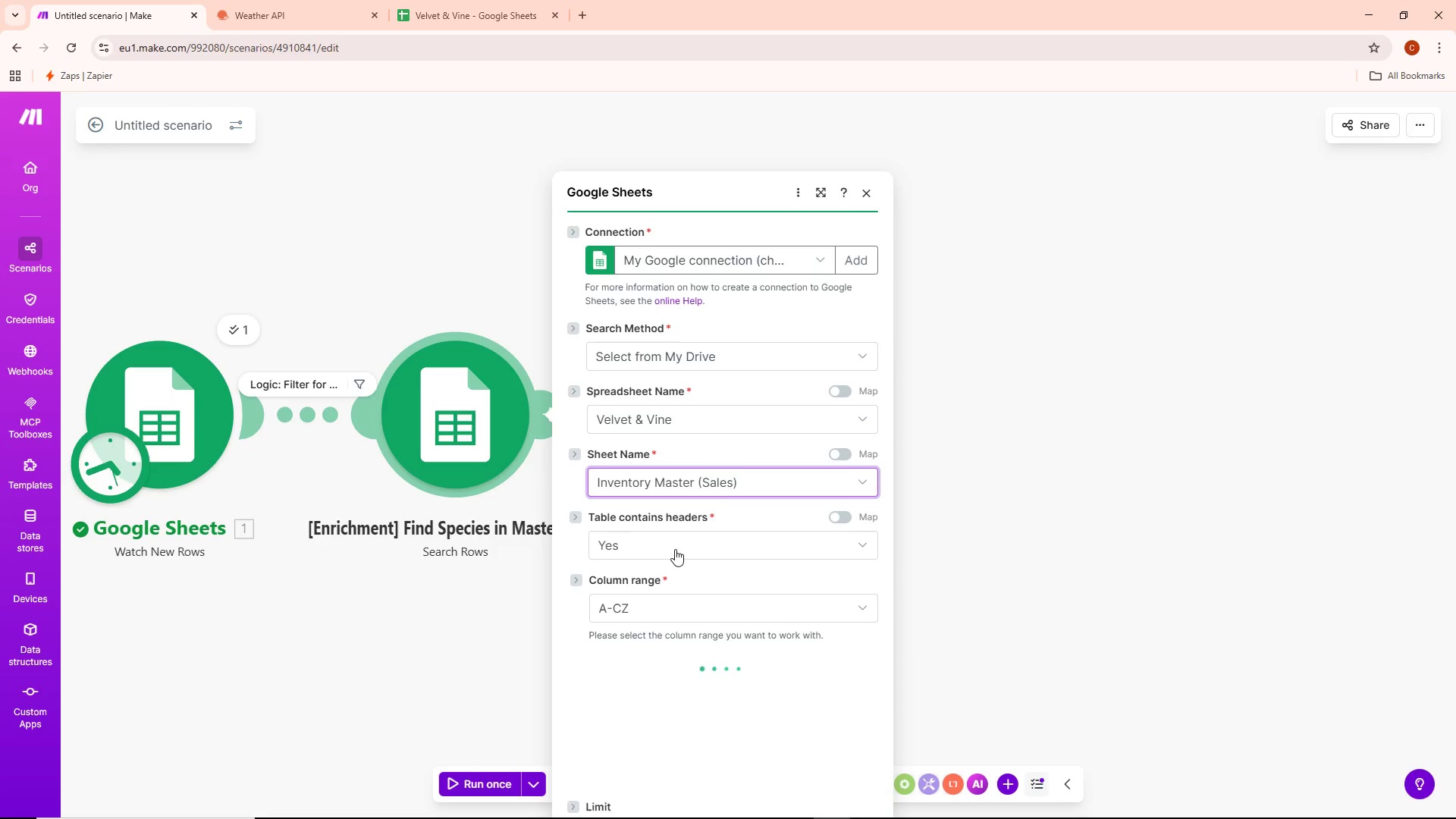 
wait(6.99)
 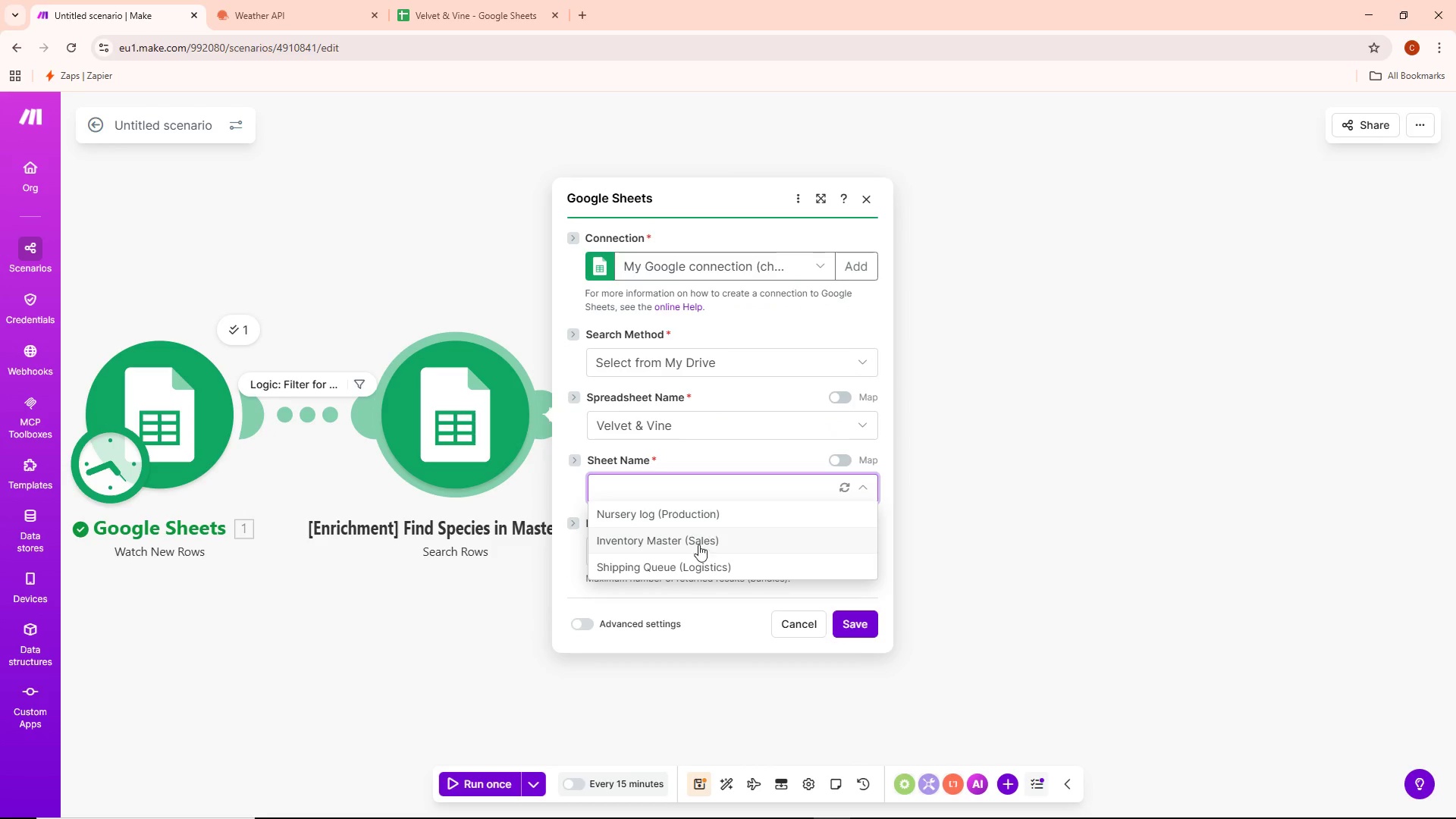 
mouse_move([678, 557])
 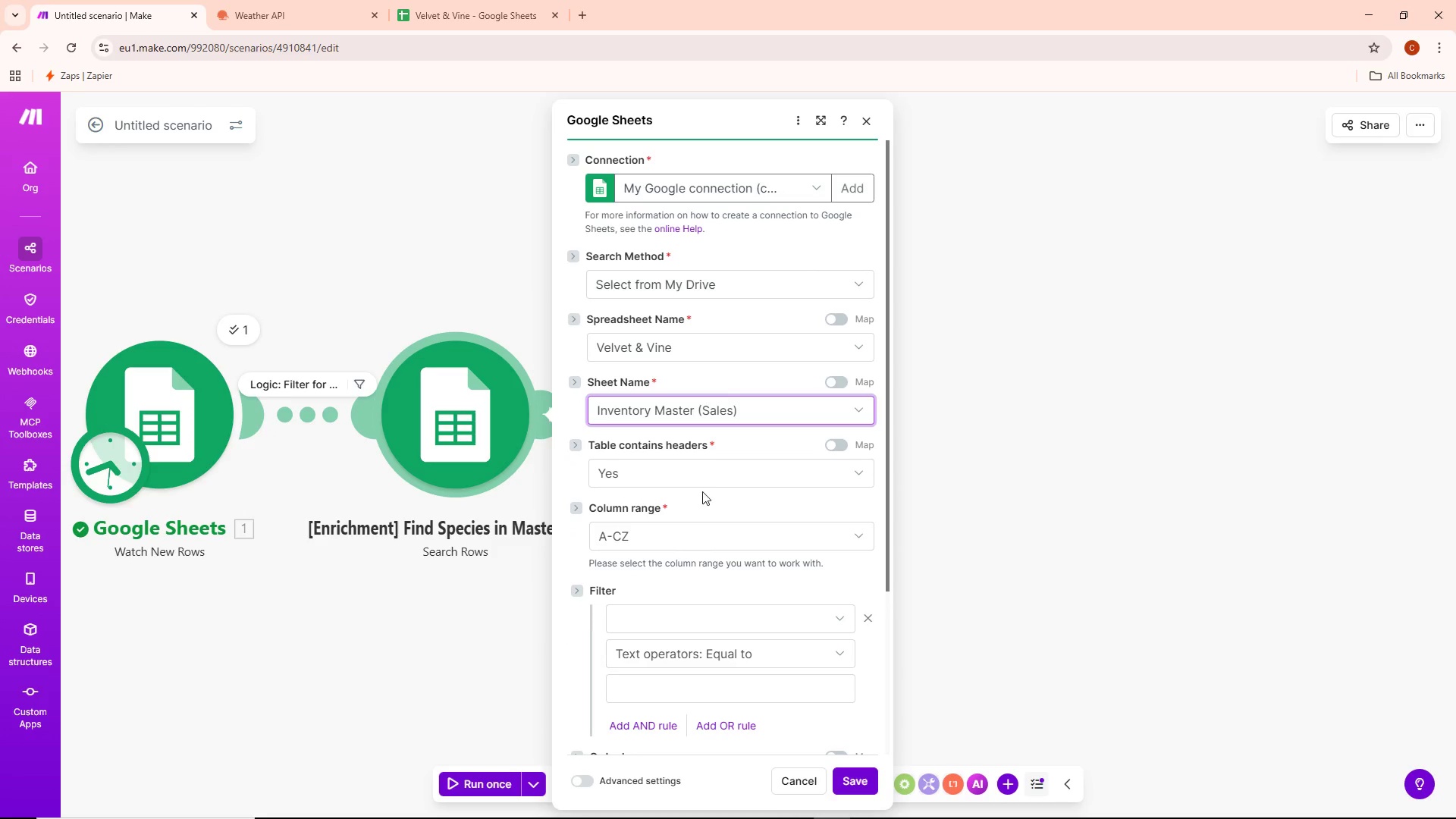 
left_click([714, 473])
 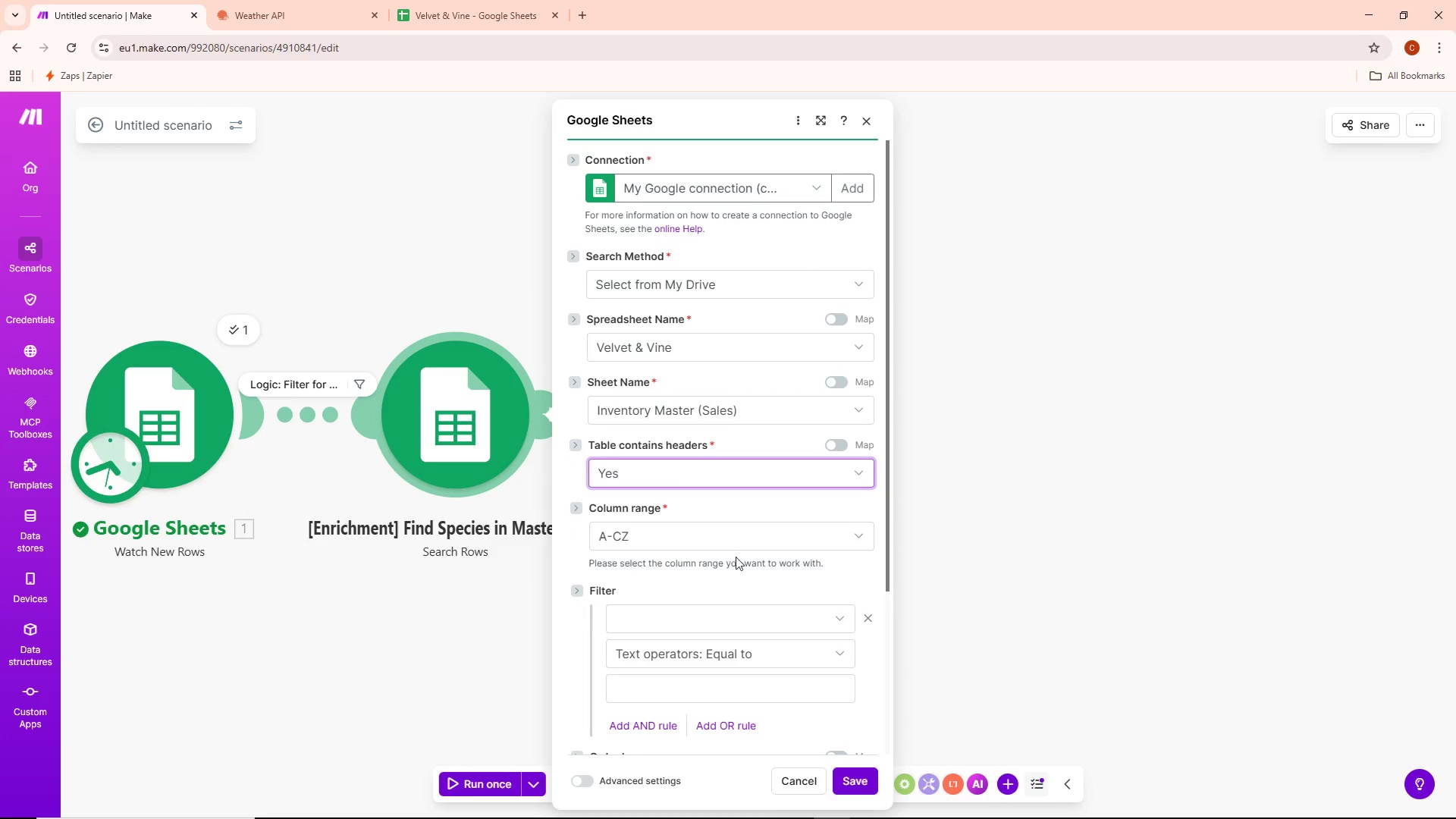 
scroll: coordinate [736, 550], scroll_direction: down, amount: 1.0
 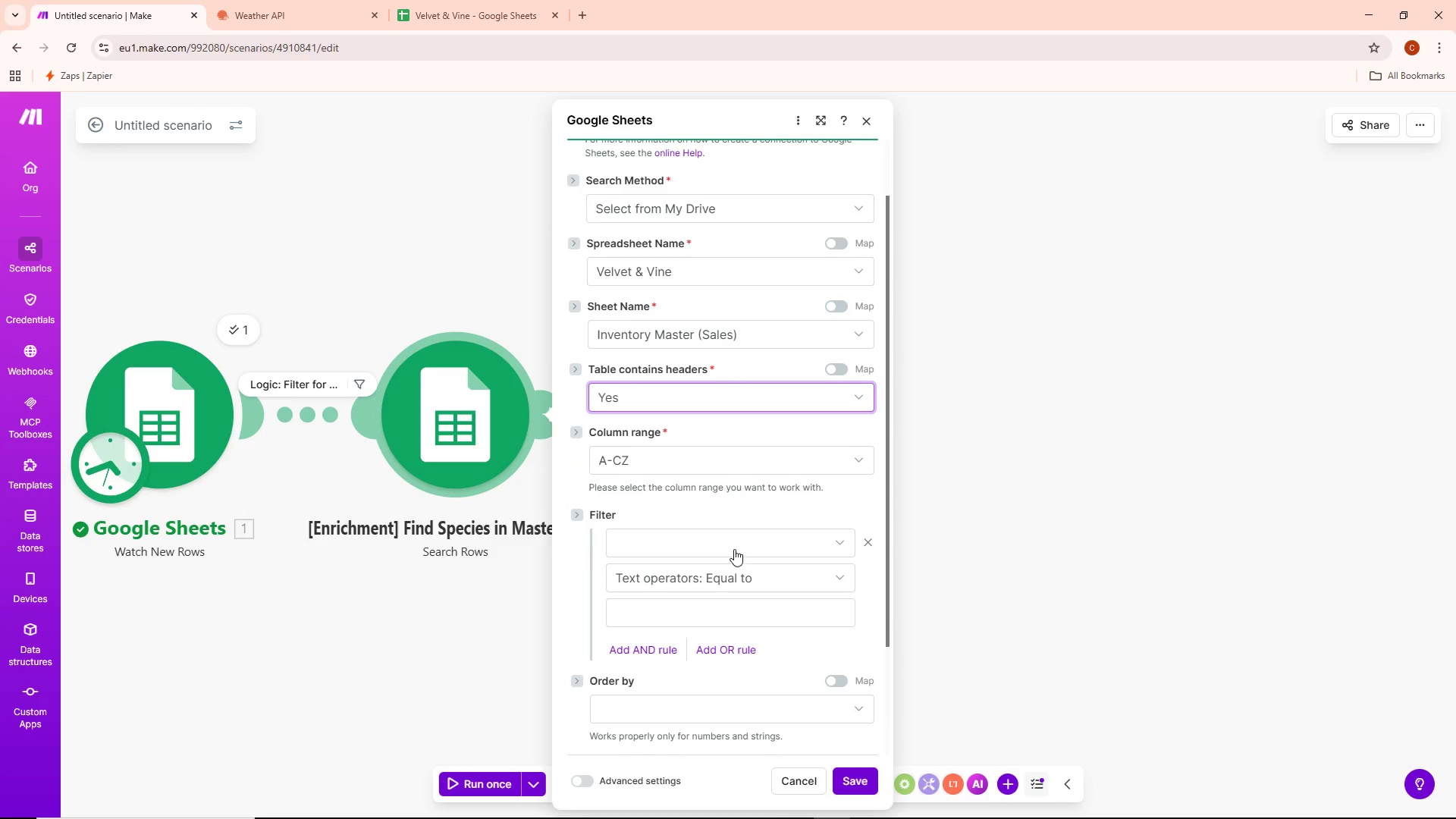 
left_click([691, 557])
 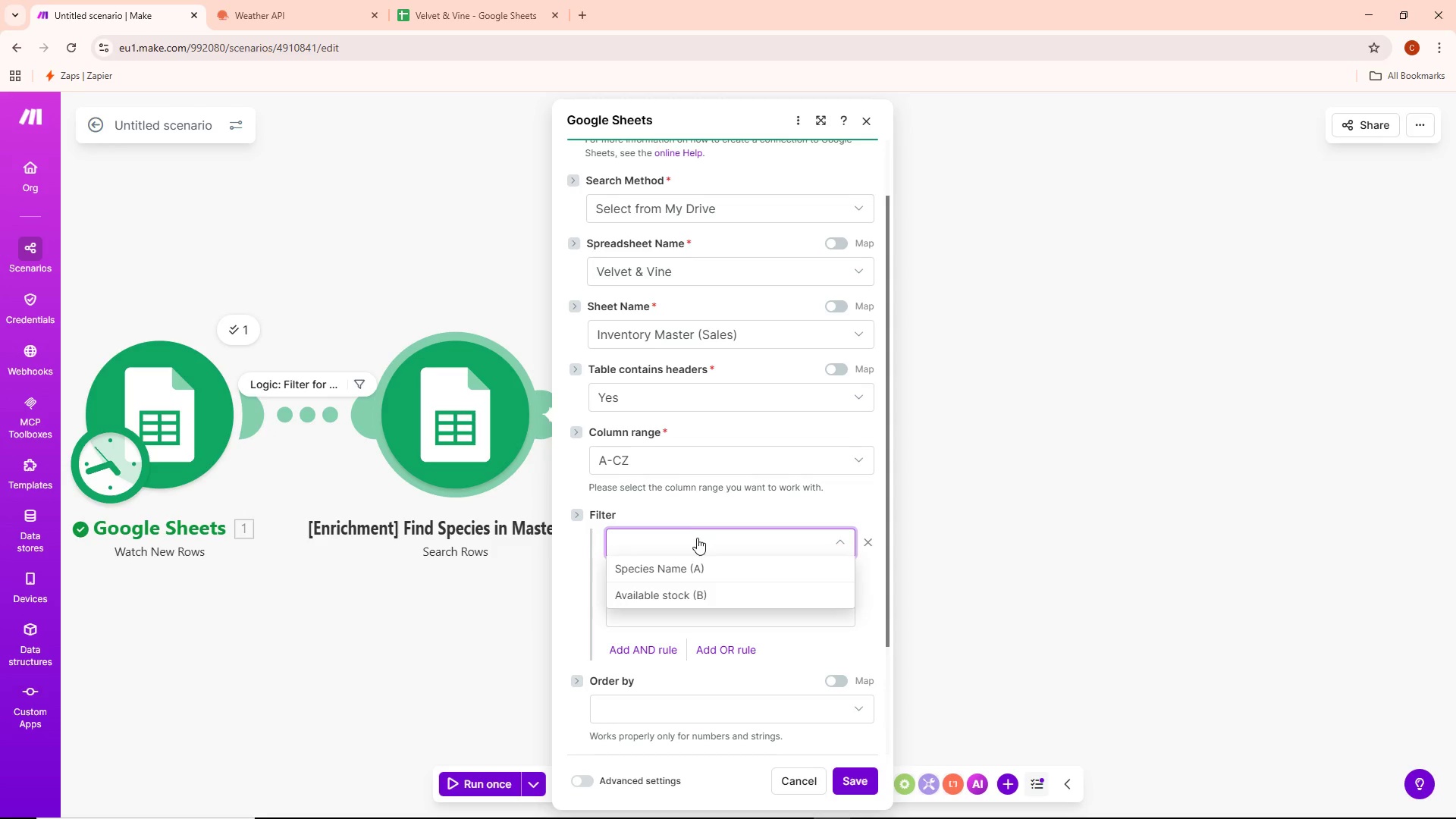 
wait(24.14)
 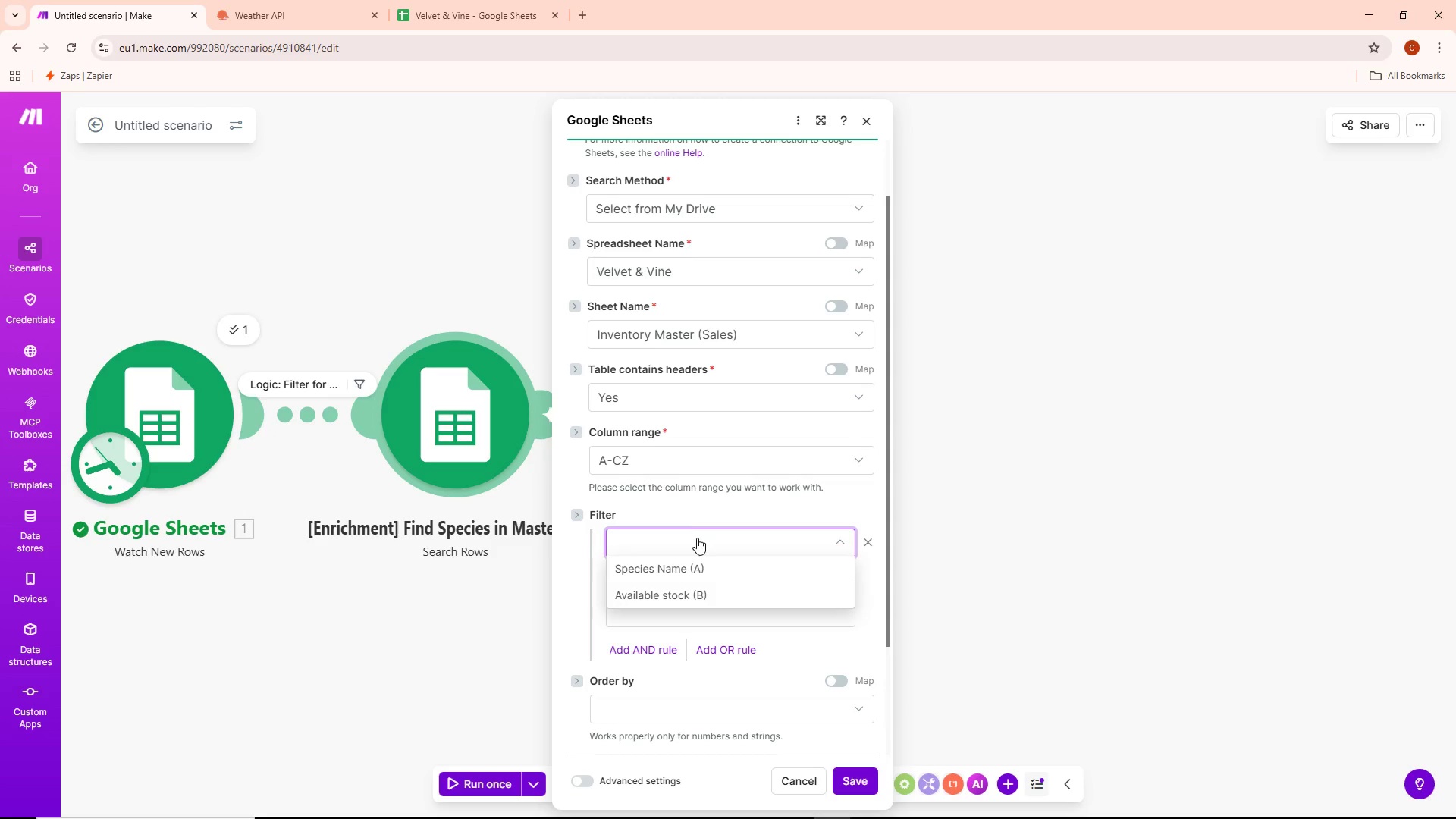 
left_click([723, 500])
 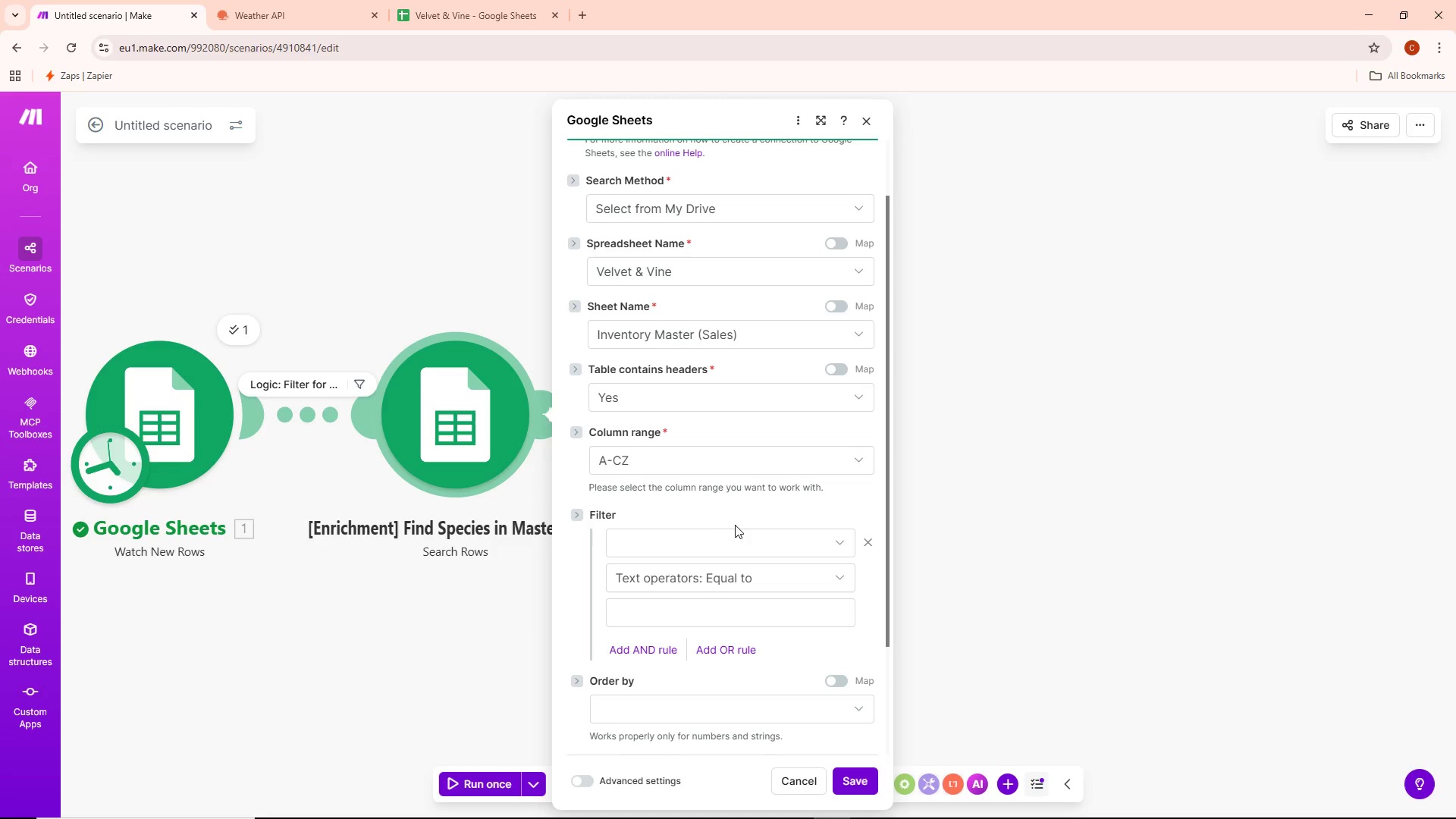 
scroll: coordinate [739, 529], scroll_direction: down, amount: 1.0
 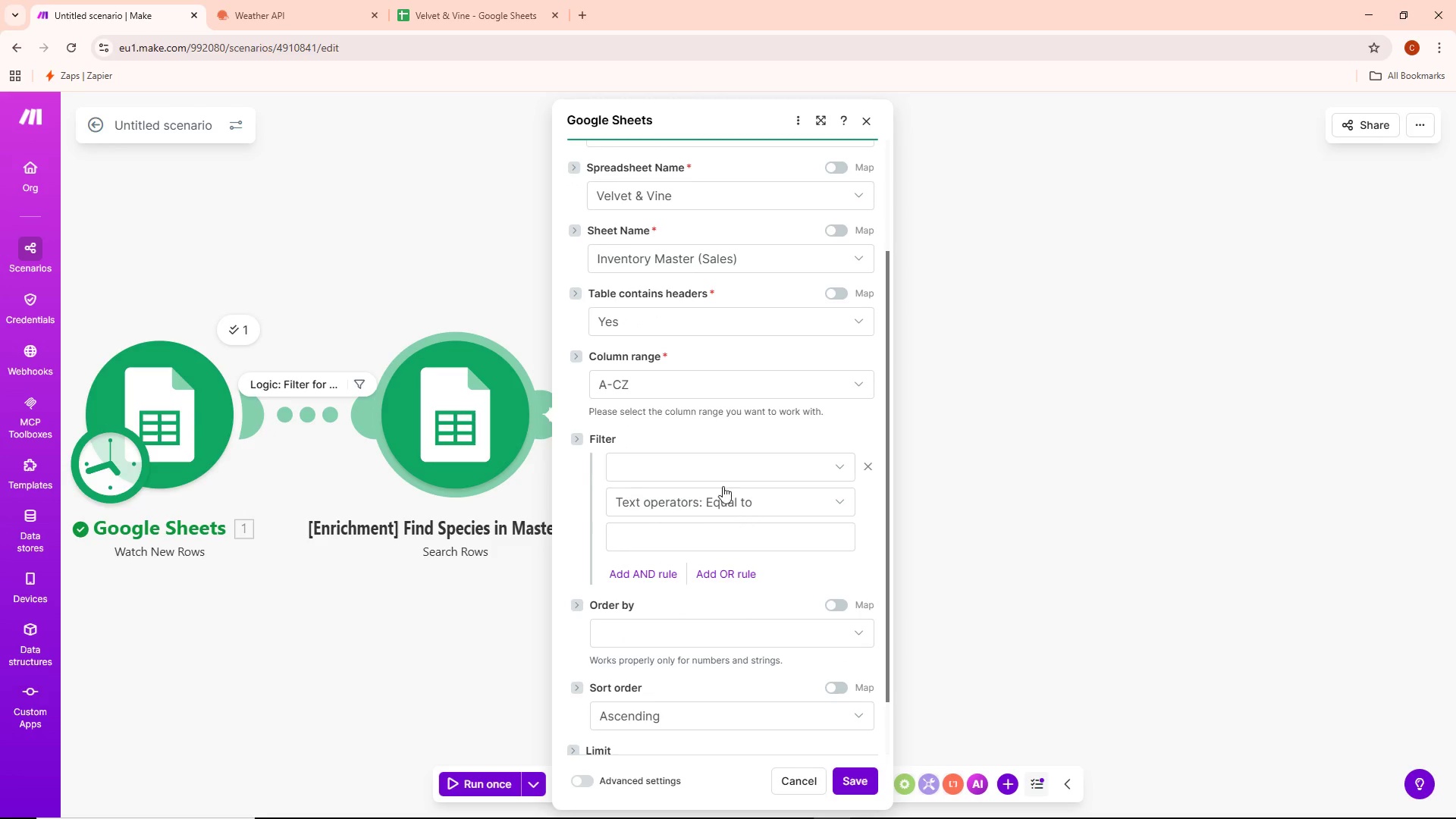 
left_click([720, 476])
 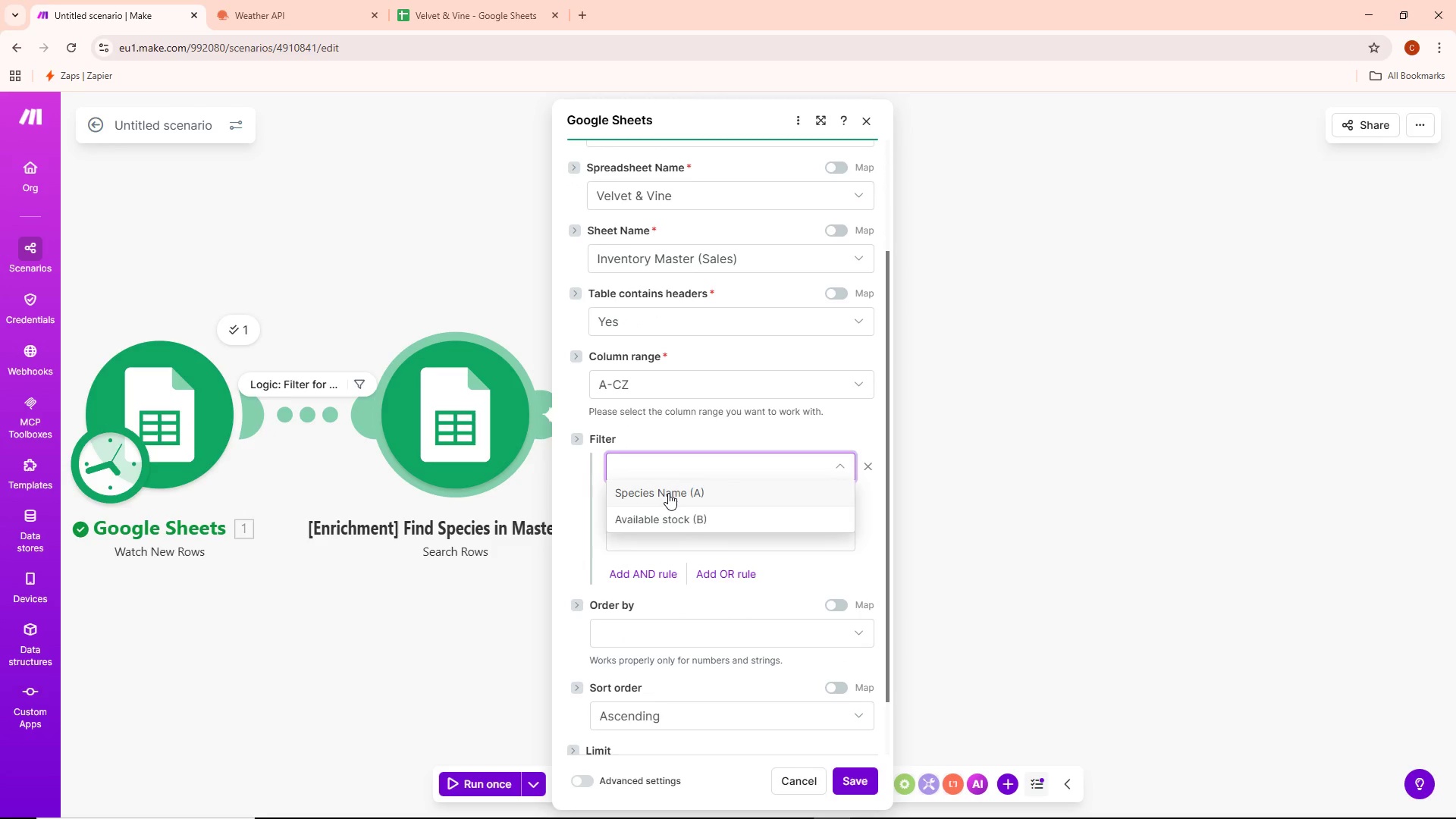 
wait(9.75)
 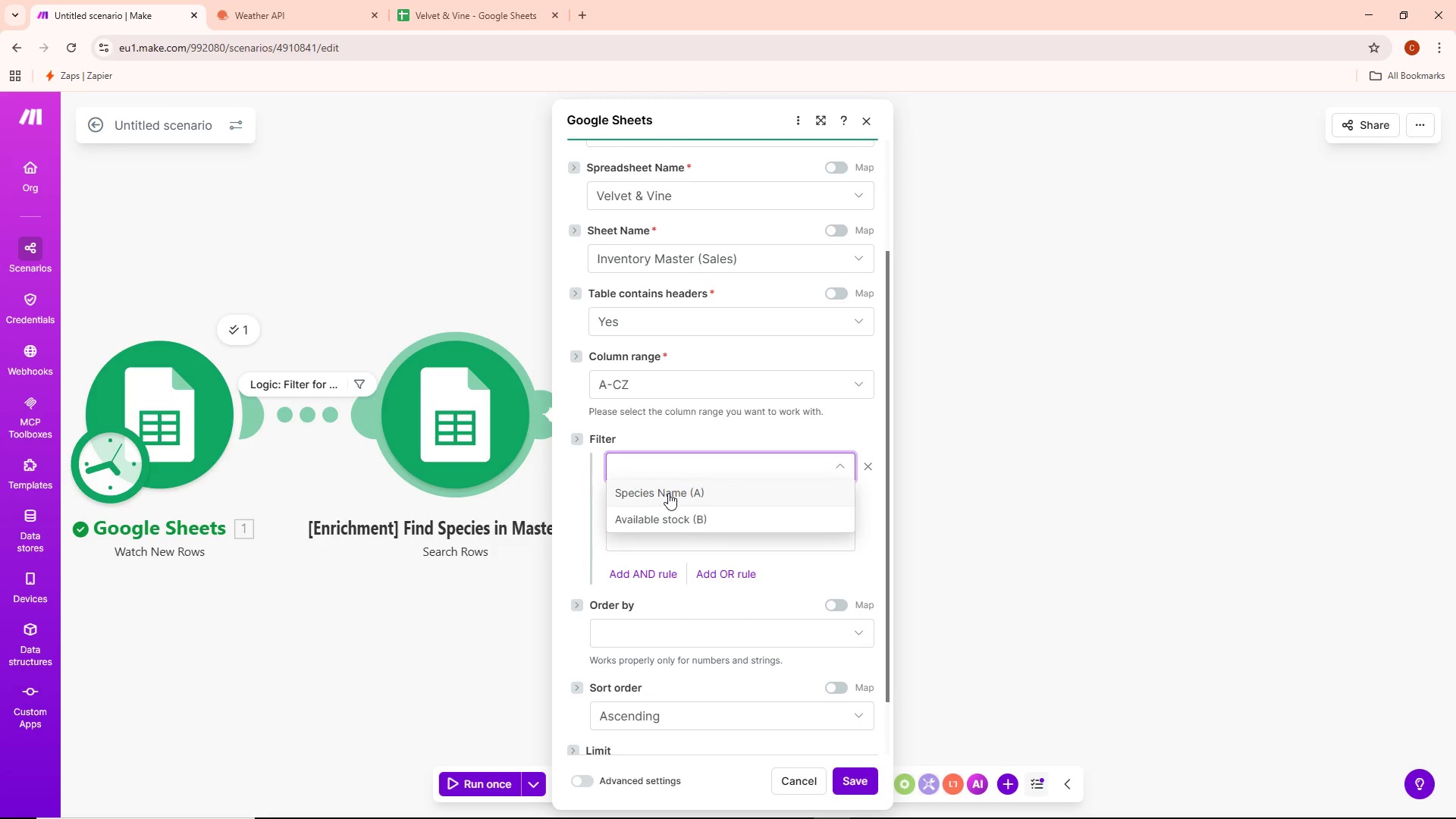 
left_click([448, 0])
 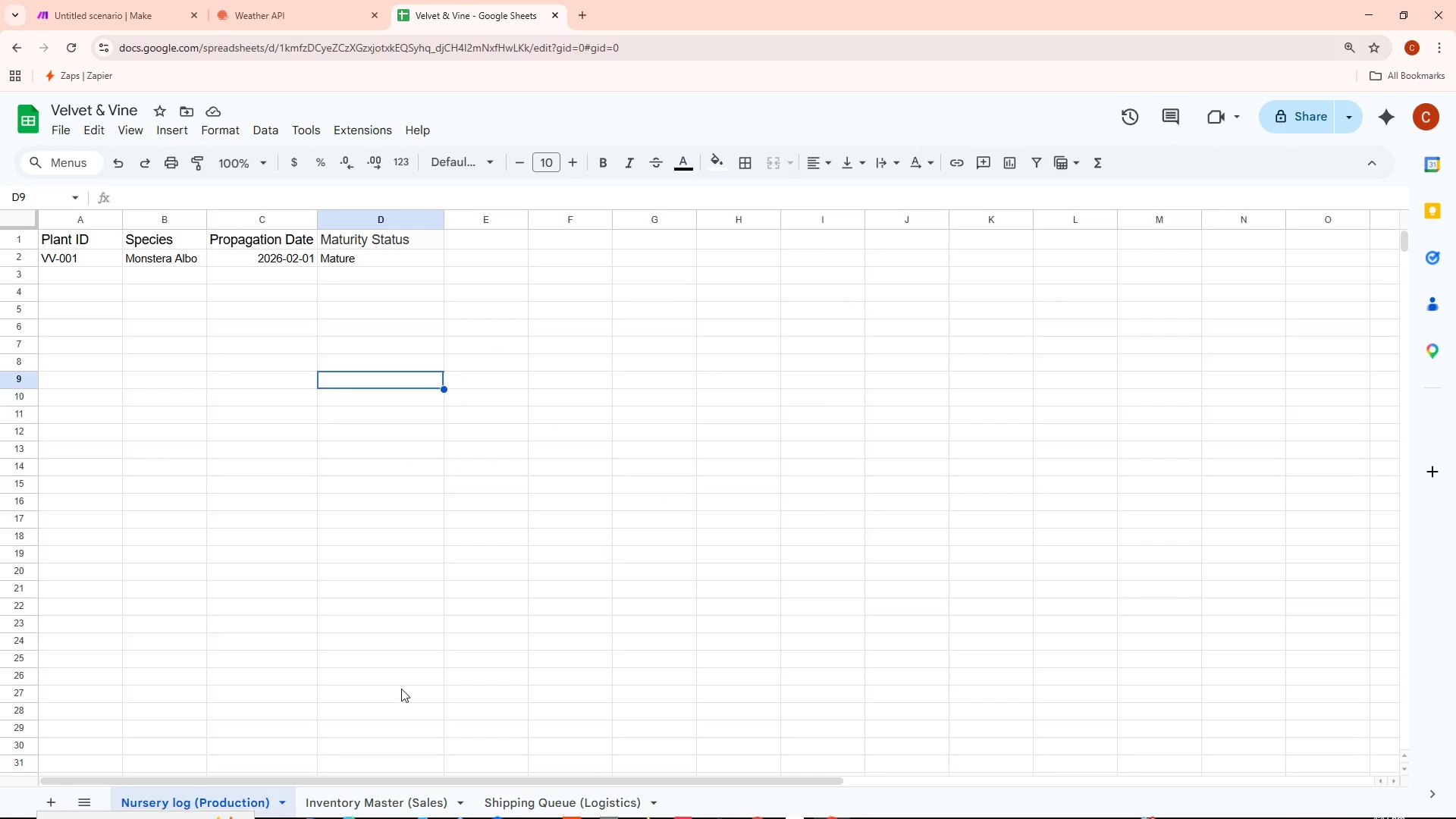 
left_click([397, 795])
 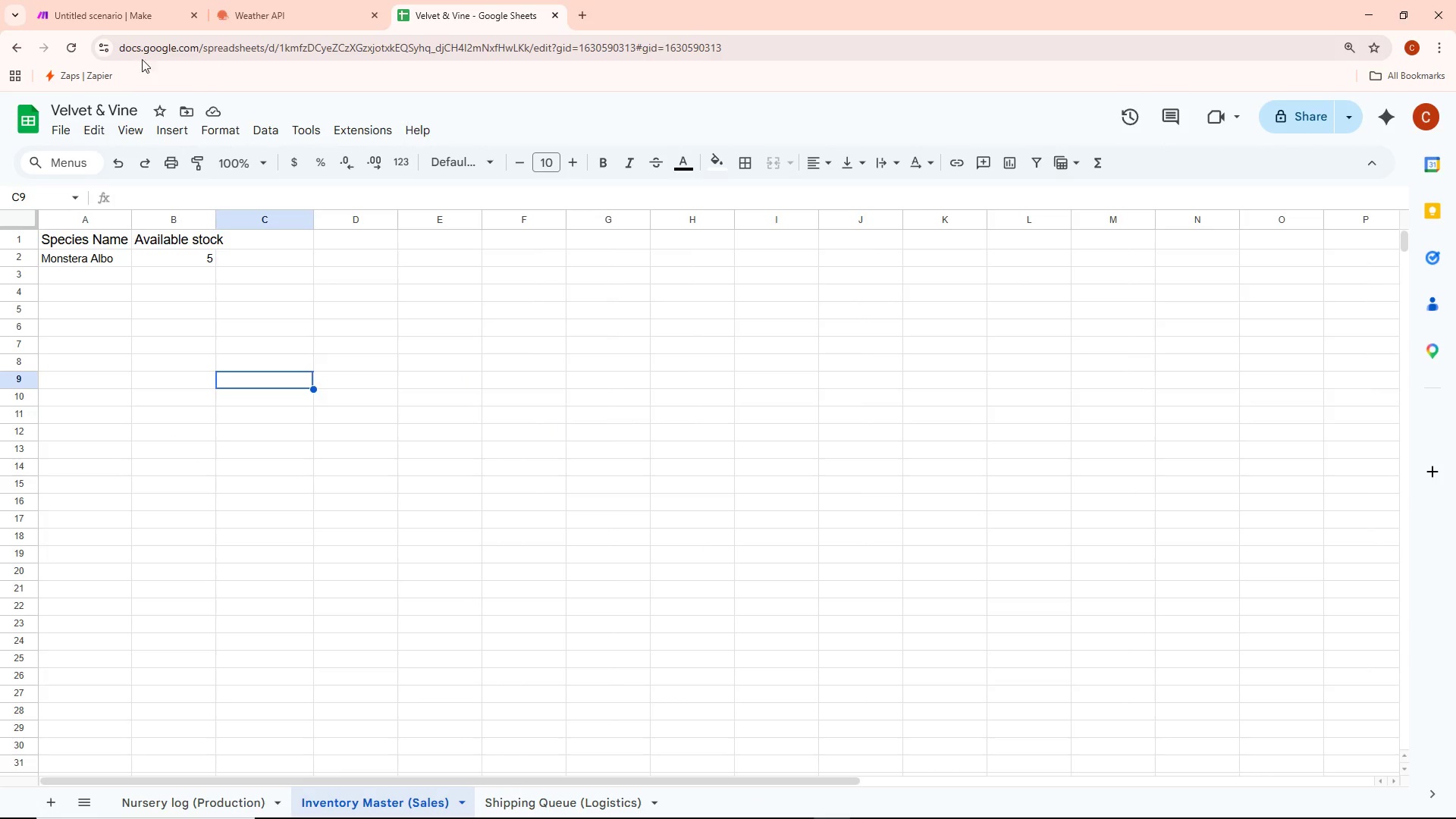 
left_click([105, 0])
 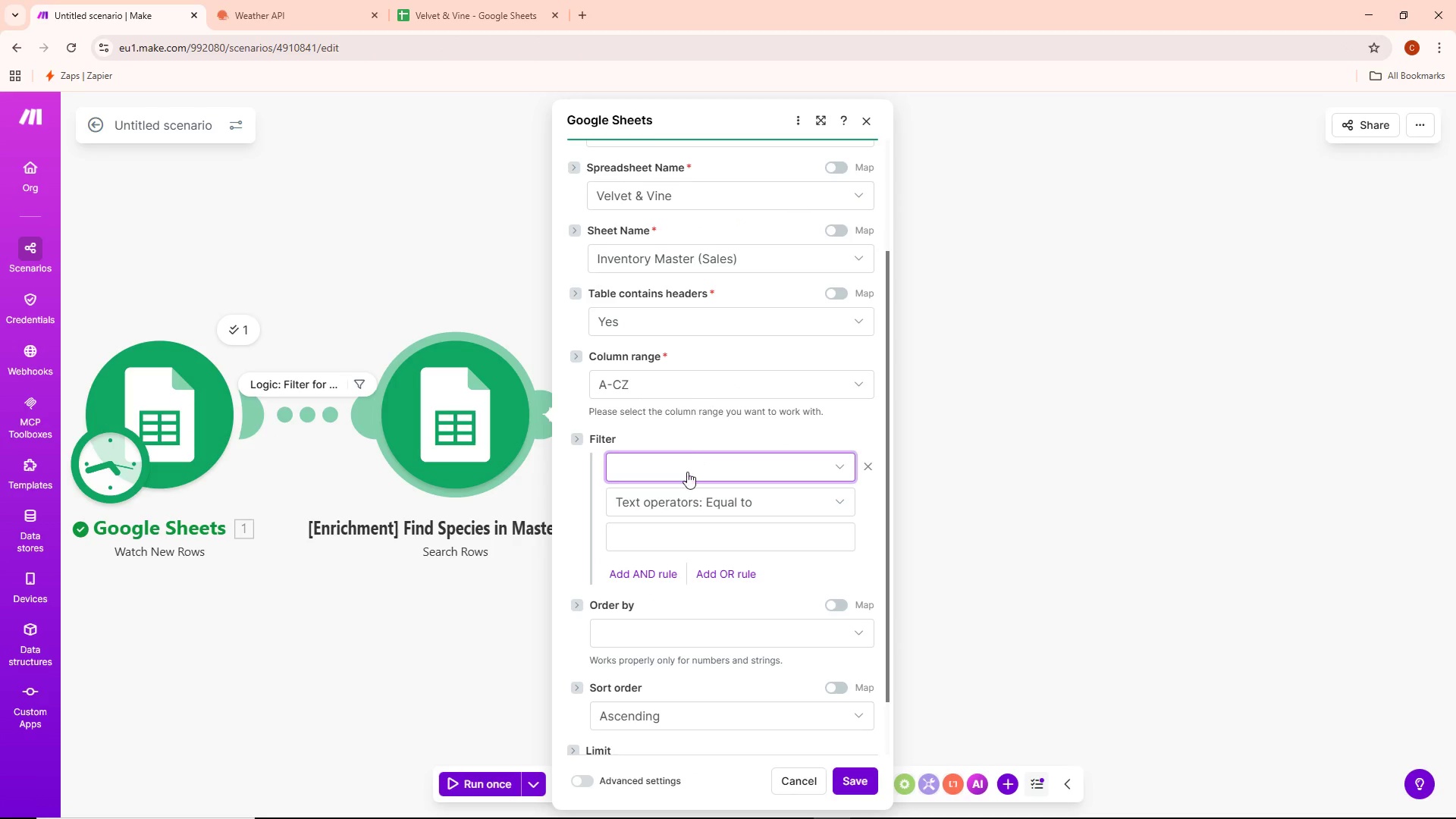 
left_click([686, 472])
 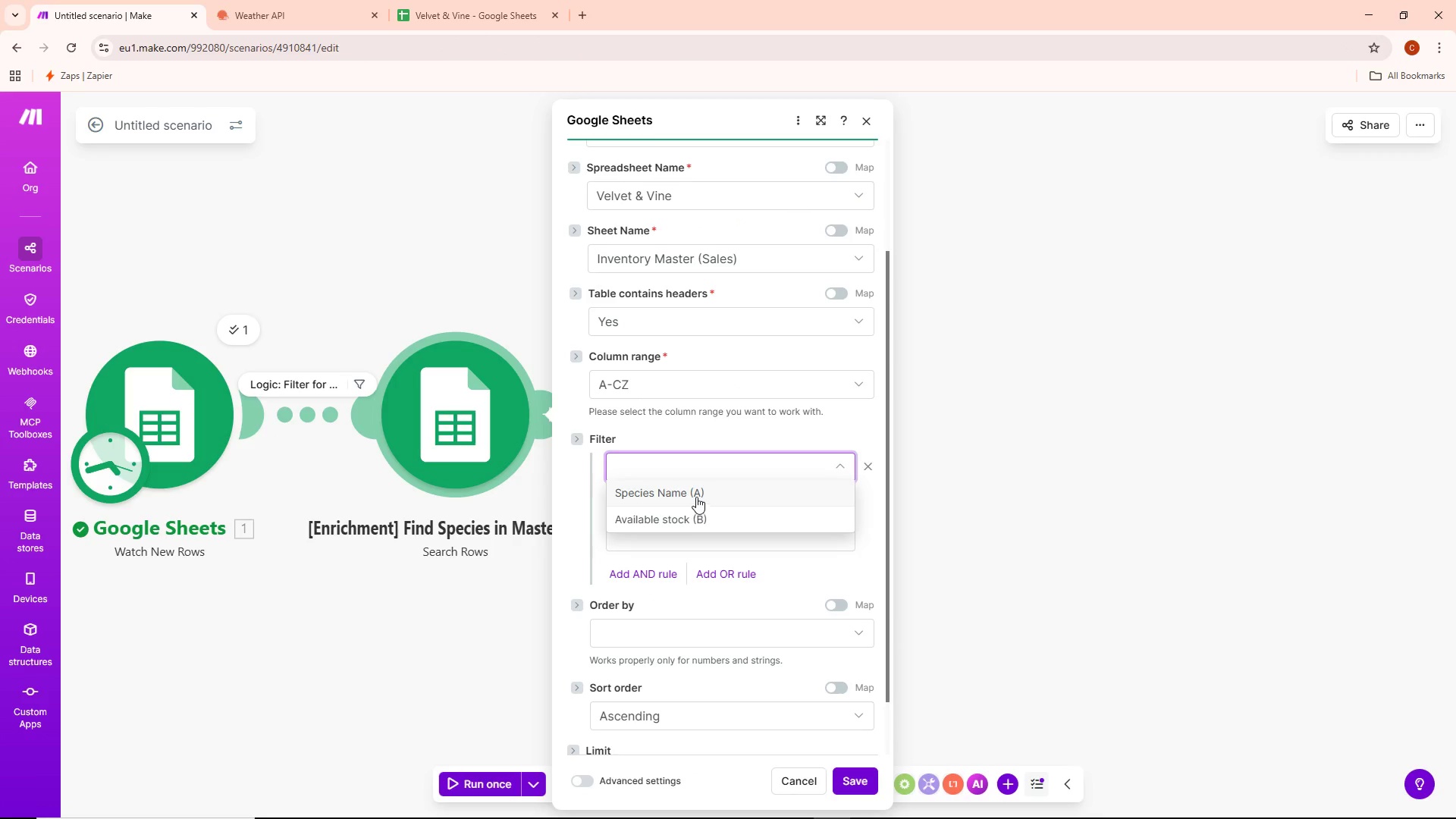 
left_click([689, 488])
 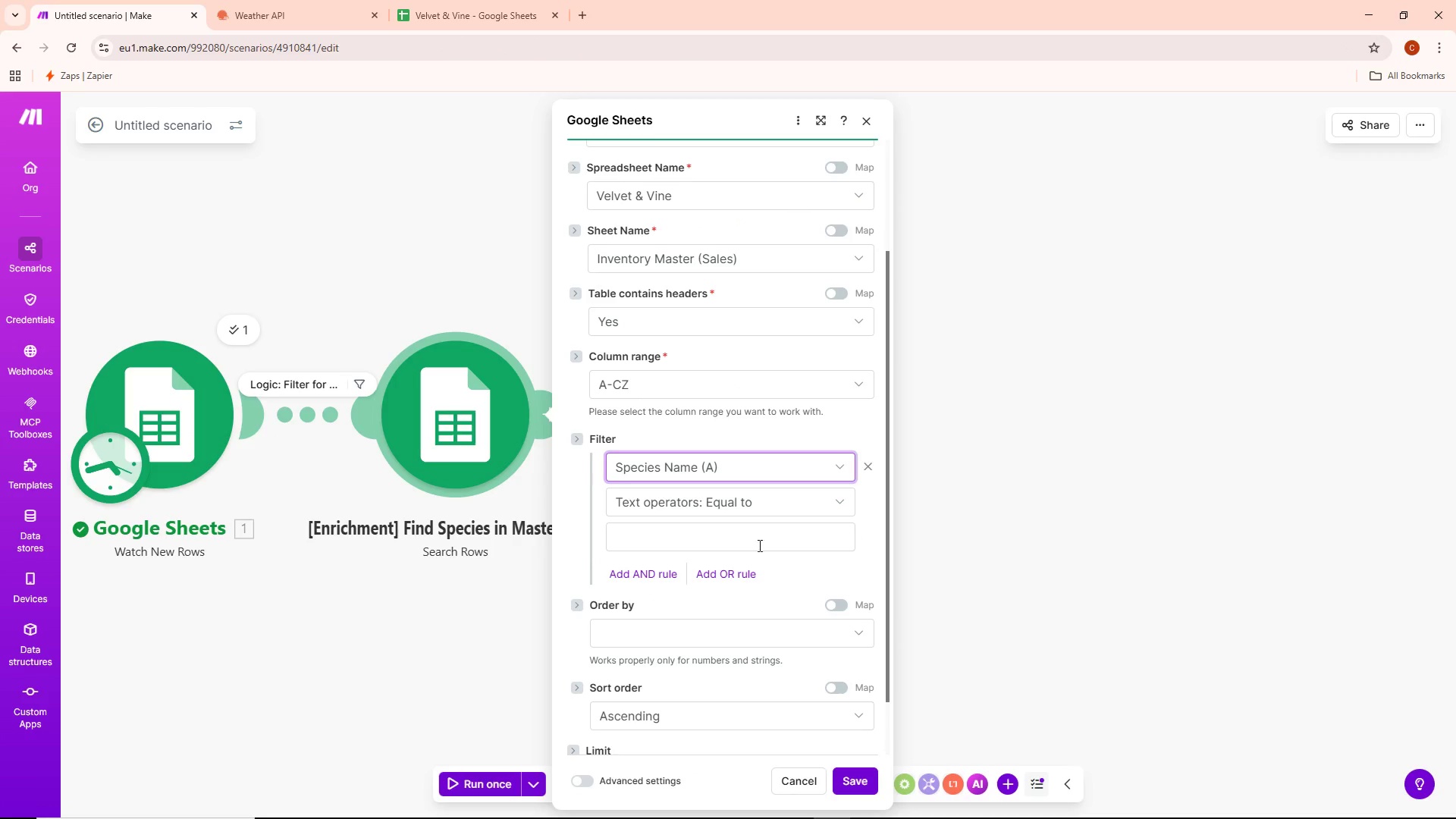 
left_click([747, 532])
 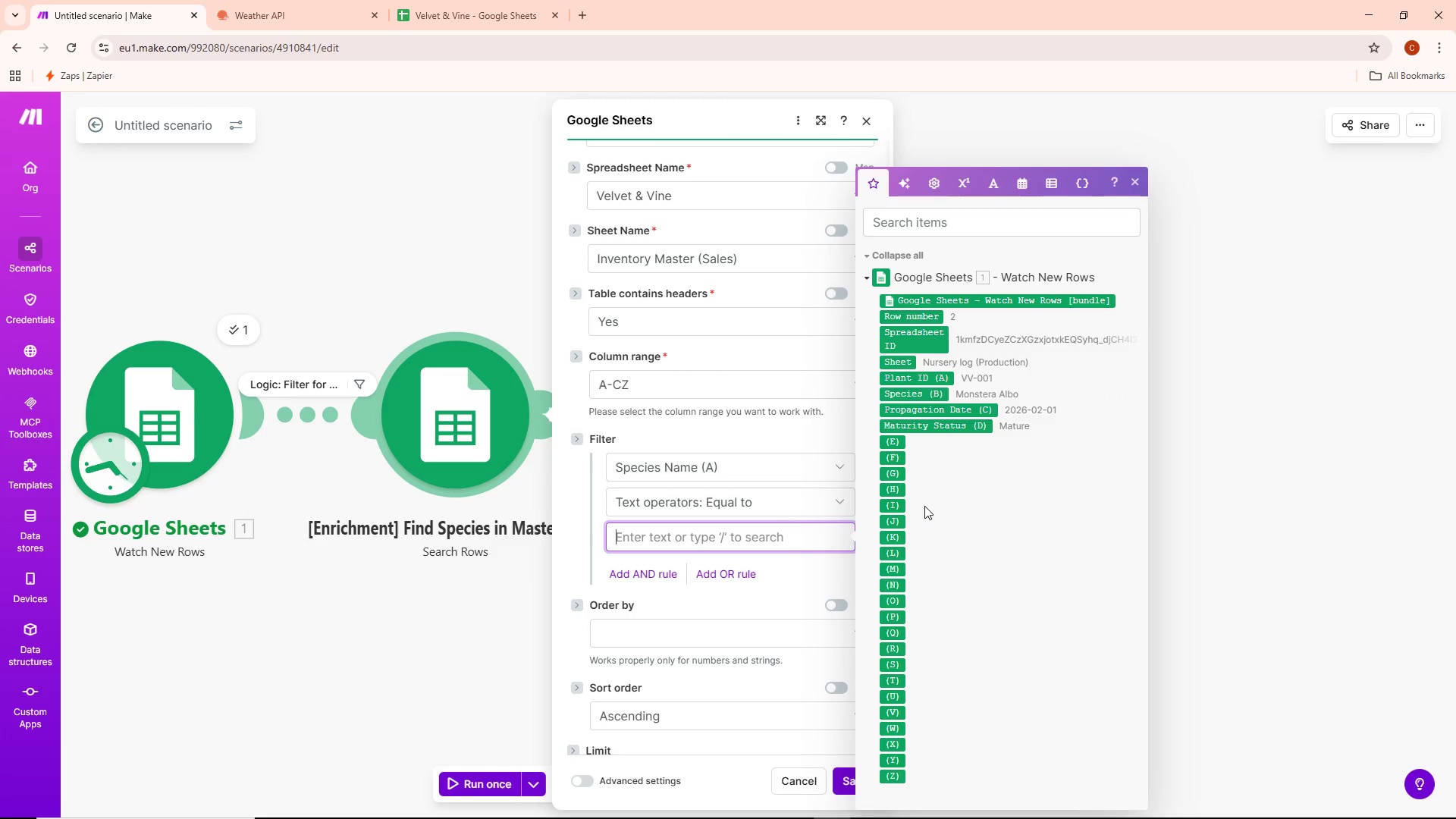 
left_click([736, 466])
 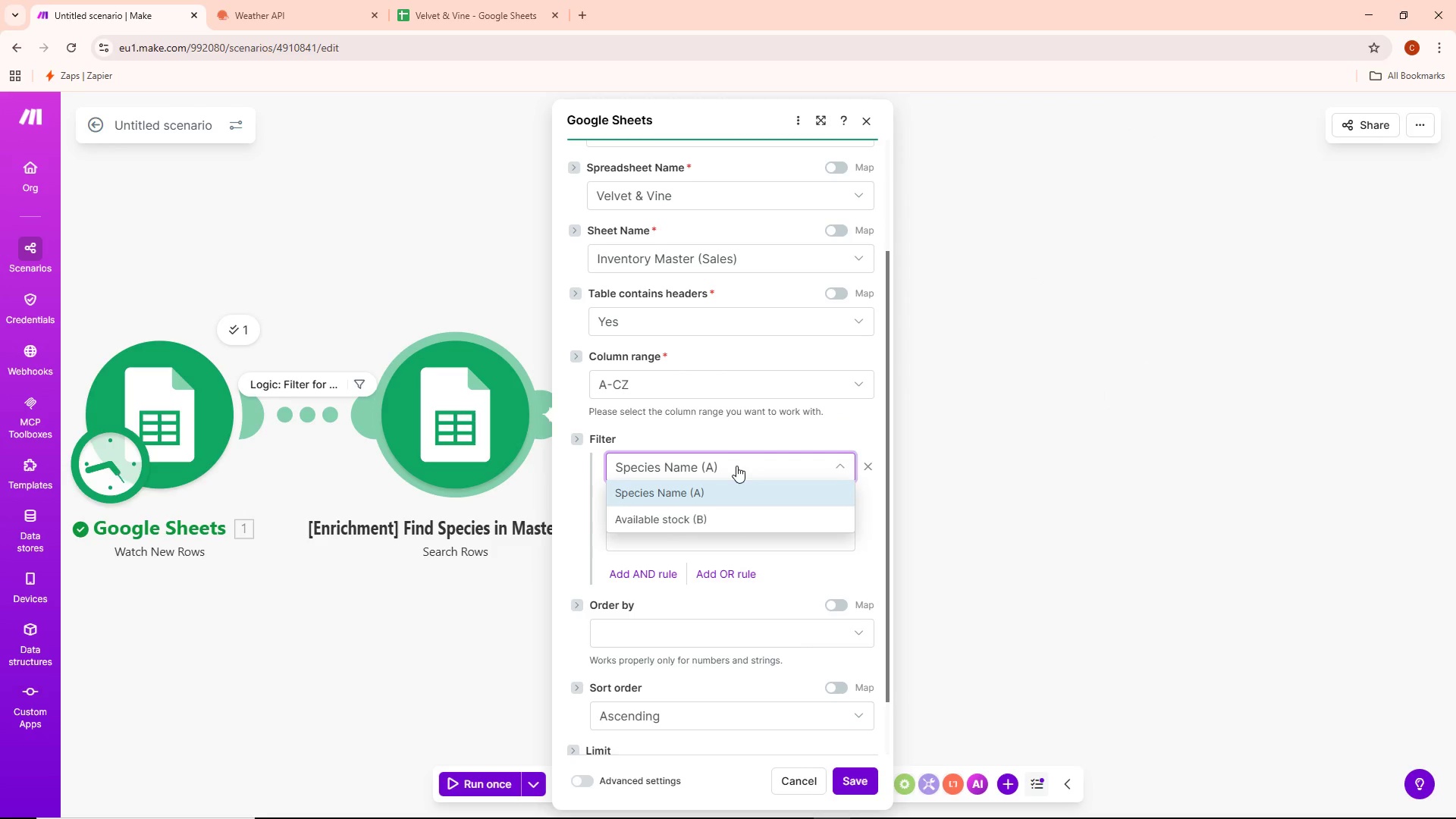 
left_click([736, 466])
 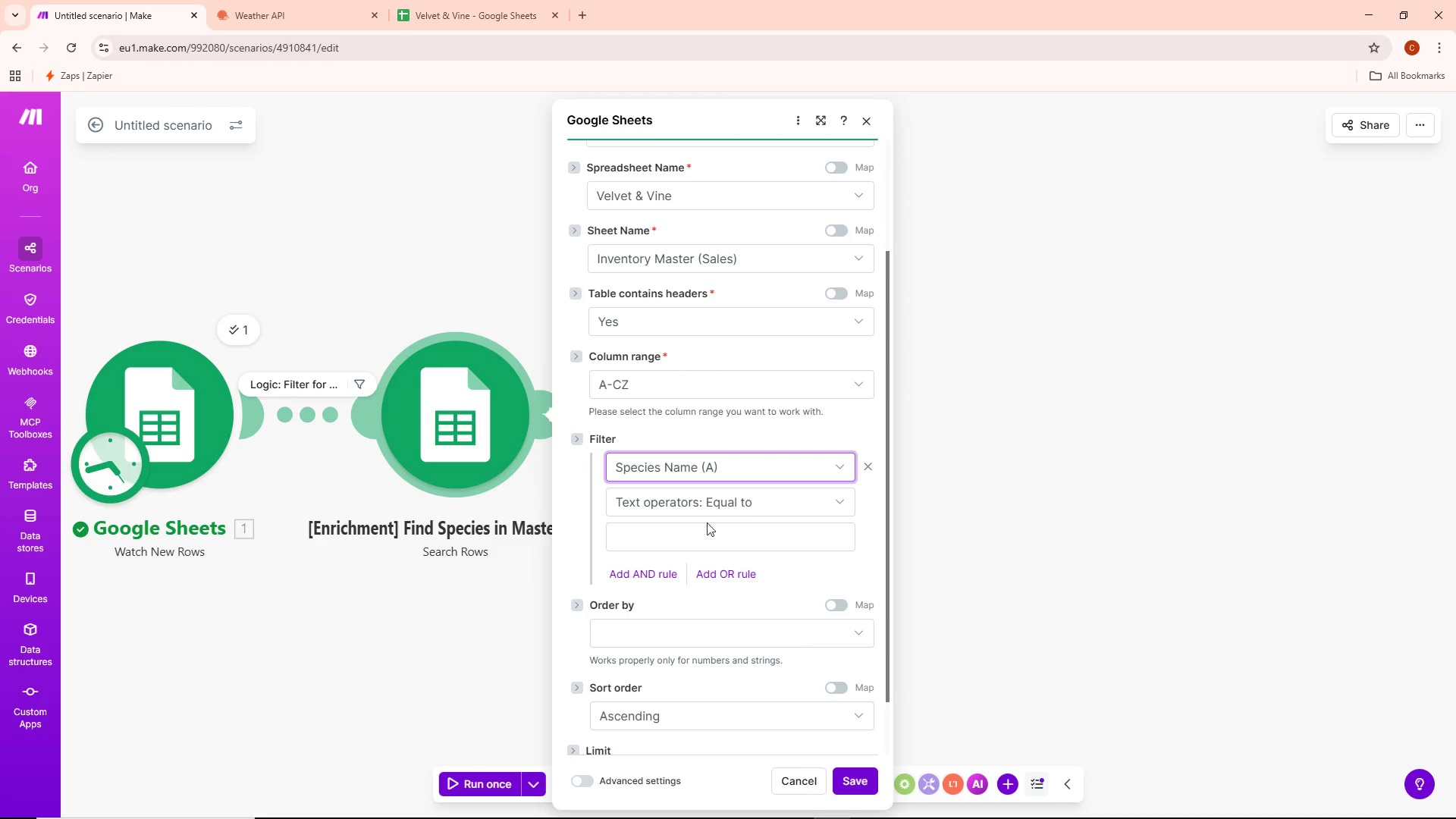 
left_click([697, 537])
 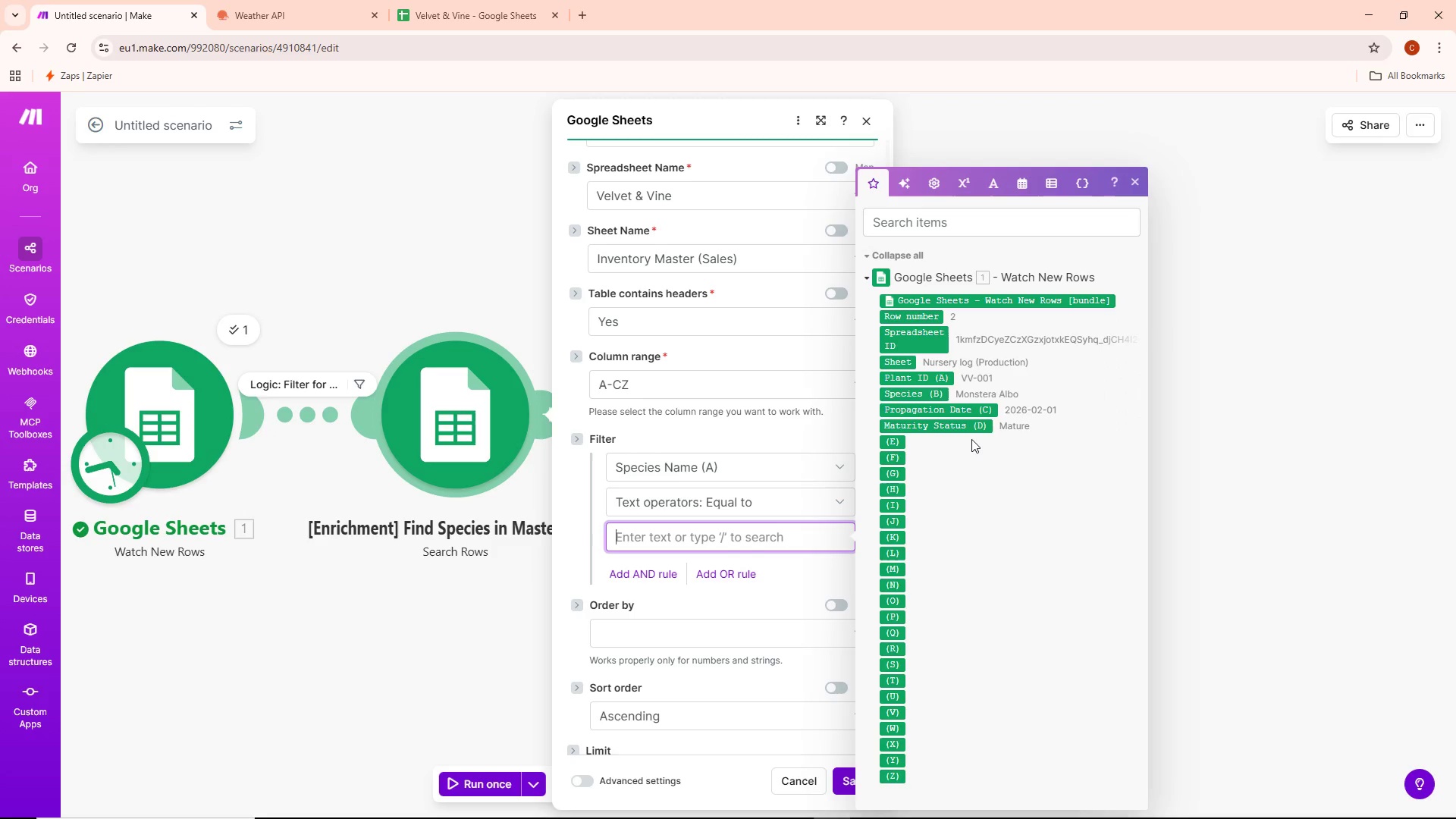 
left_click([934, 394])
 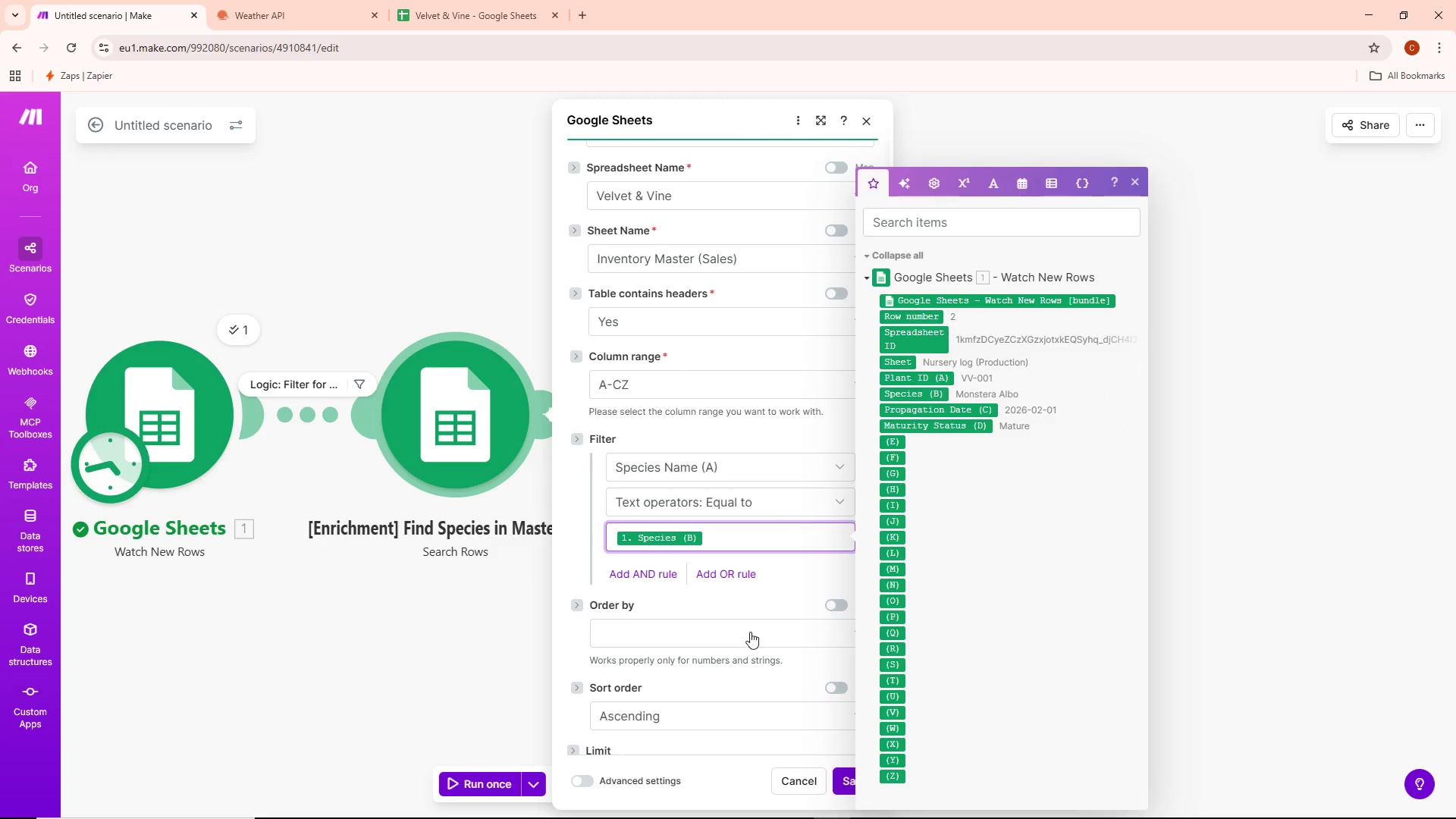 
wait(18.5)
 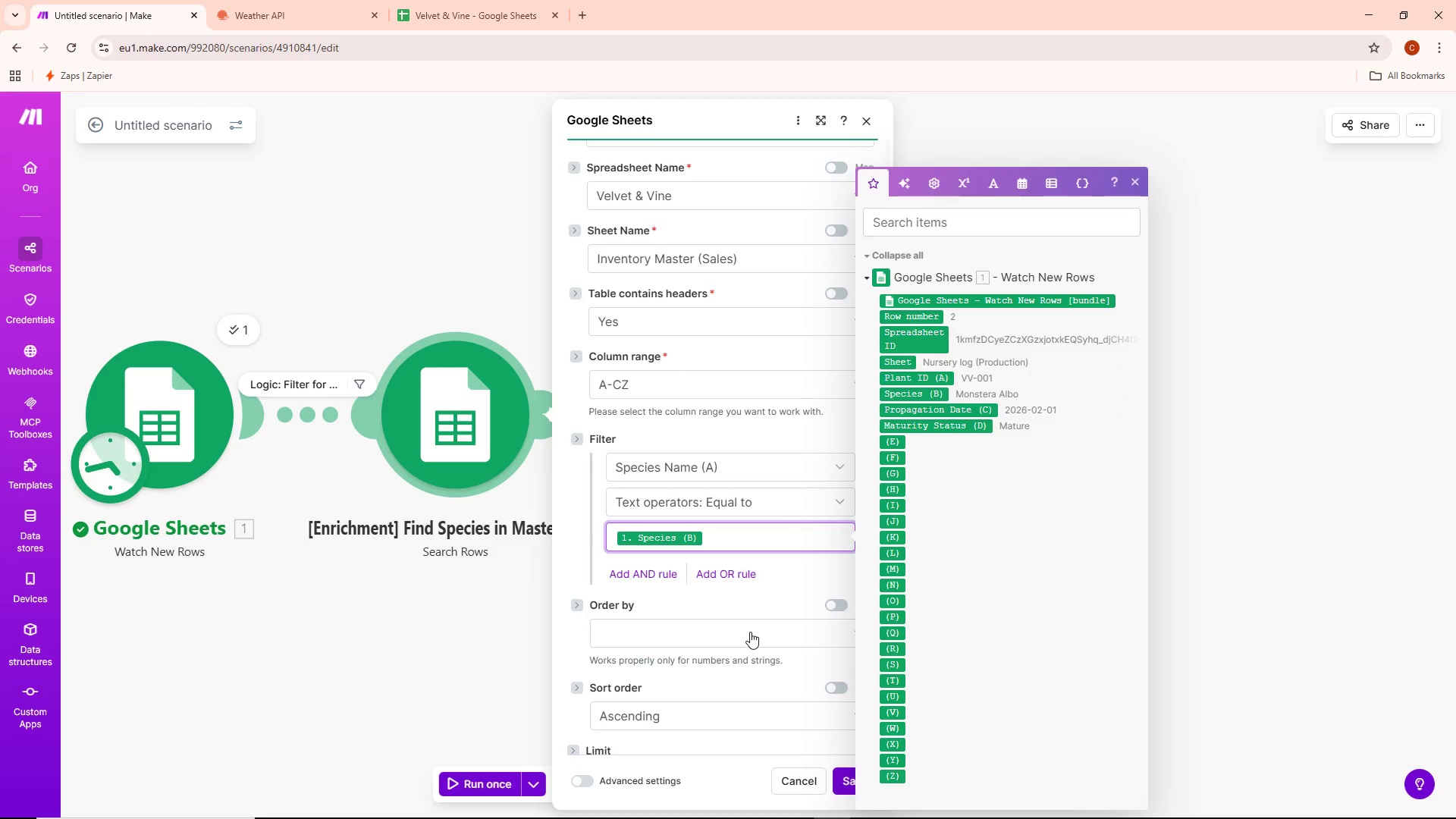 
scroll: coordinate [739, 607], scroll_direction: down, amount: 4.0
 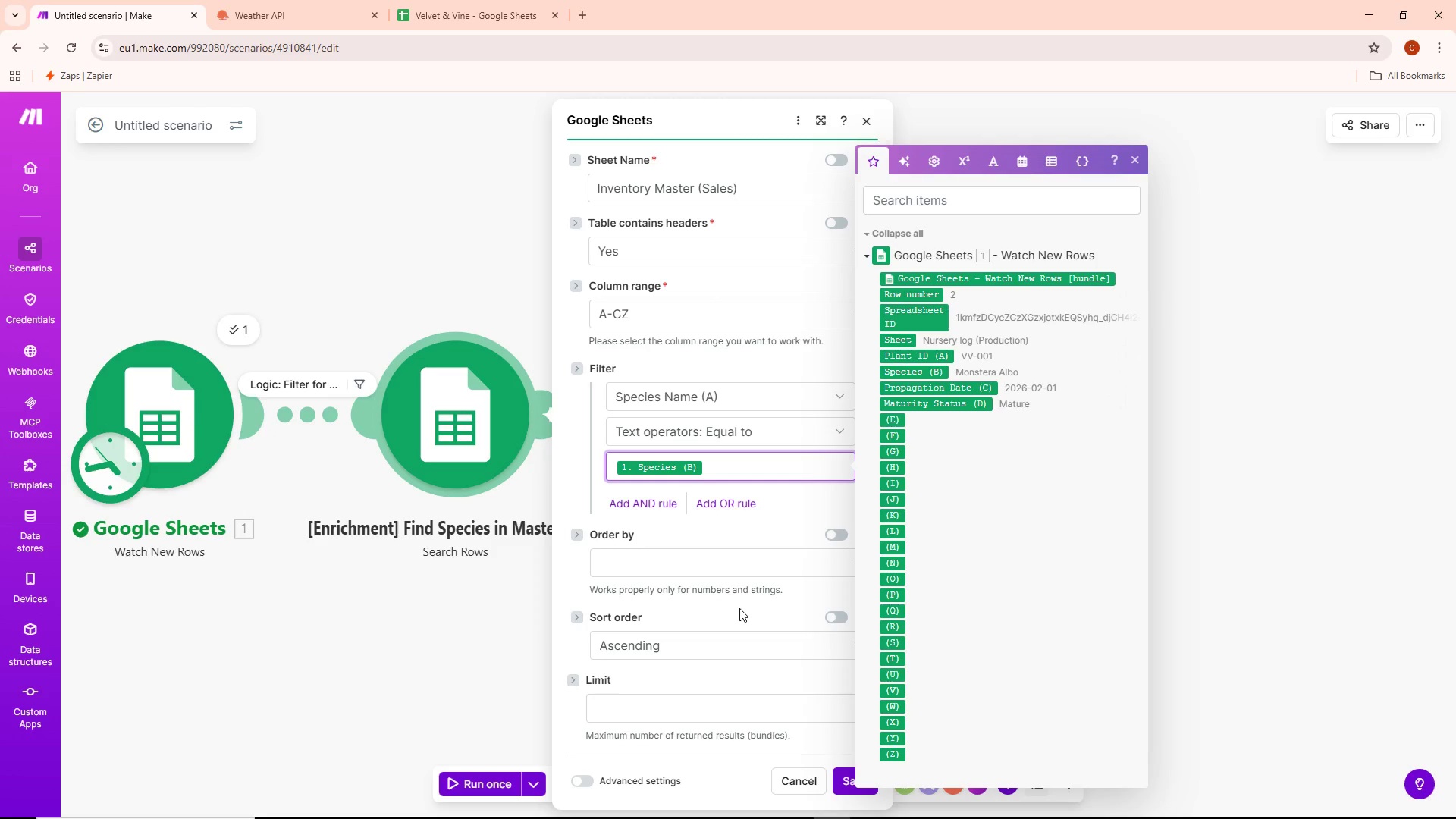 
wait(9.97)
 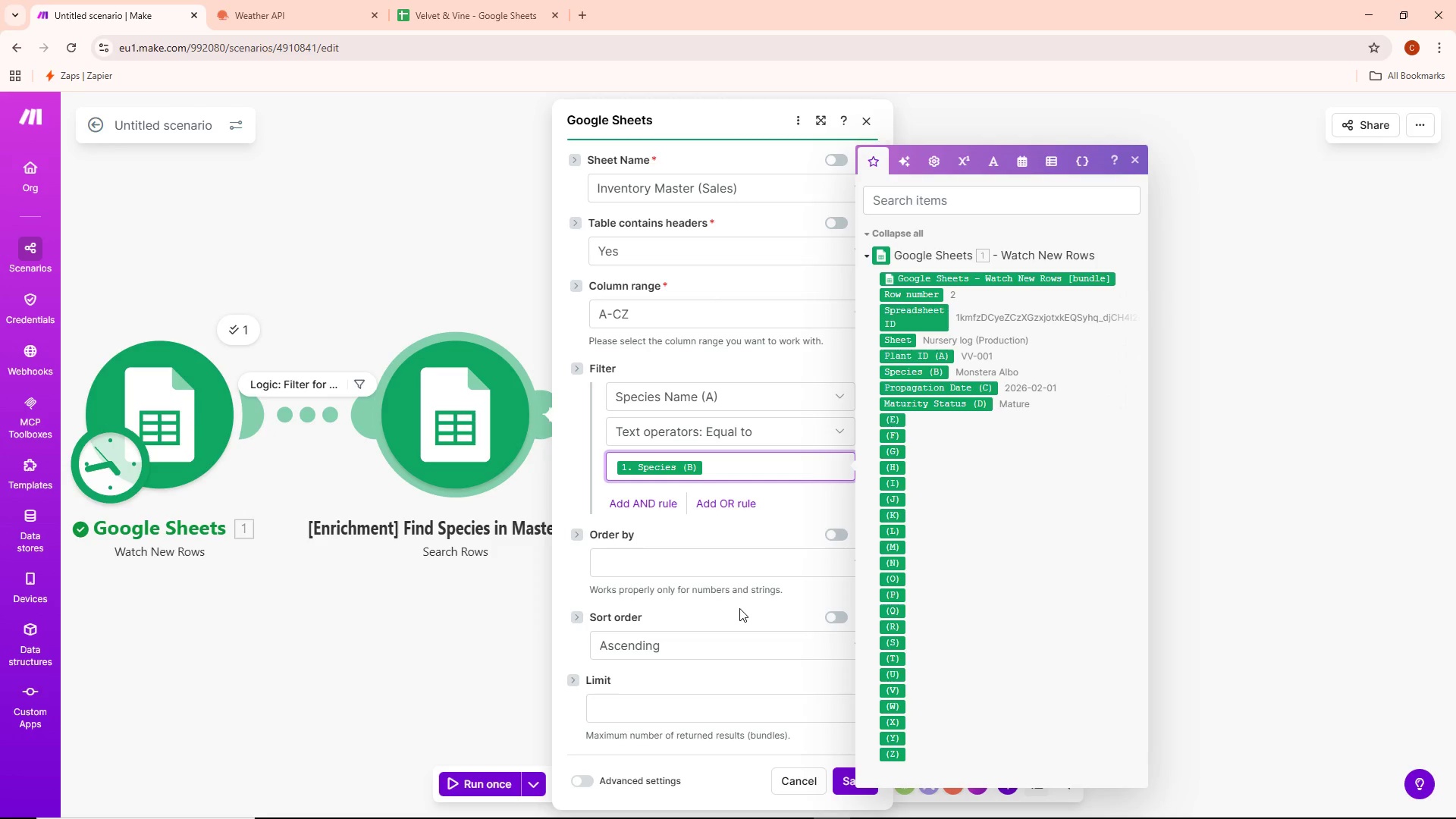 
scroll: coordinate [735, 703], scroll_direction: down, amount: 3.0
 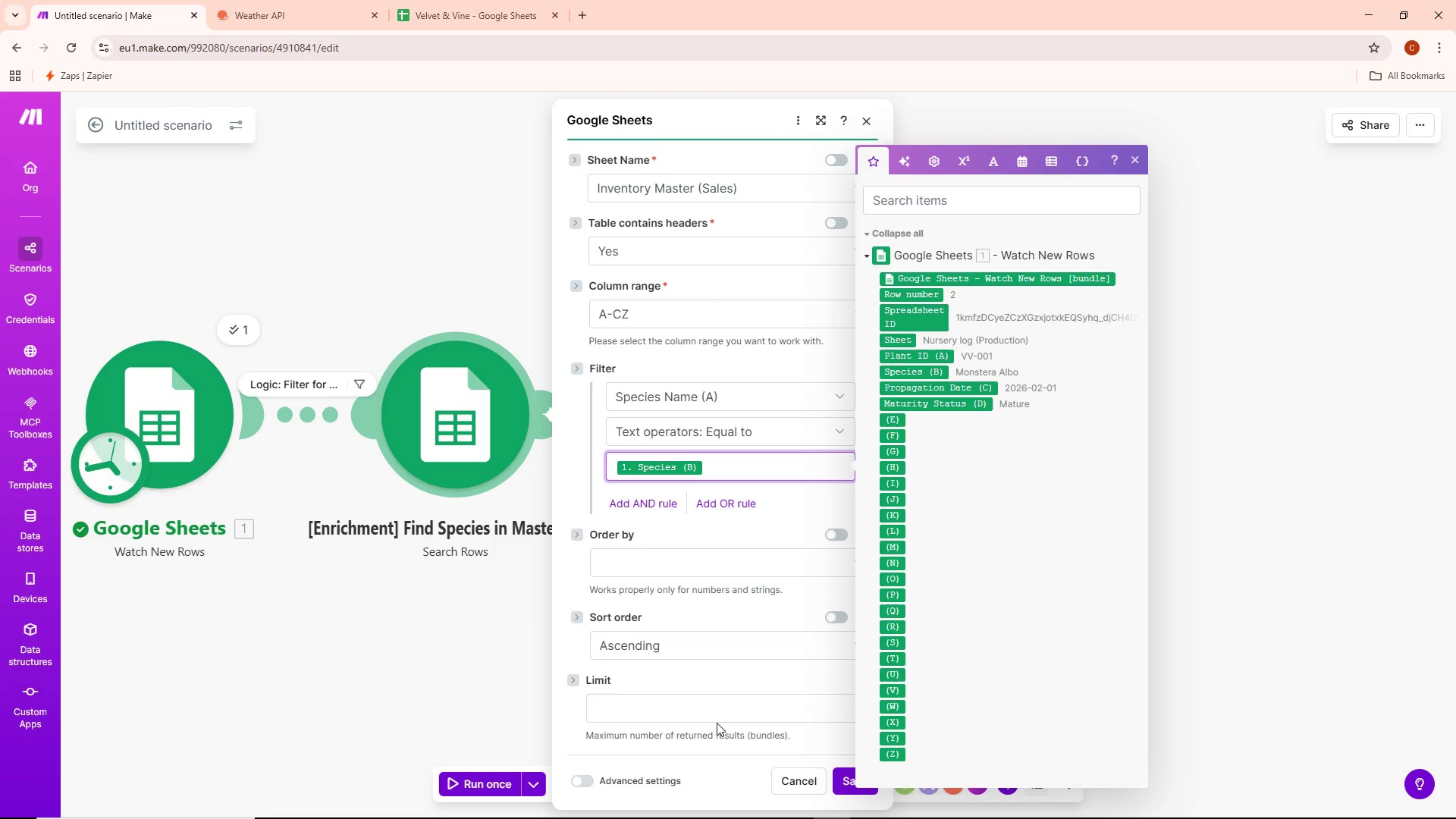 
left_click([695, 701])
 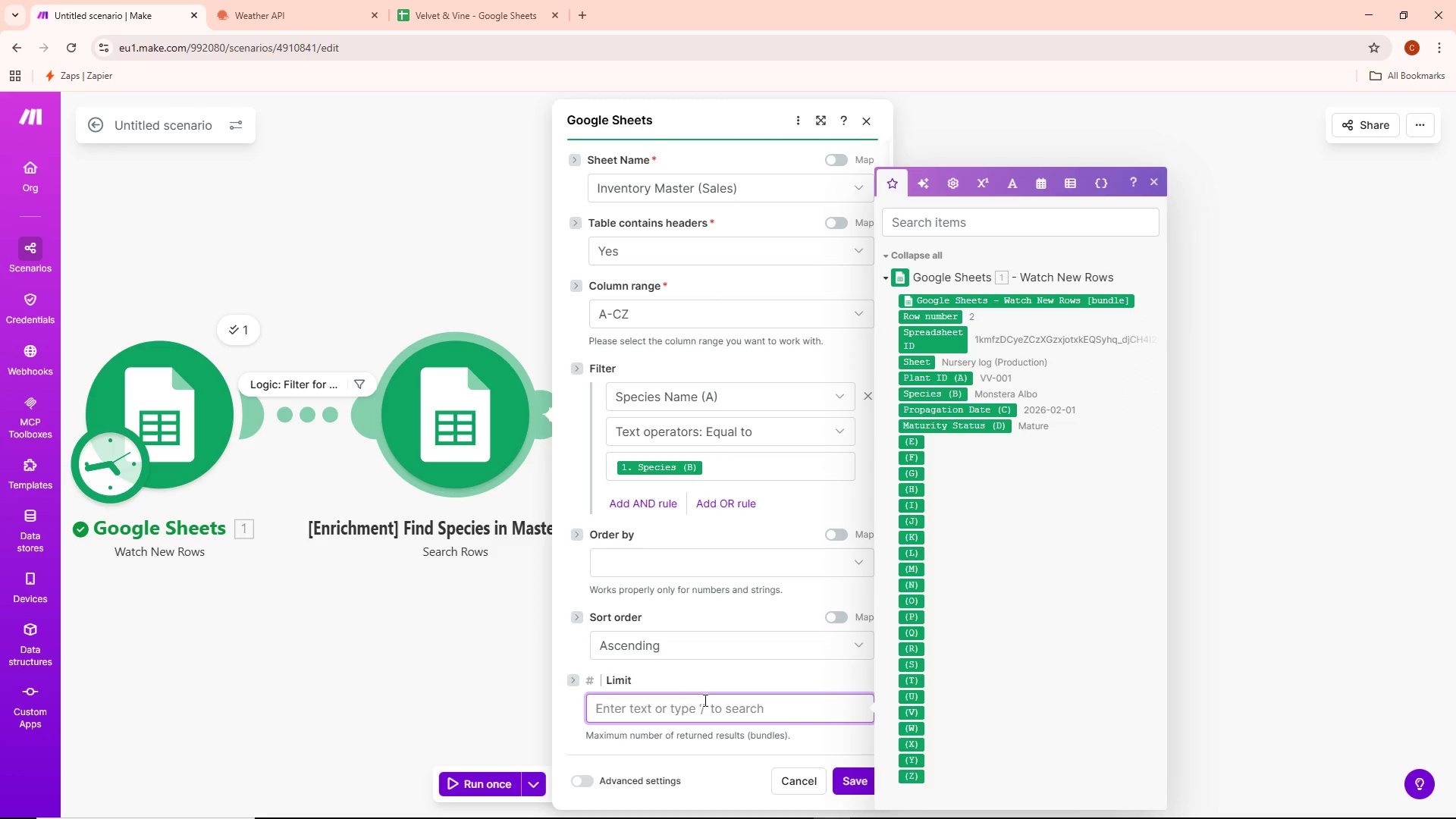 
wait(12.94)
 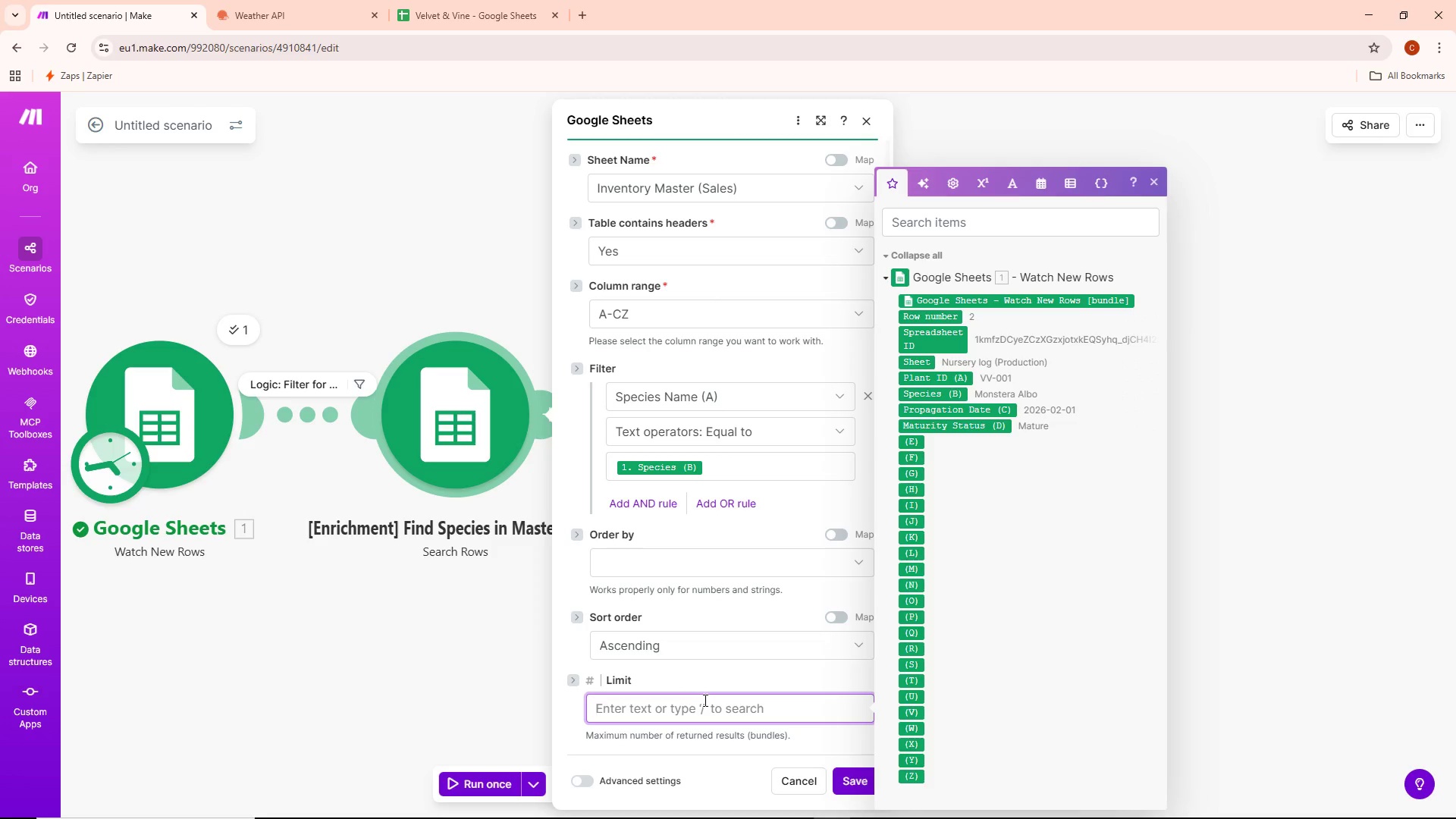 
key(1)
 